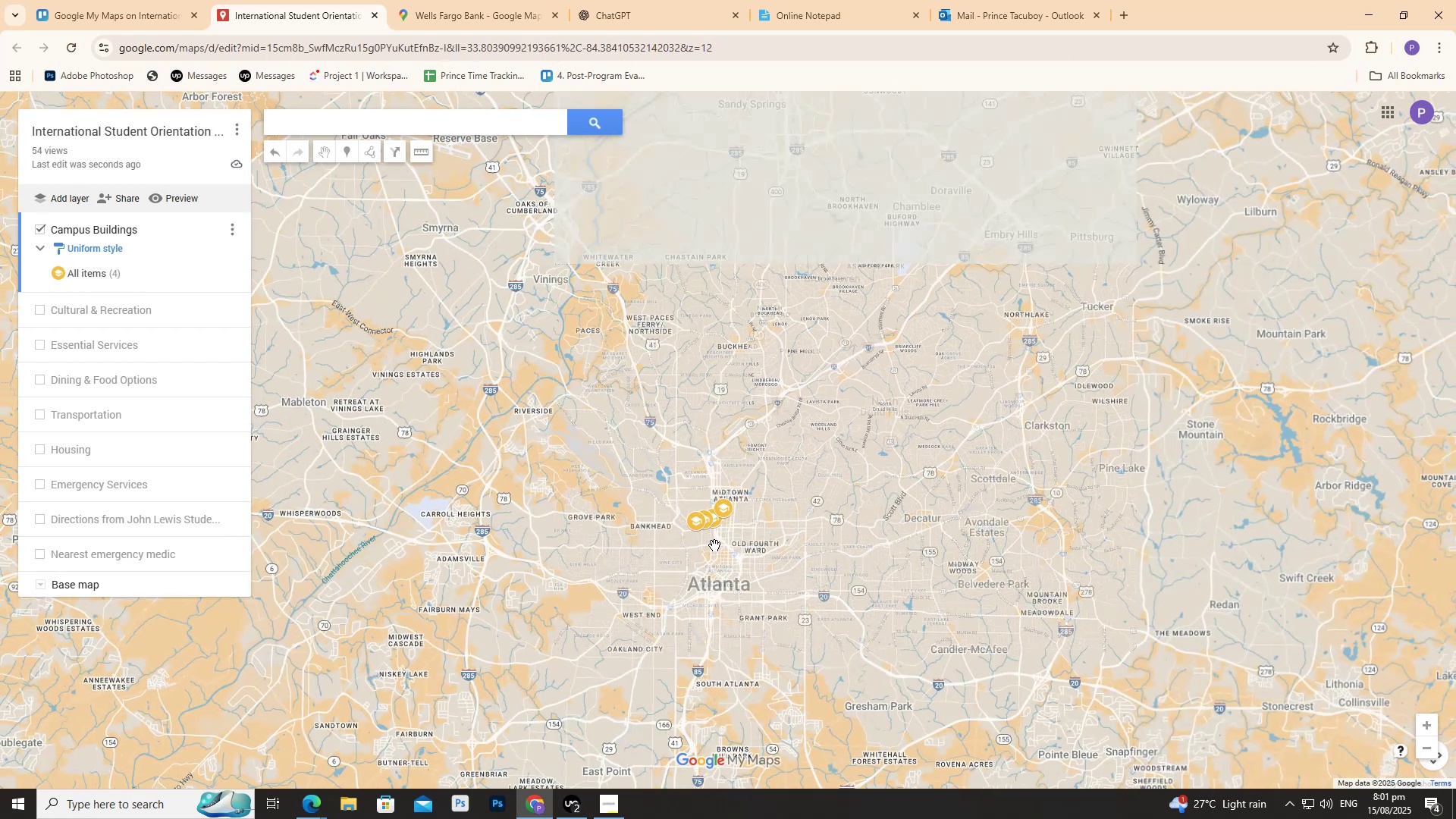 
scroll: coordinate [703, 521], scroll_direction: up, amount: 6.0
 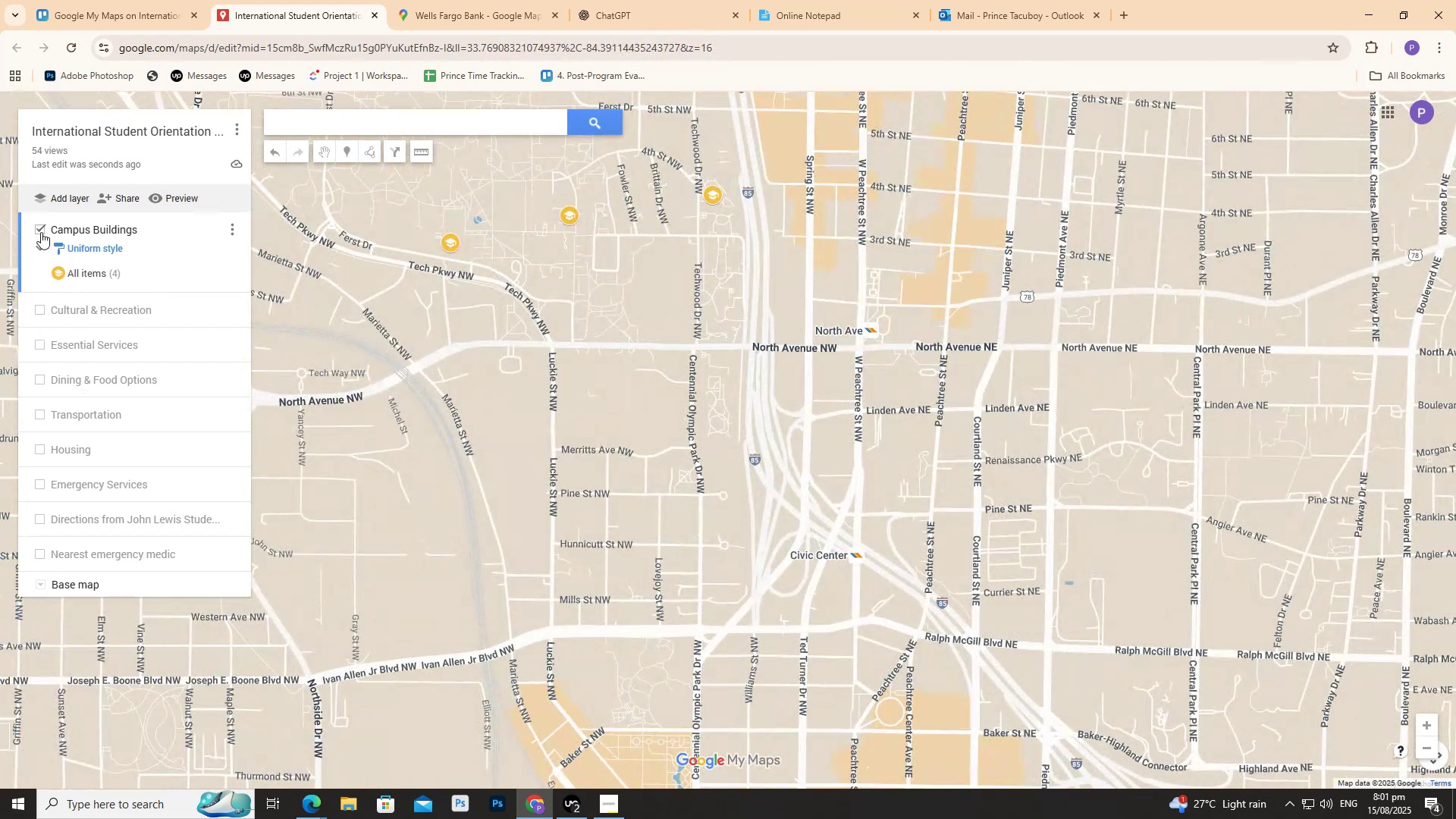 
mouse_move([121, 269])
 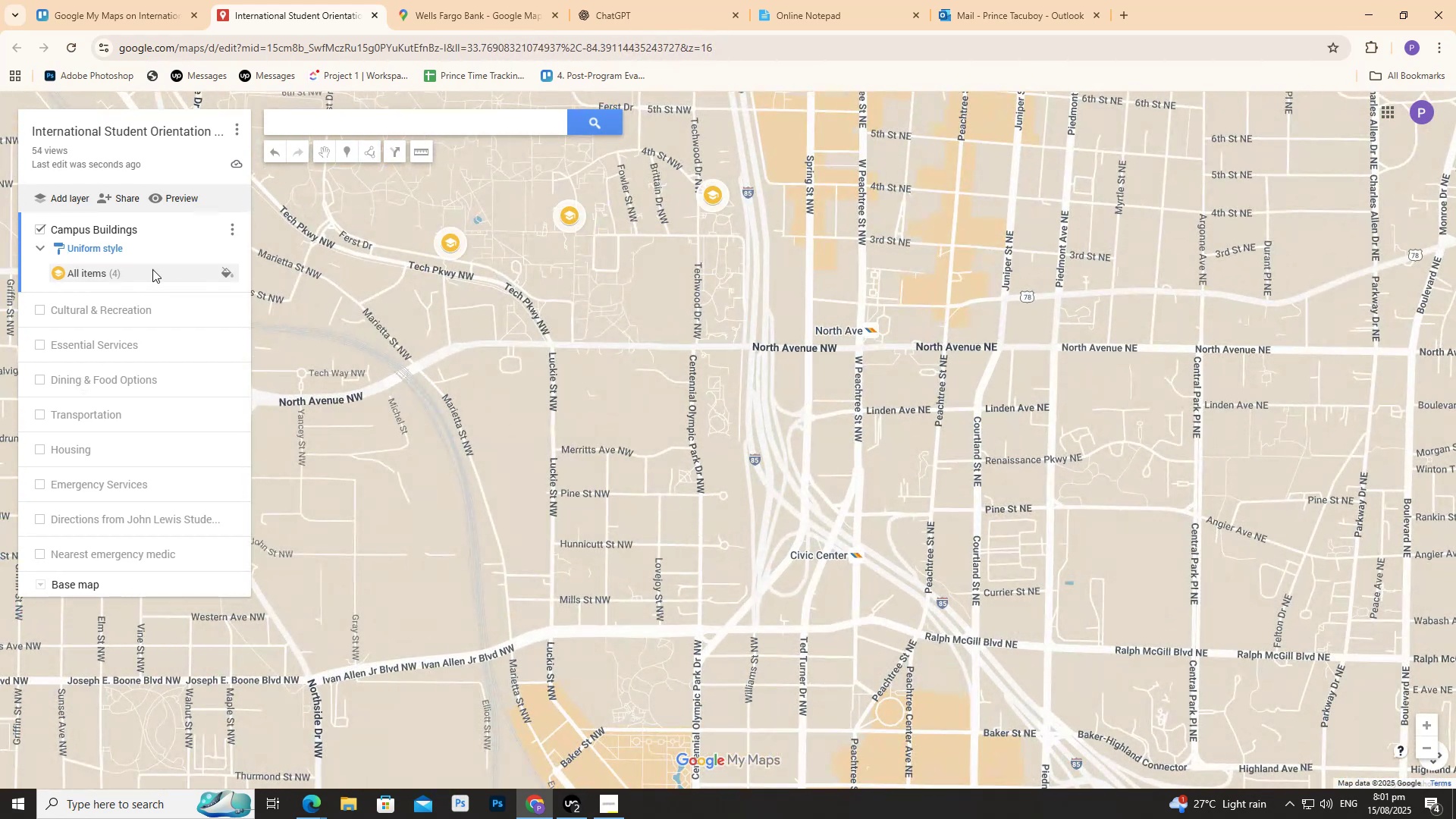 
scroll: coordinate [543, 315], scroll_direction: up, amount: 3.0
 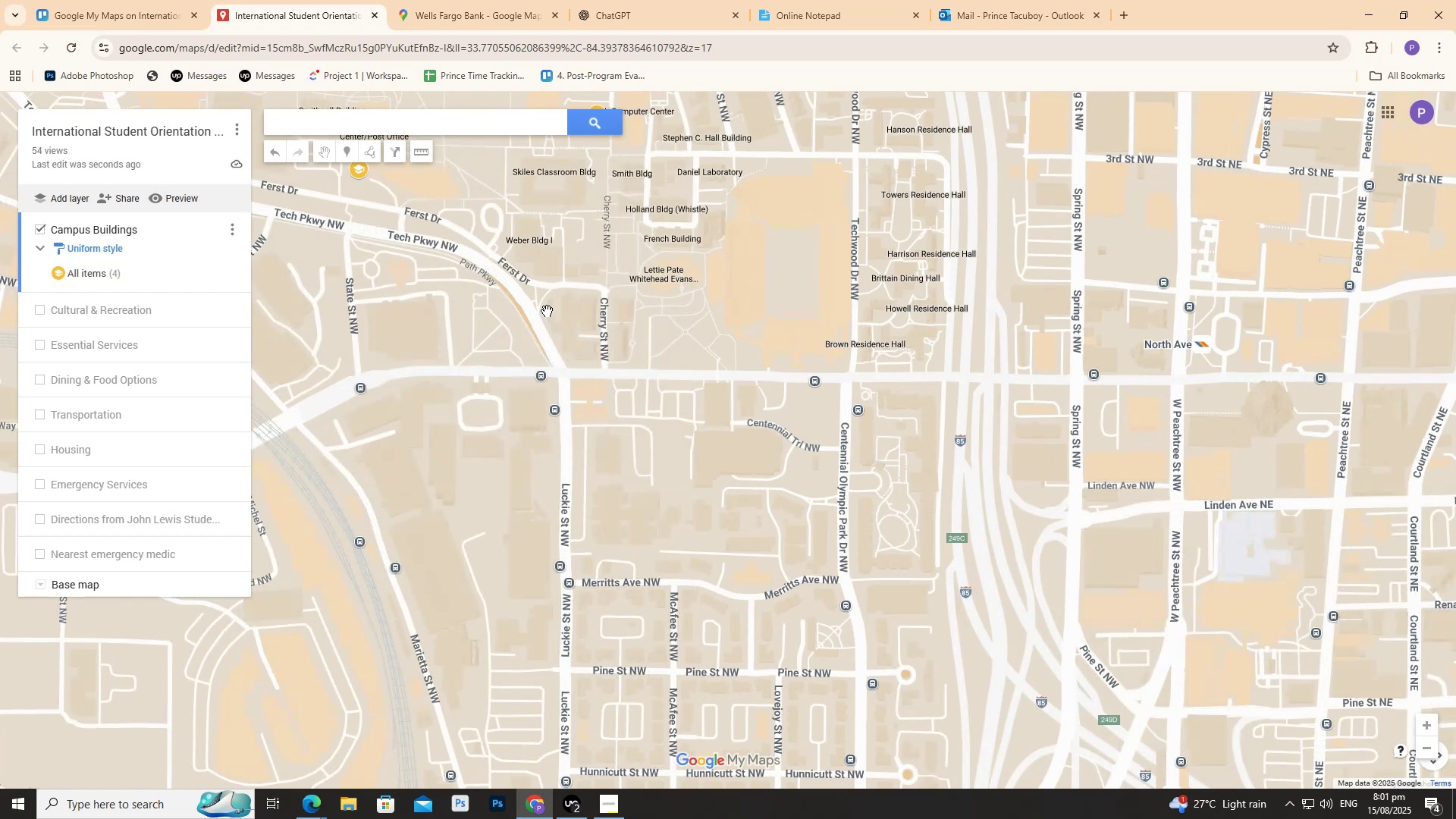 
left_click_drag(start_coordinate=[577, 258], to_coordinate=[507, 432])
 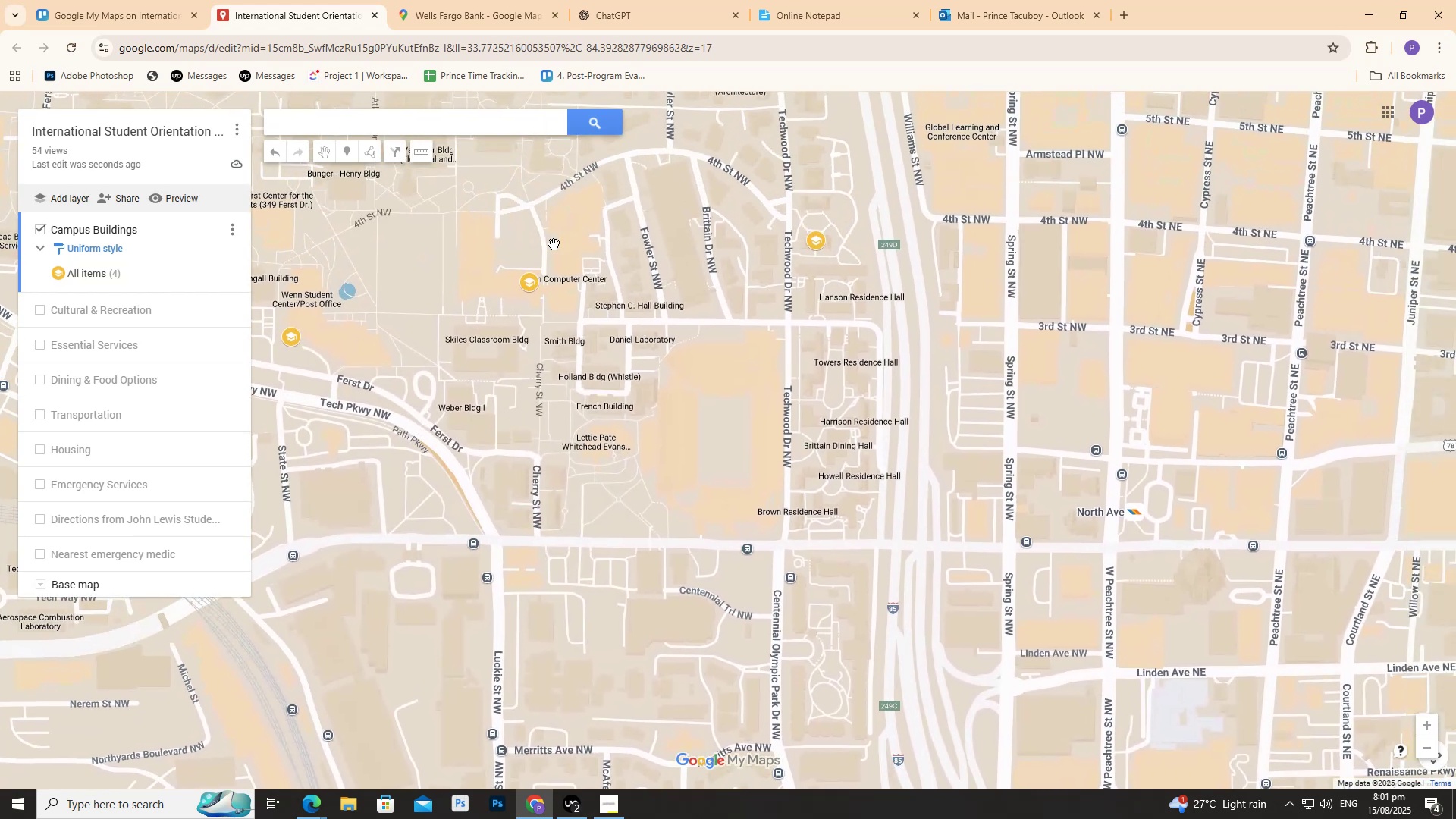 
scroll: coordinate [550, 237], scroll_direction: down, amount: 2.0
 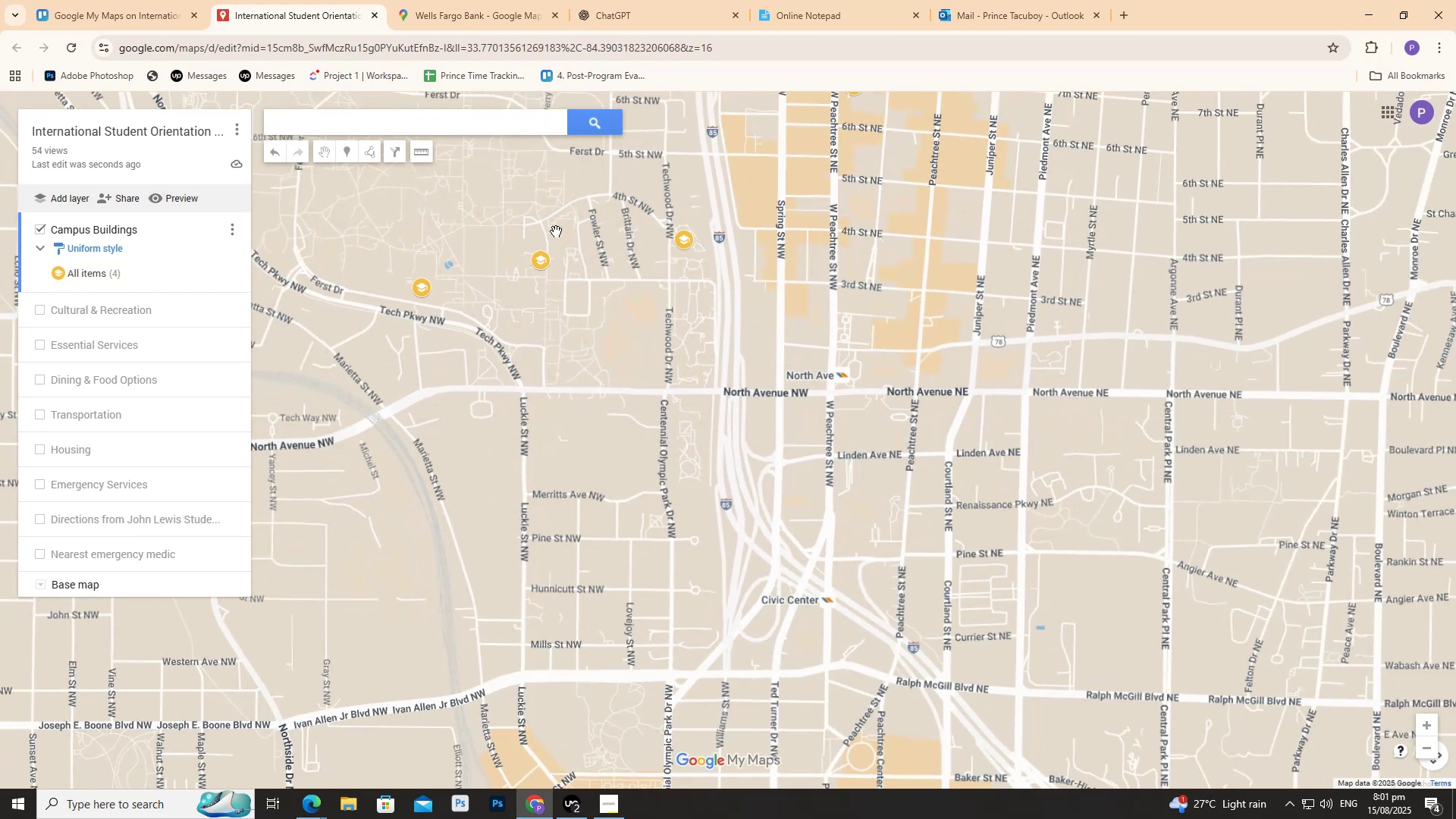 
left_click_drag(start_coordinate=[768, 200], to_coordinate=[733, 258])
 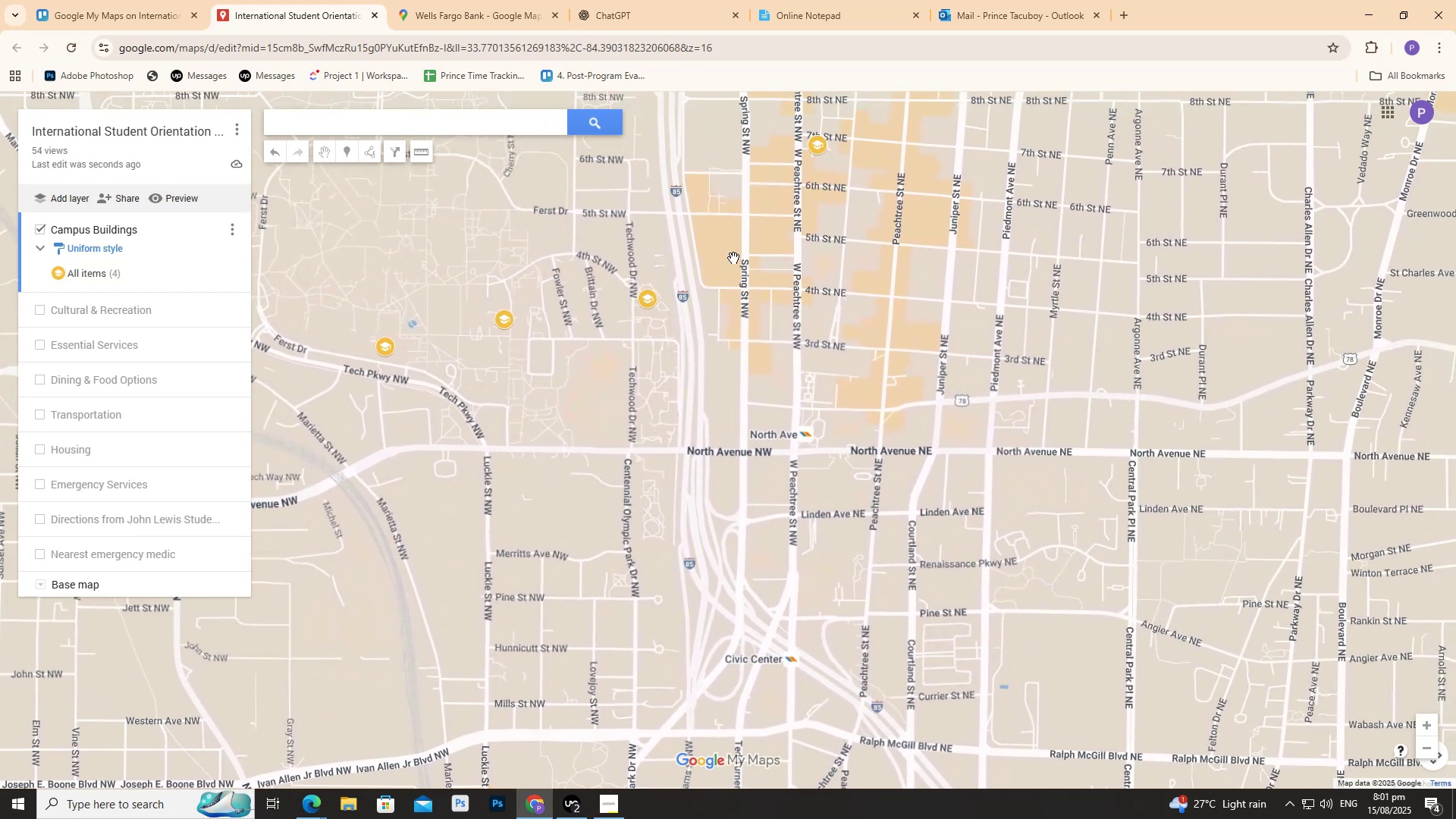 
left_click_drag(start_coordinate=[733, 258], to_coordinate=[720, 327])
 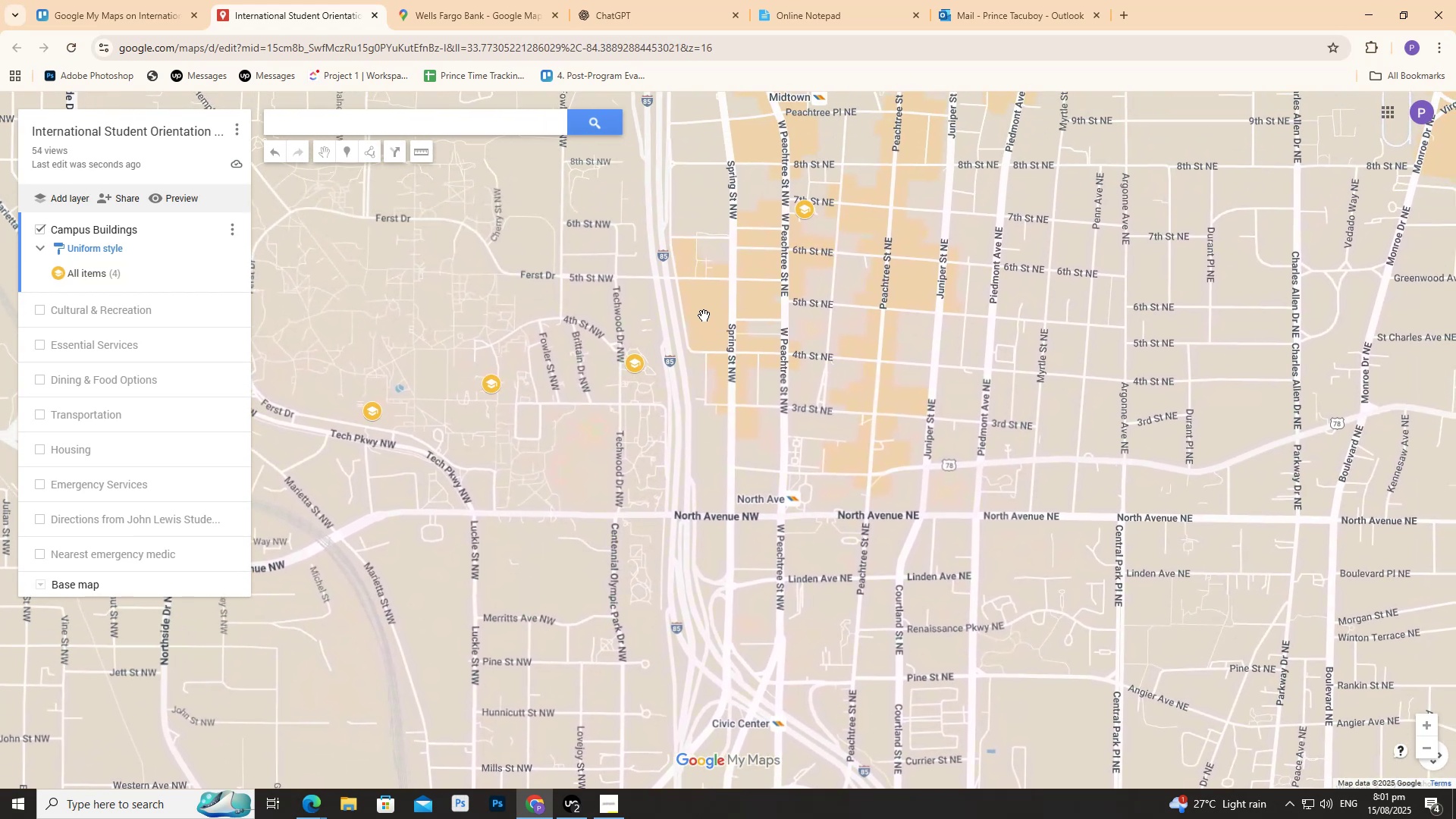 
left_click_drag(start_coordinate=[702, 320], to_coordinate=[699, 328])
 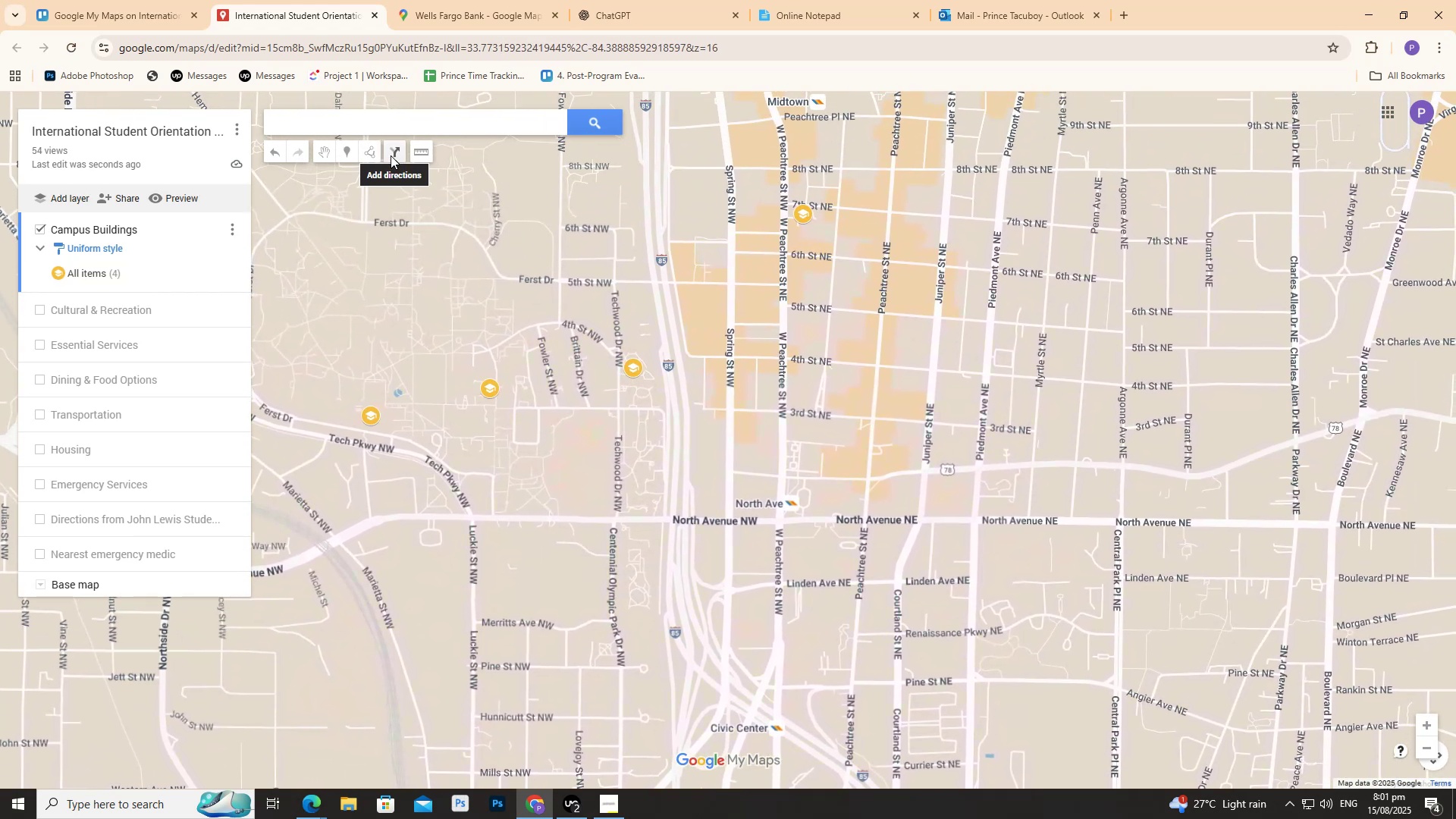 
left_click([391, 155])
 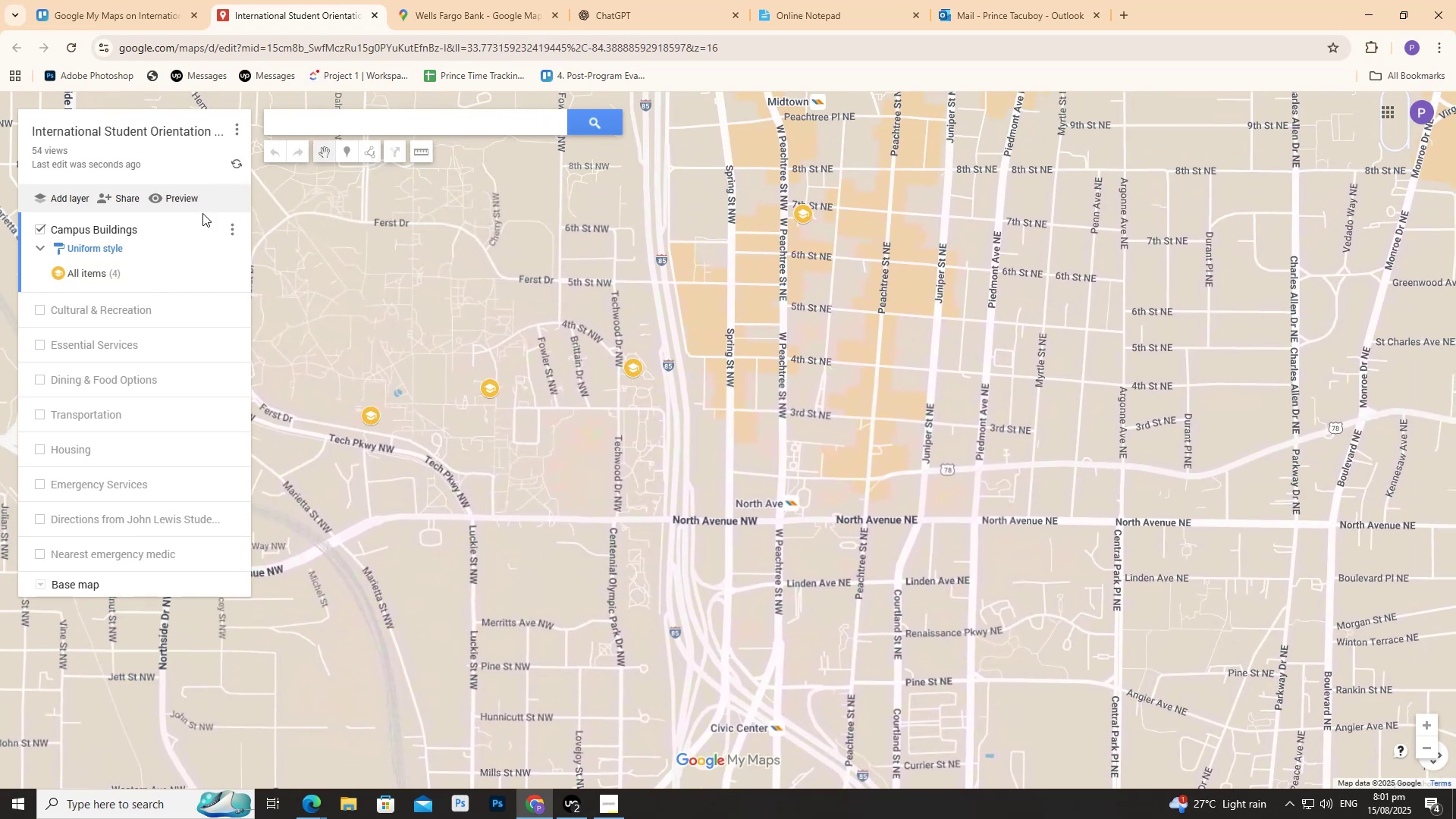 
scroll: coordinate [160, 285], scroll_direction: down, amount: 4.0
 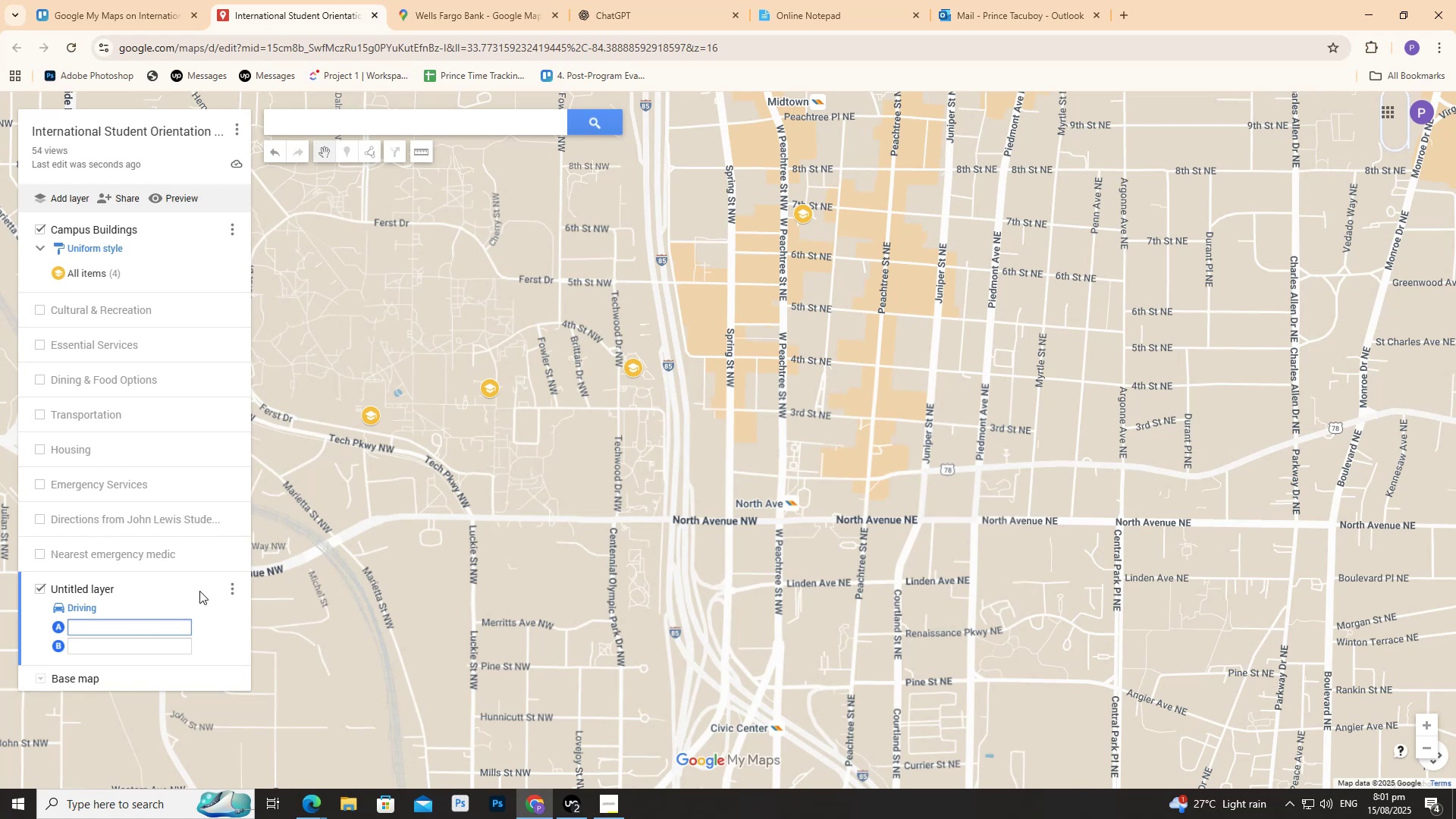 
wait(8.15)
 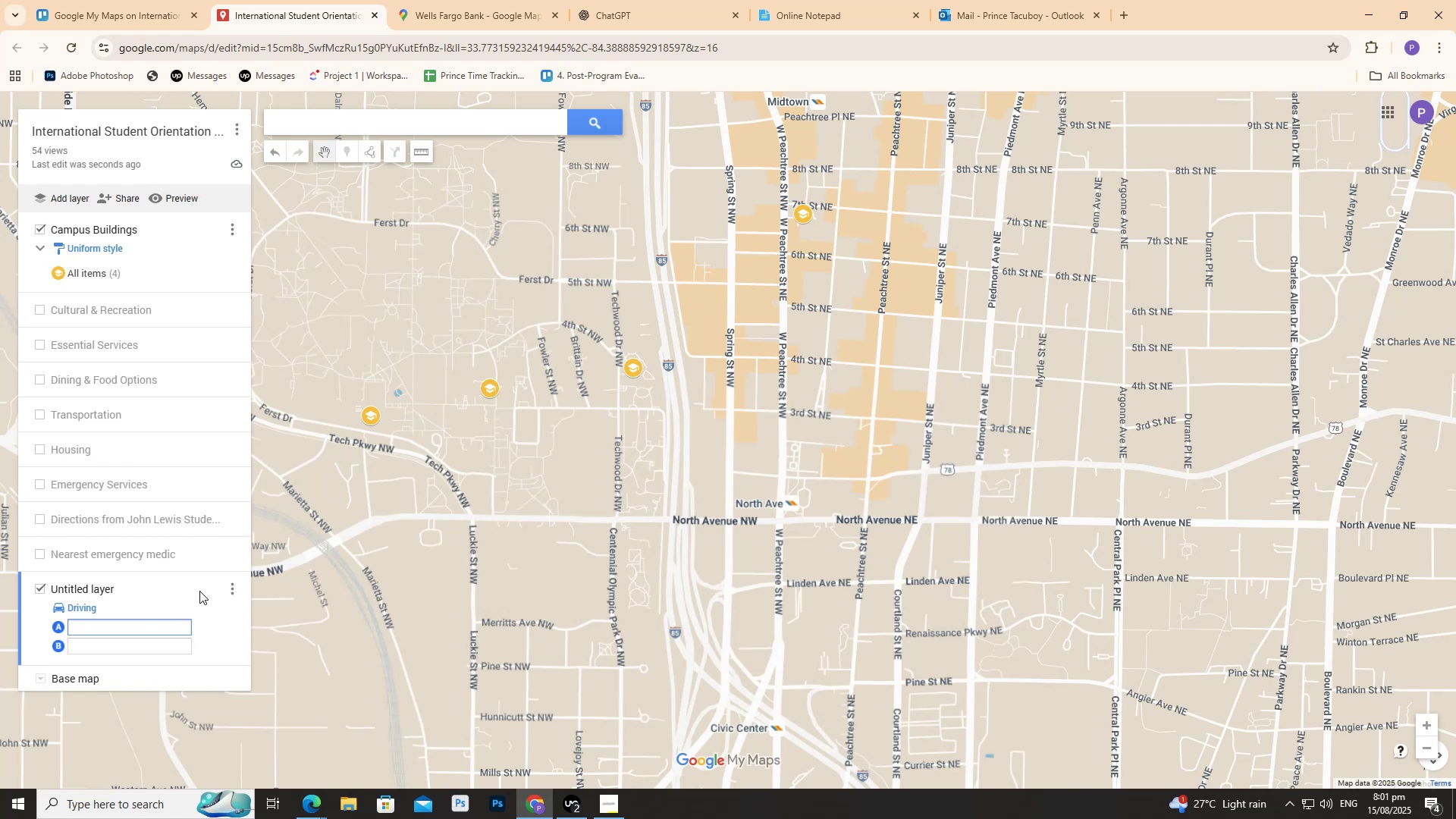 
scroll: coordinate [1009, 488], scroll_direction: down, amount: 4.0
 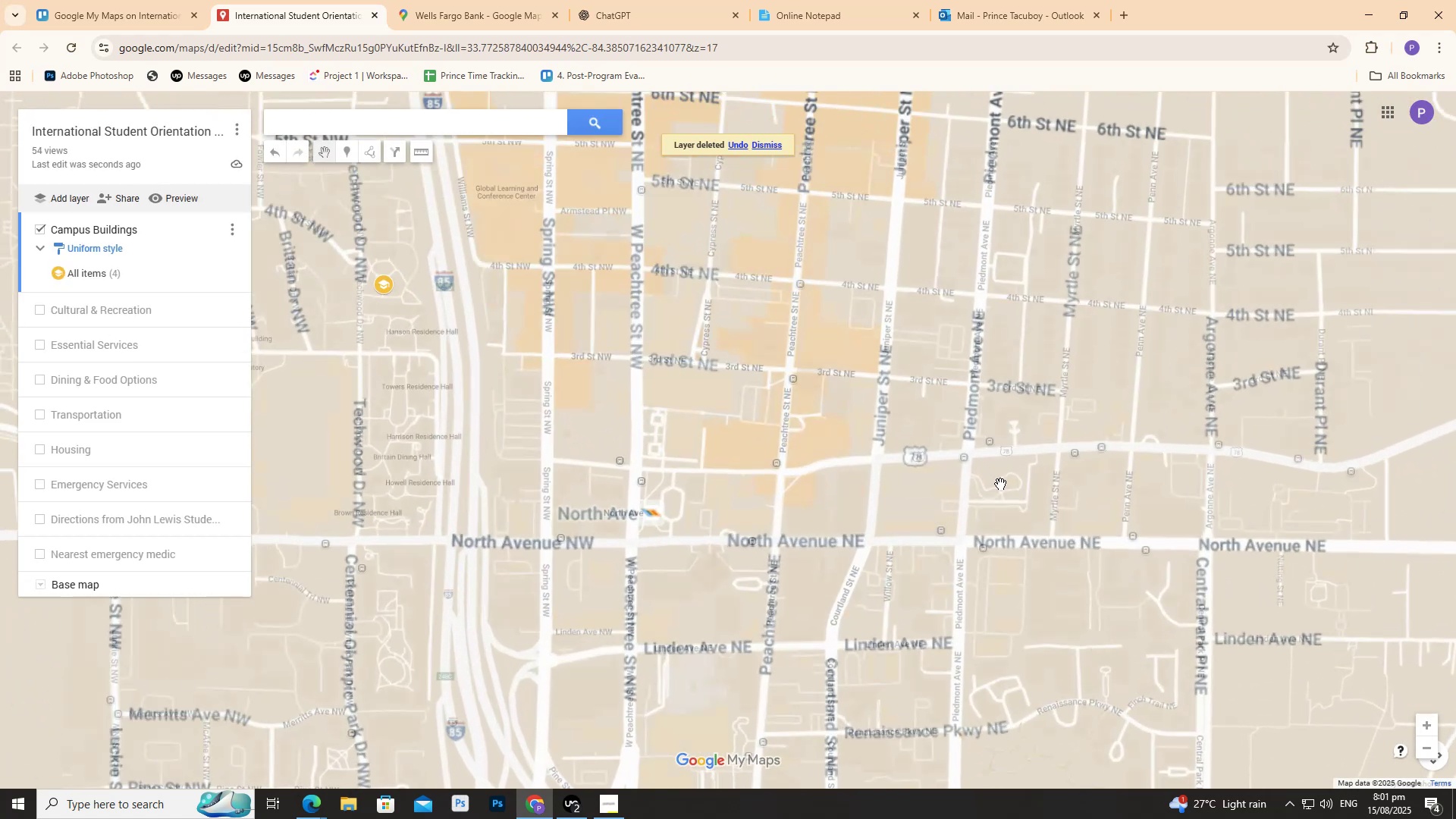 
scroll: coordinate [982, 481], scroll_direction: up, amount: 1.0
 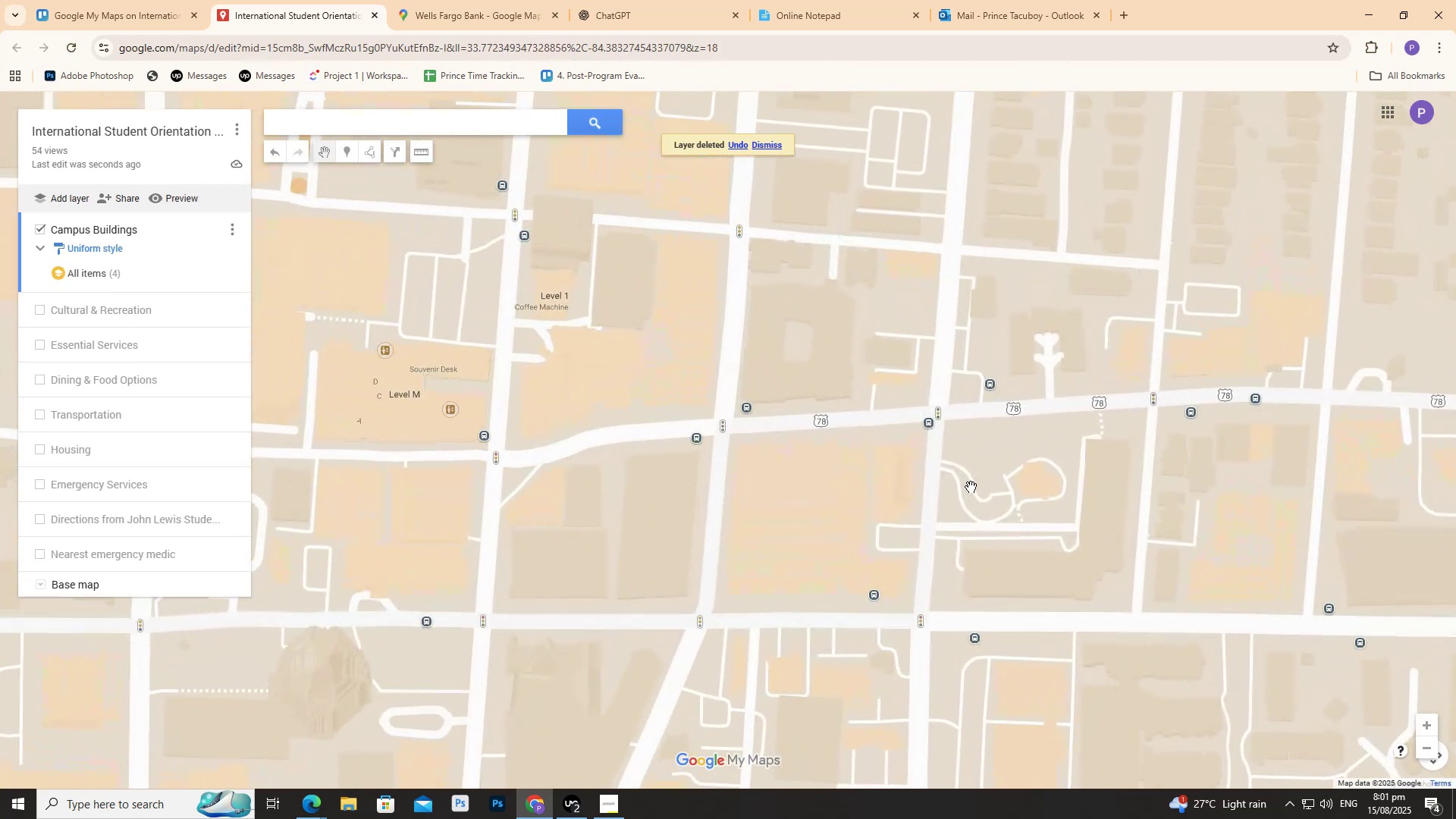 
scroll: coordinate [522, 364], scroll_direction: down, amount: 5.0
 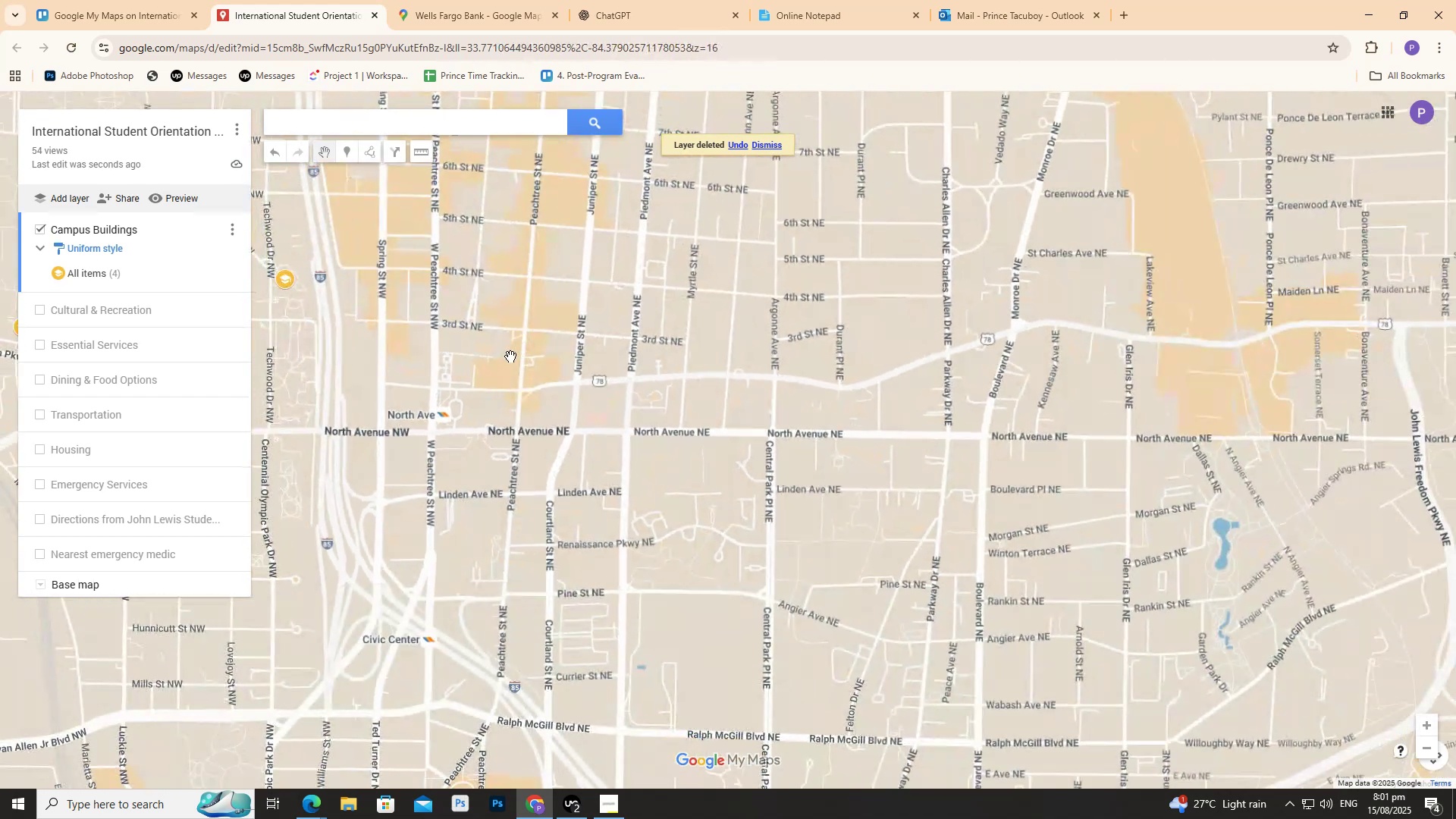 
left_click_drag(start_coordinate=[476, 339], to_coordinate=[622, 340])
 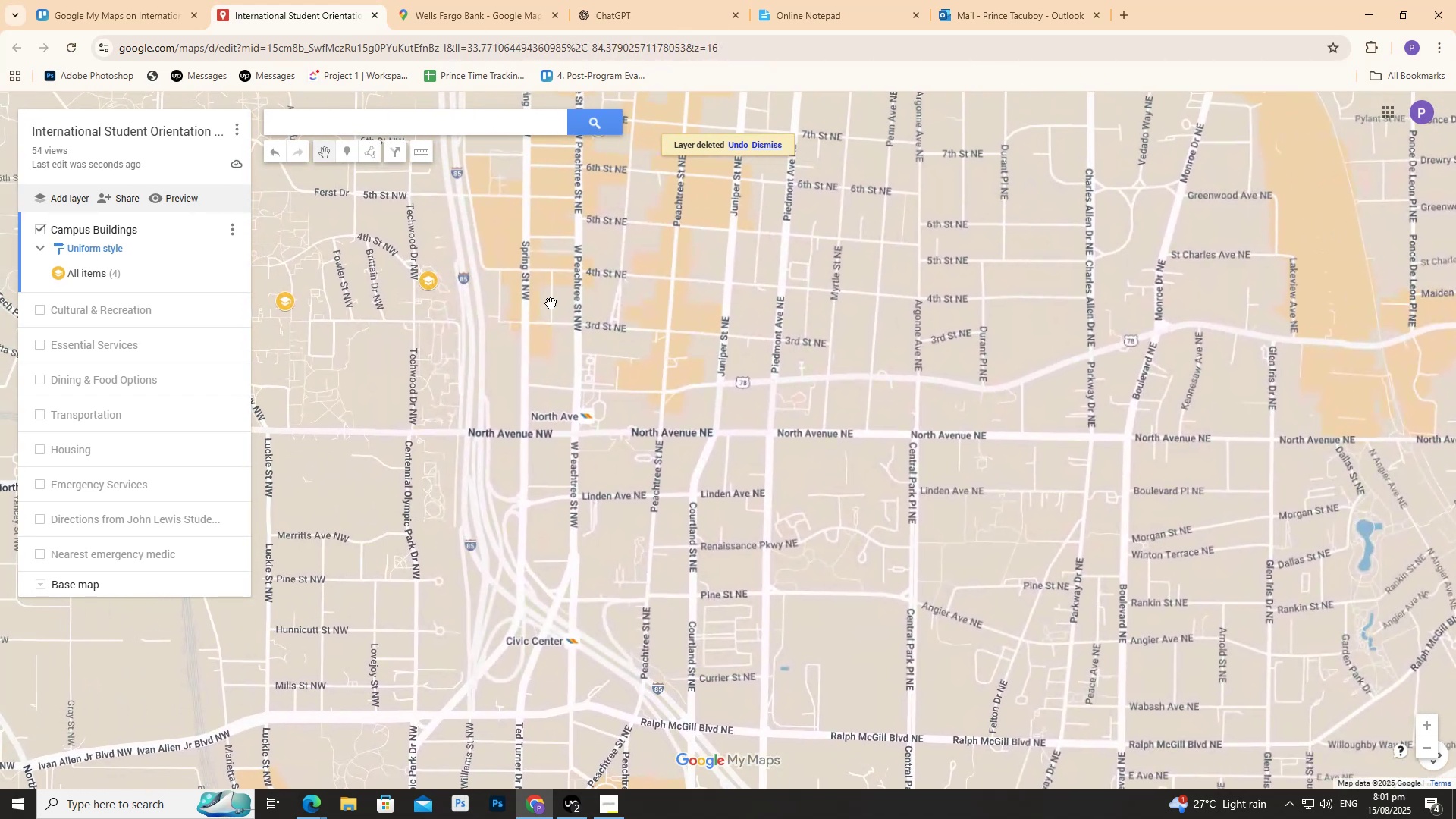 
left_click_drag(start_coordinate=[520, 288], to_coordinate=[638, 298])
 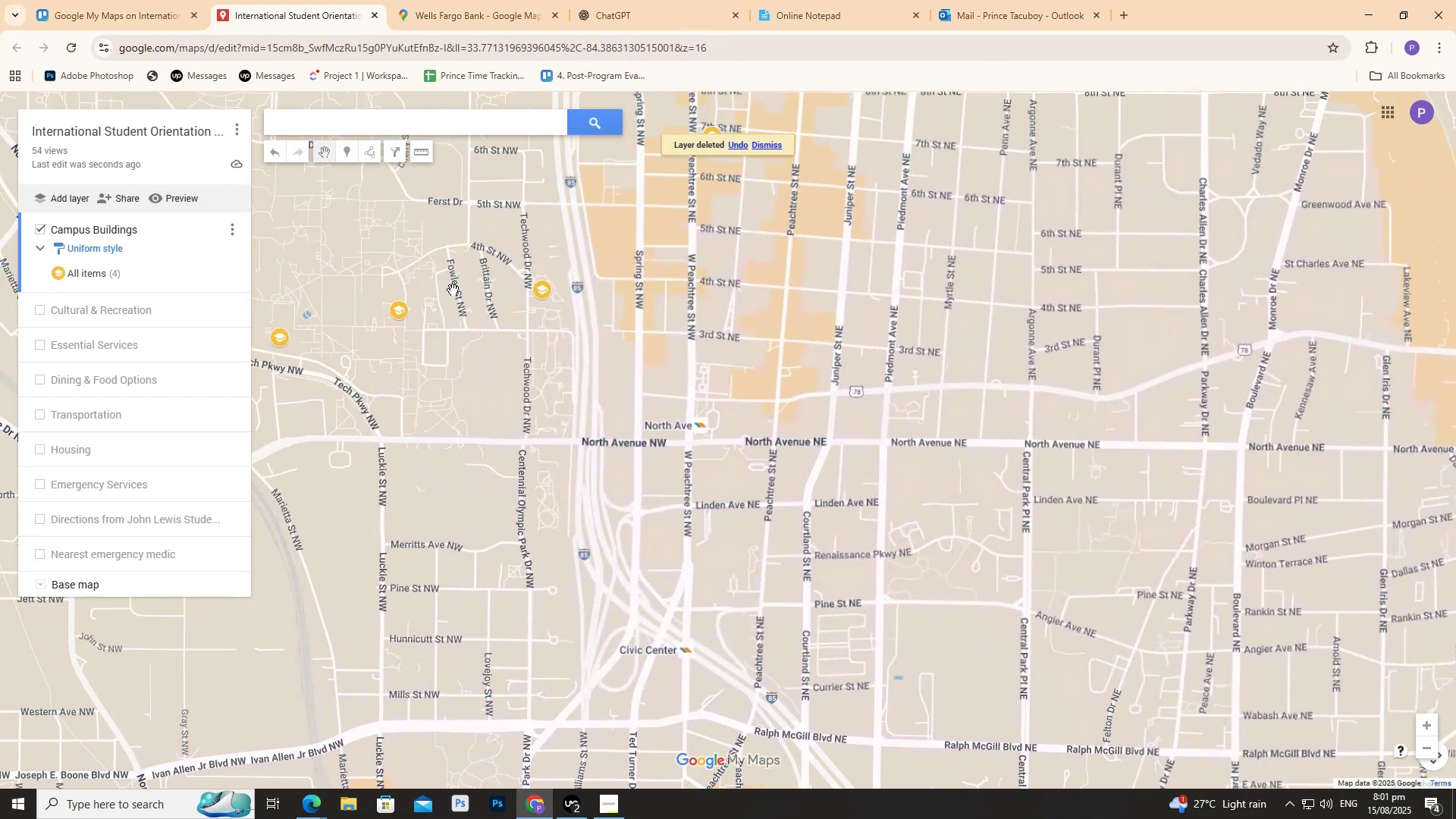 
left_click_drag(start_coordinate=[422, 293], to_coordinate=[506, 338])
 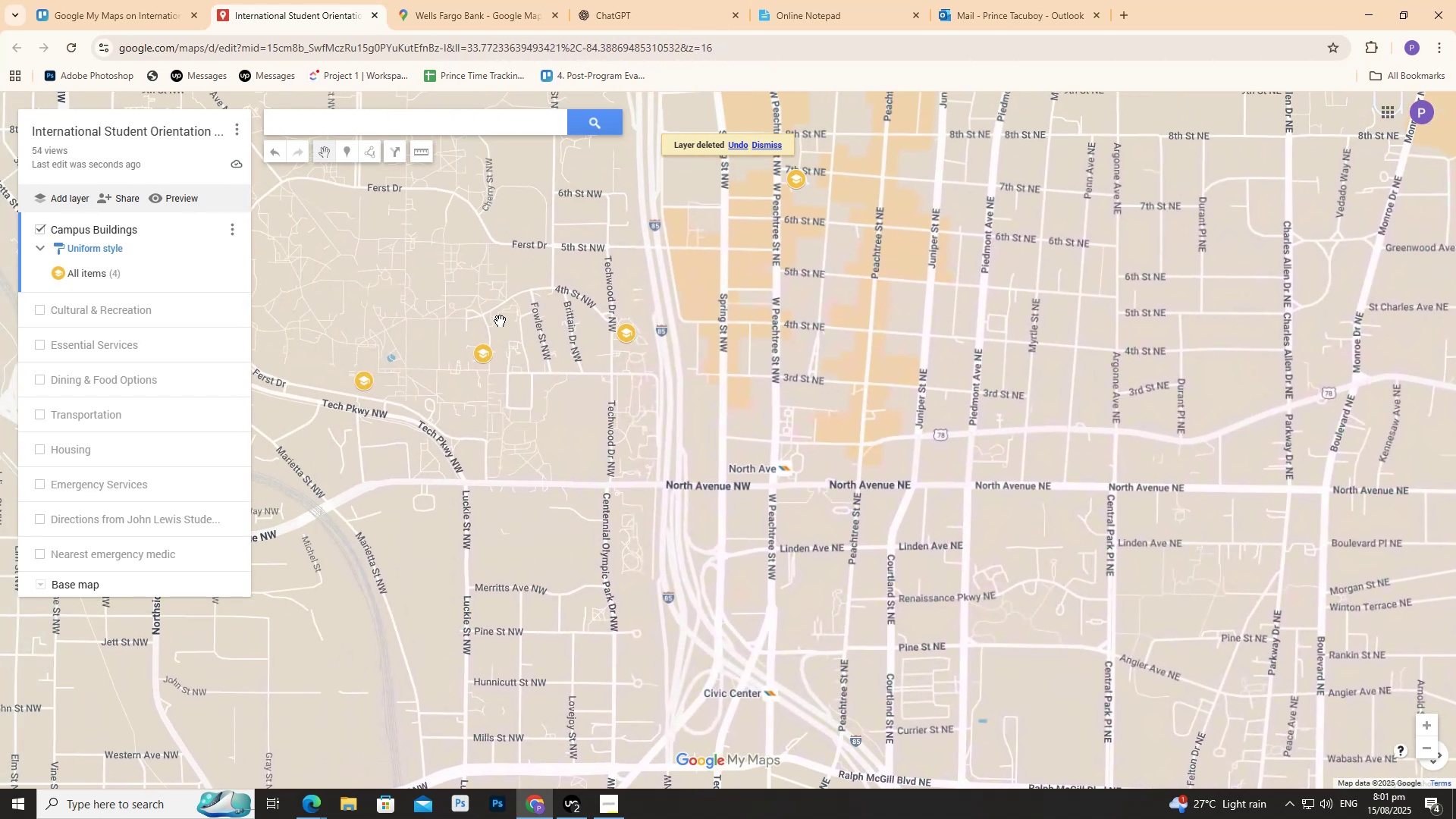 
left_click_drag(start_coordinate=[488, 309], to_coordinate=[506, 316])
 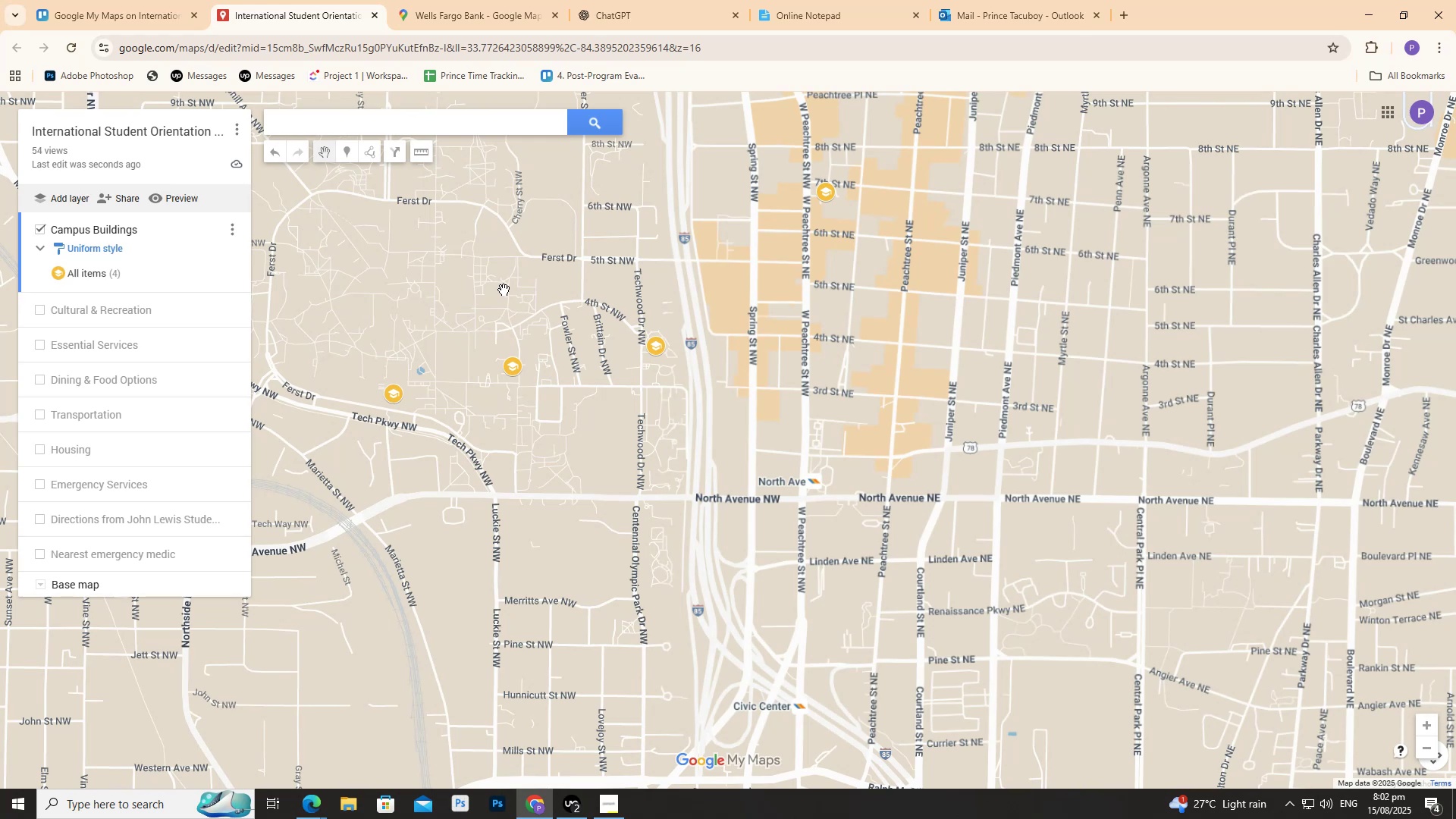 
wait(15.91)
 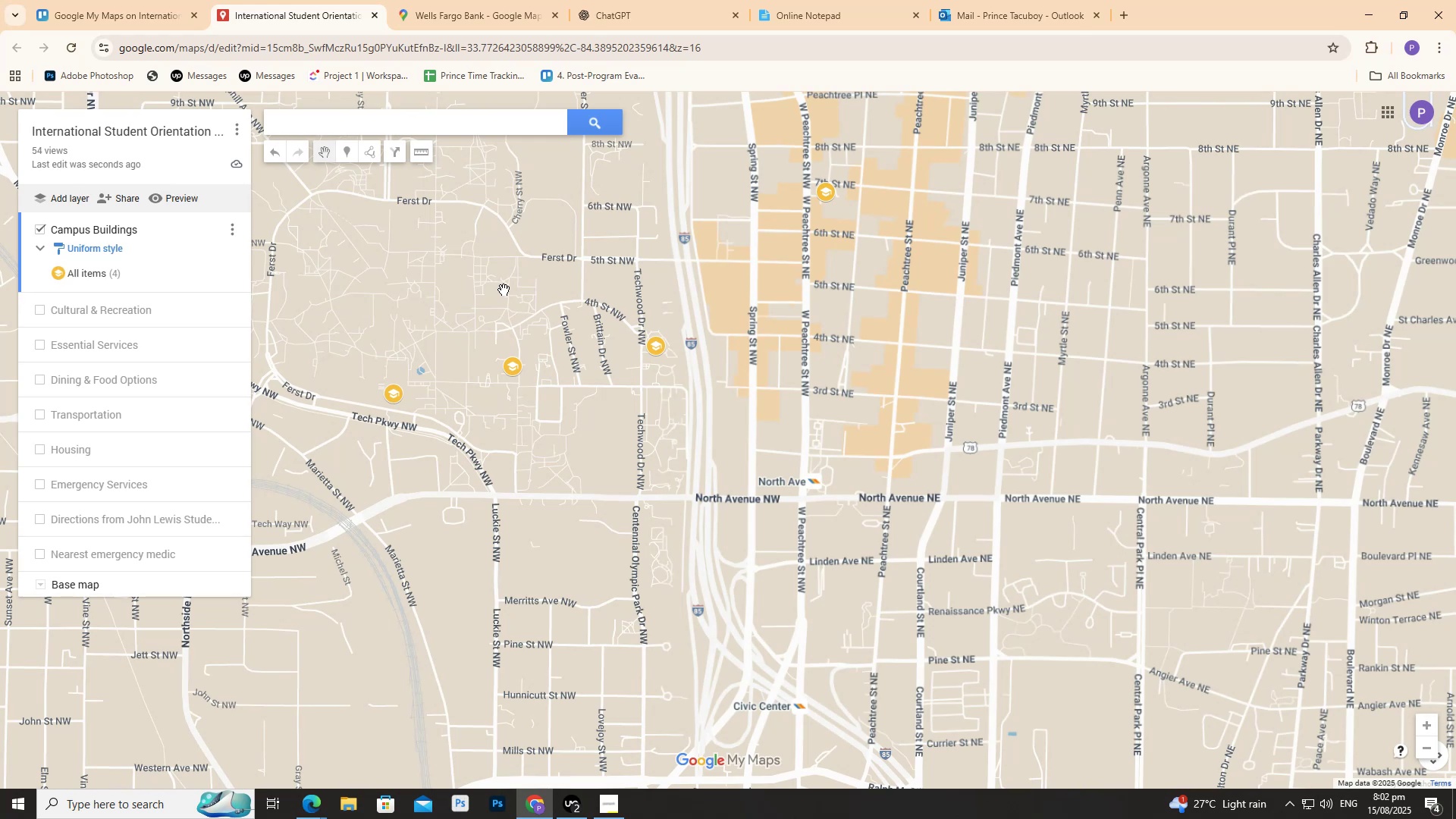 
left_click([107, 0])
 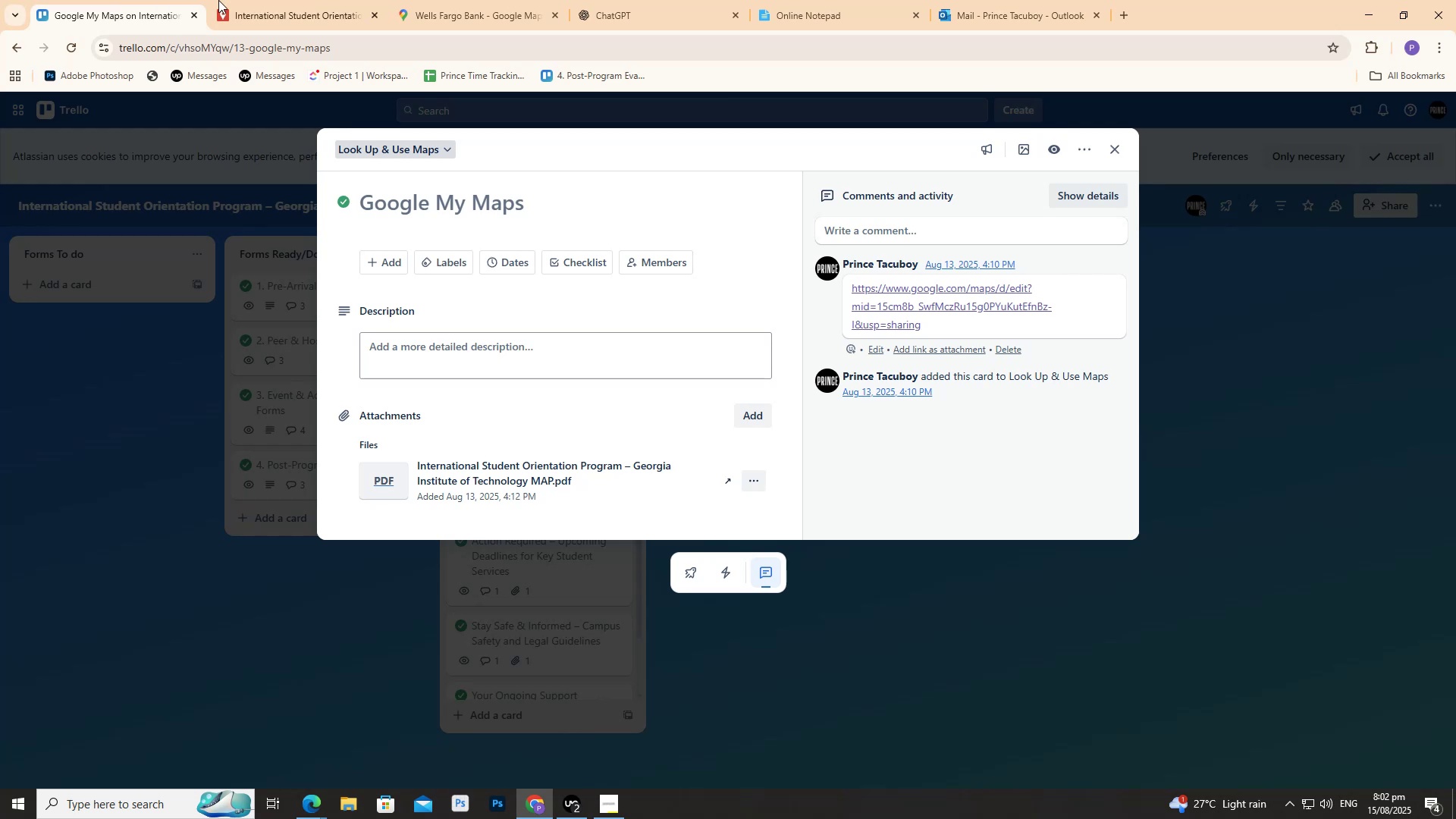 
left_click([247, 0])
 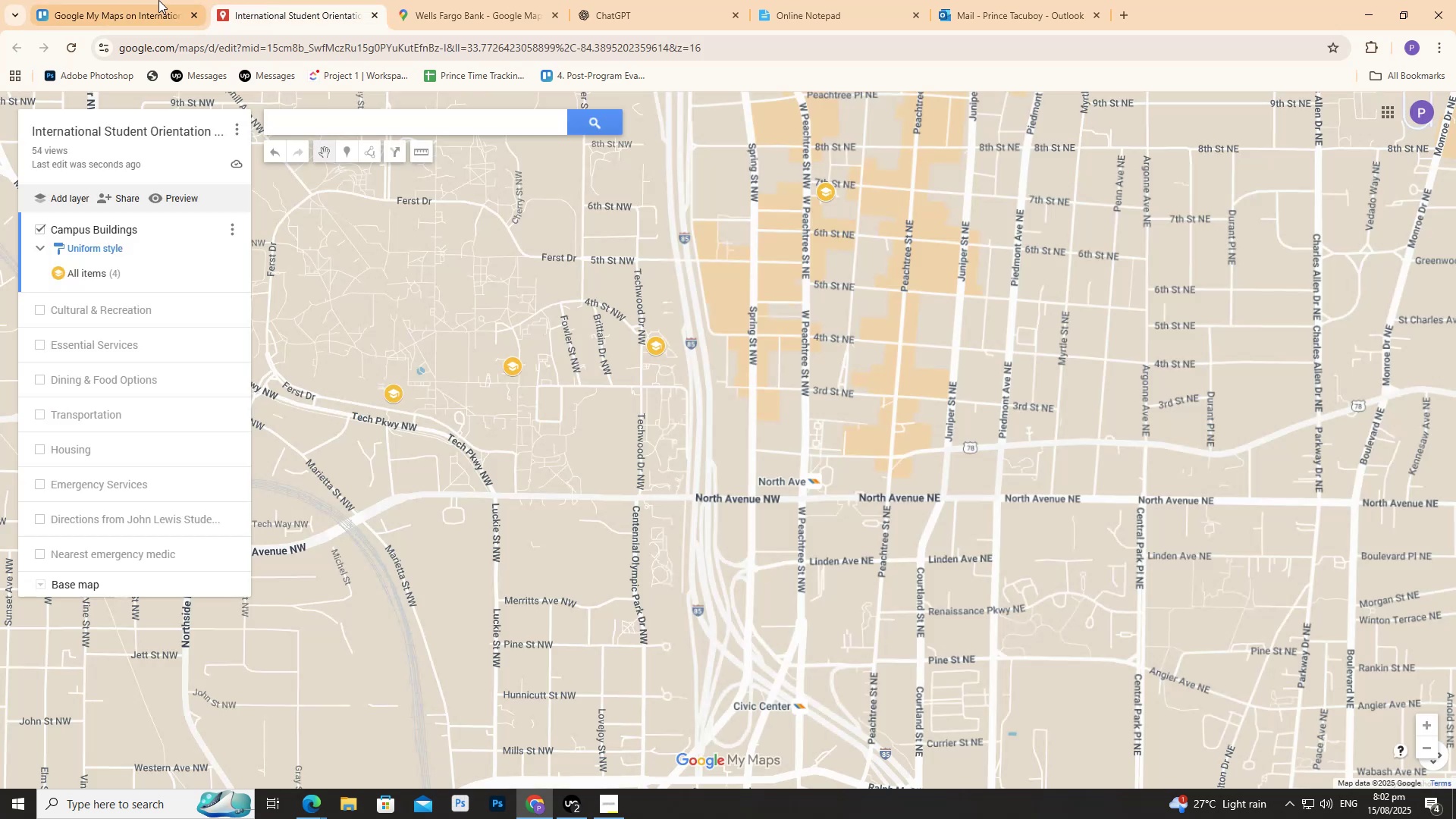 
double_click([158, 0])
 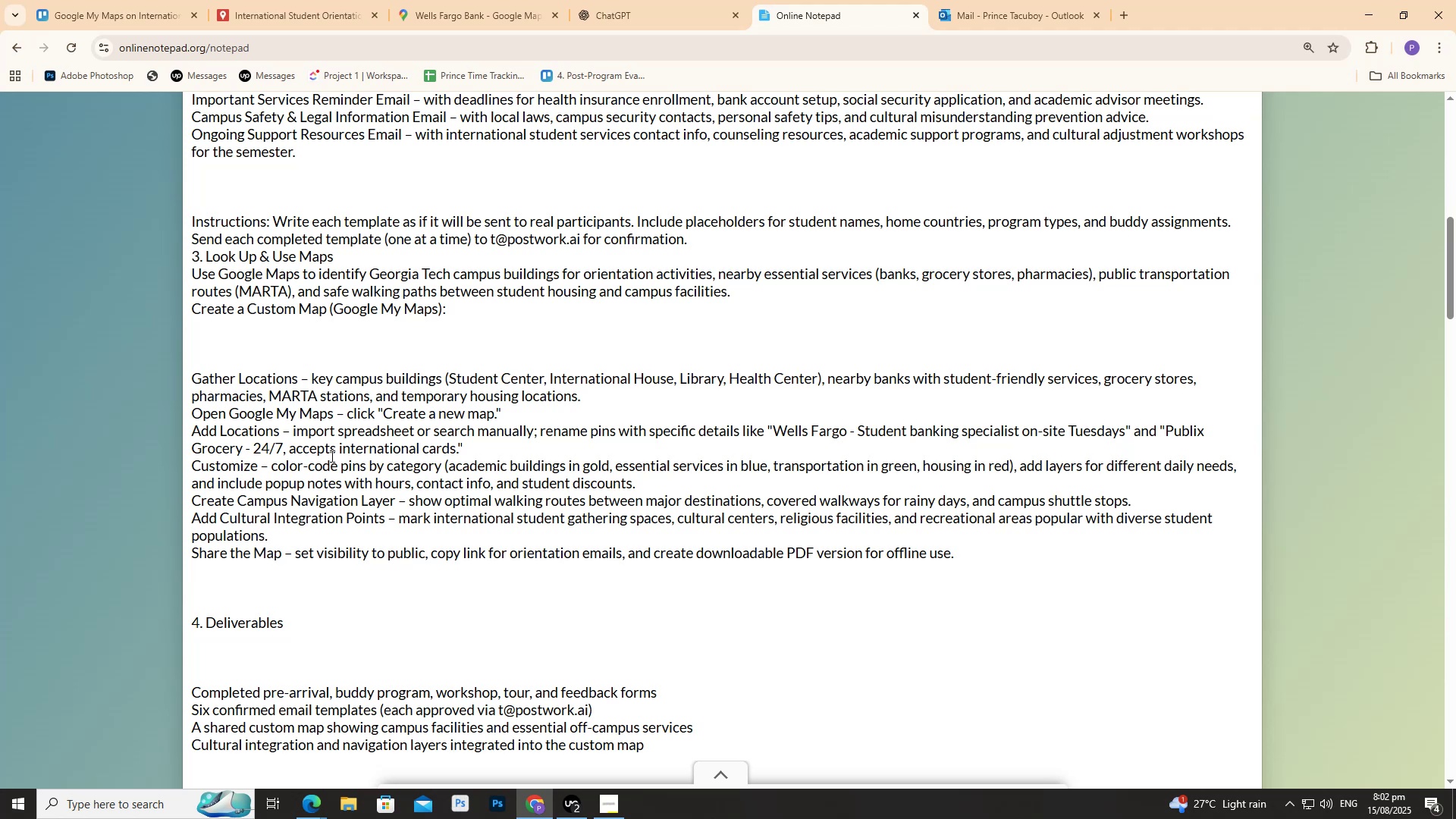 
wait(14.29)
 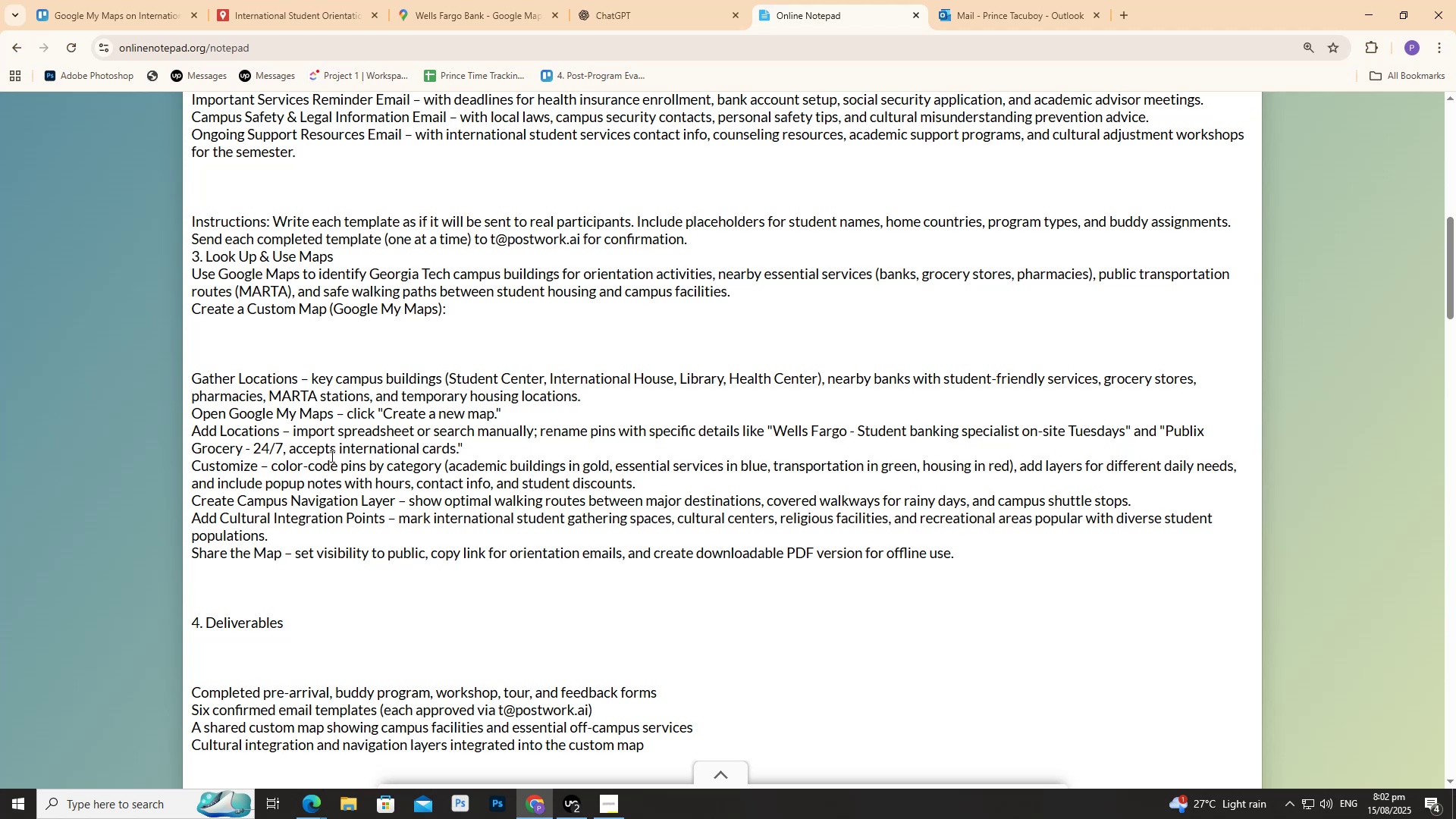 
scroll: coordinate [394, 359], scroll_direction: down, amount: 2.0
 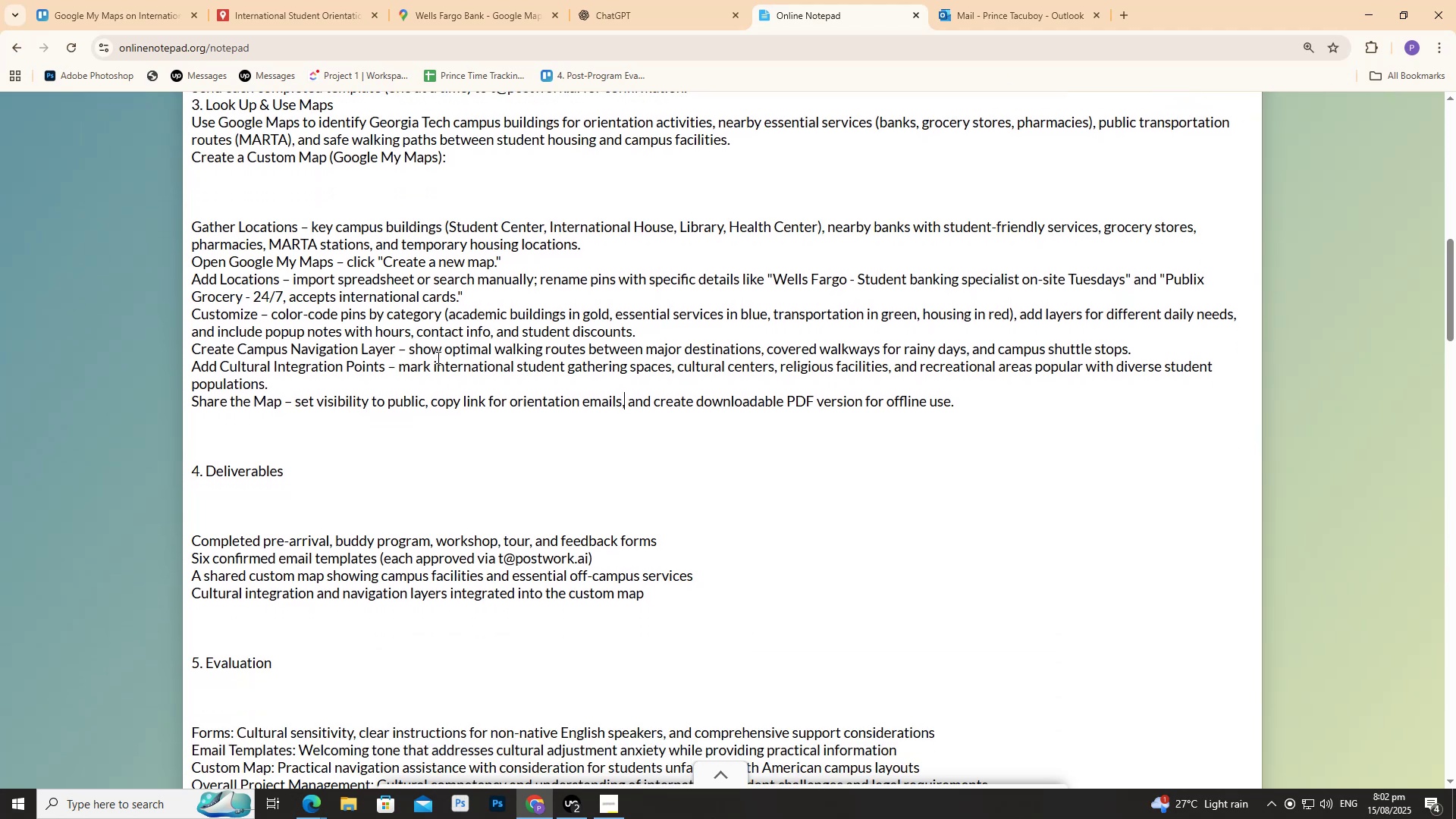 
left_click([417, 0])
 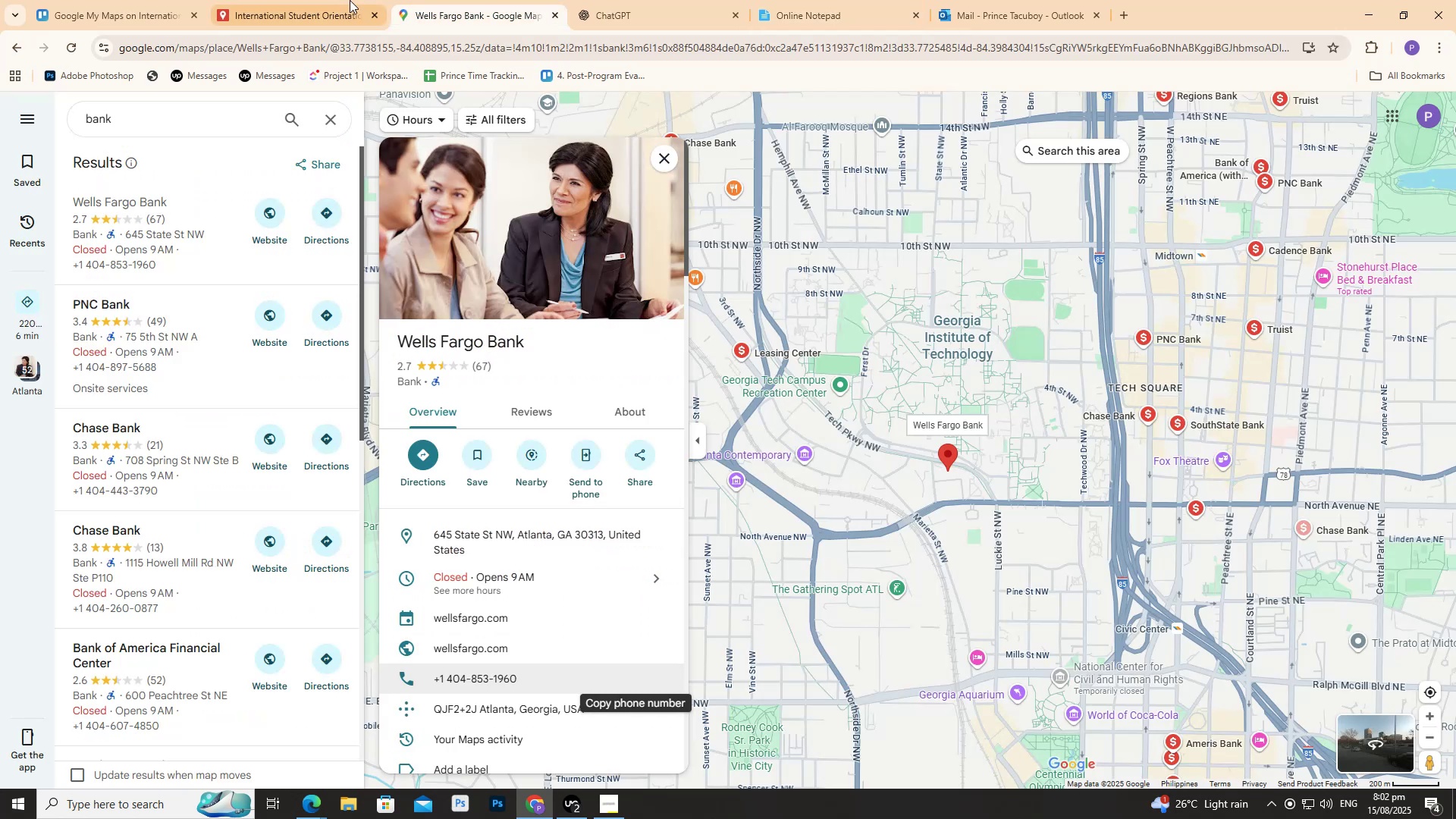 
double_click([350, 0])
 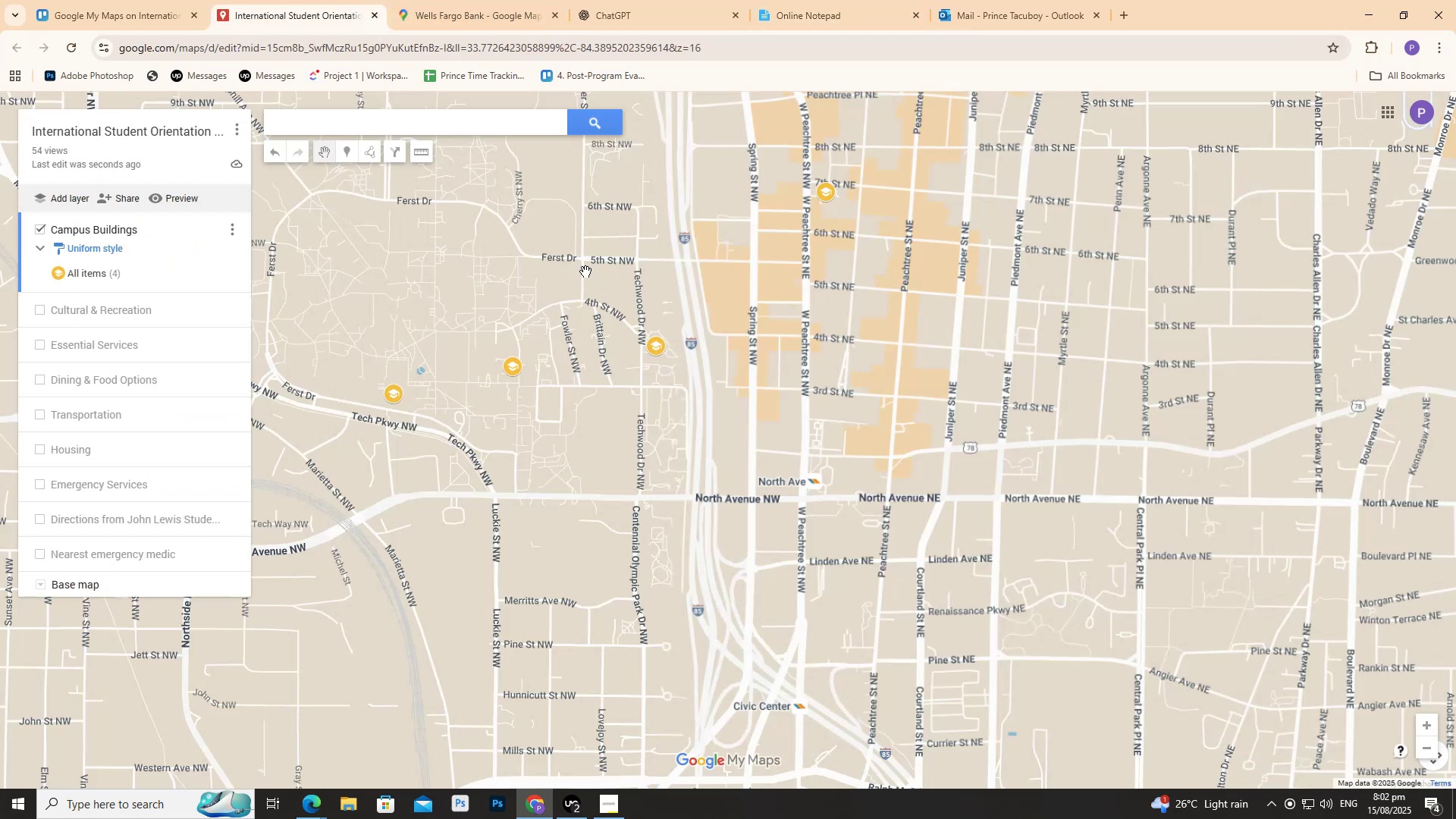 
left_click([587, 275])
 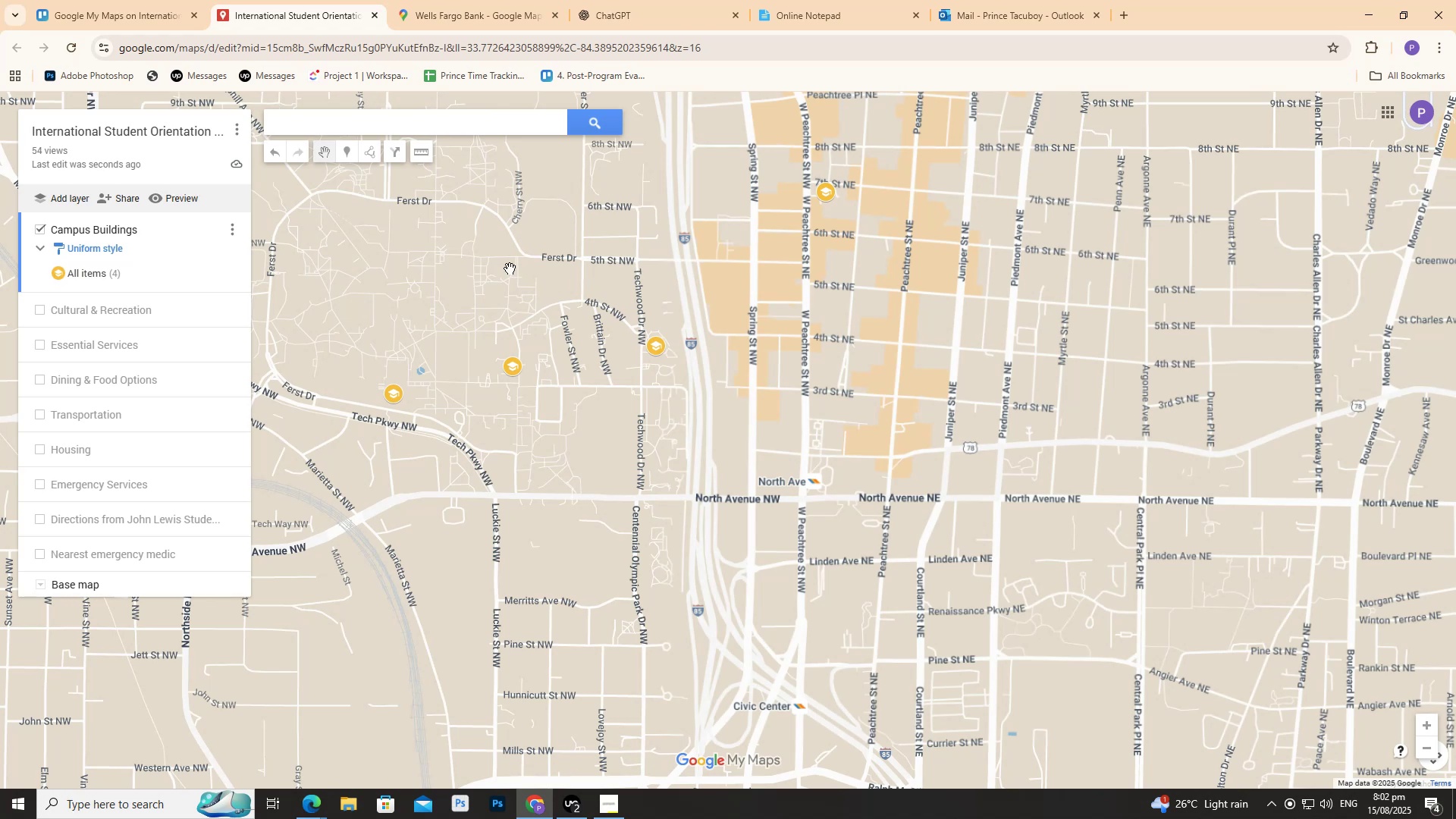 
left_click_drag(start_coordinate=[485, 262], to_coordinate=[551, 335])
 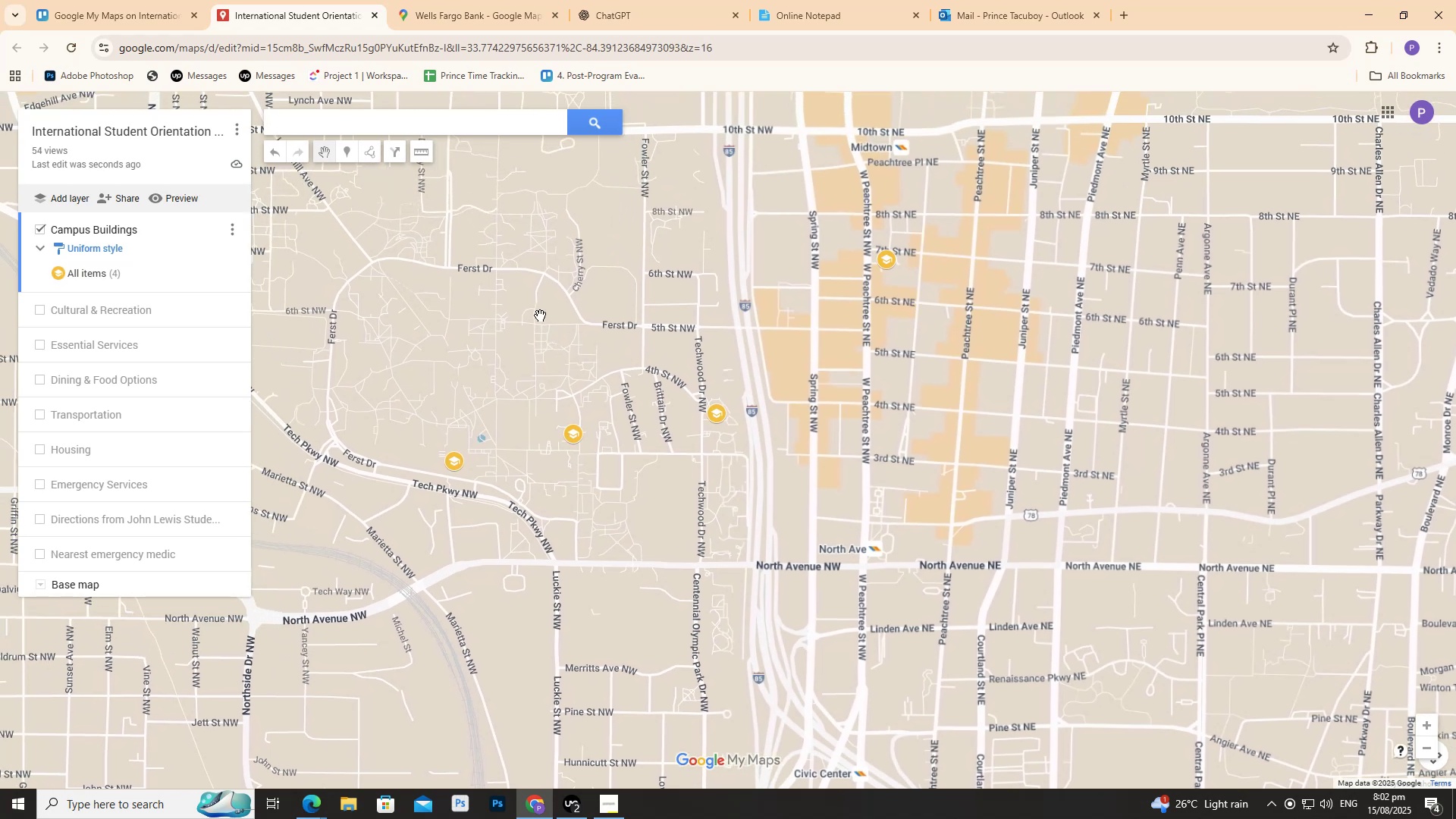 
left_click_drag(start_coordinate=[535, 306], to_coordinate=[619, 386])
 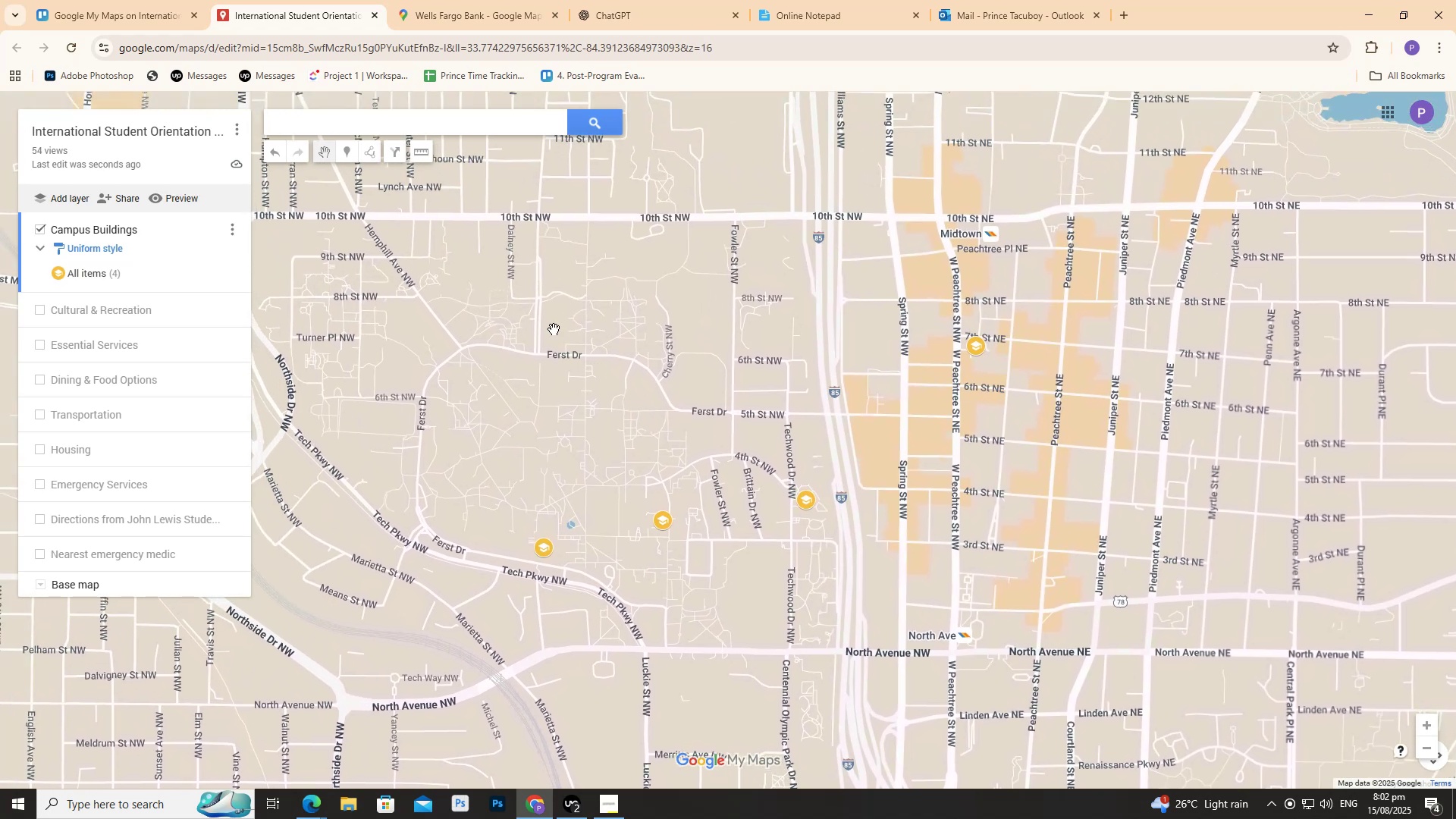 
left_click_drag(start_coordinate=[546, 321], to_coordinate=[640, 373])
 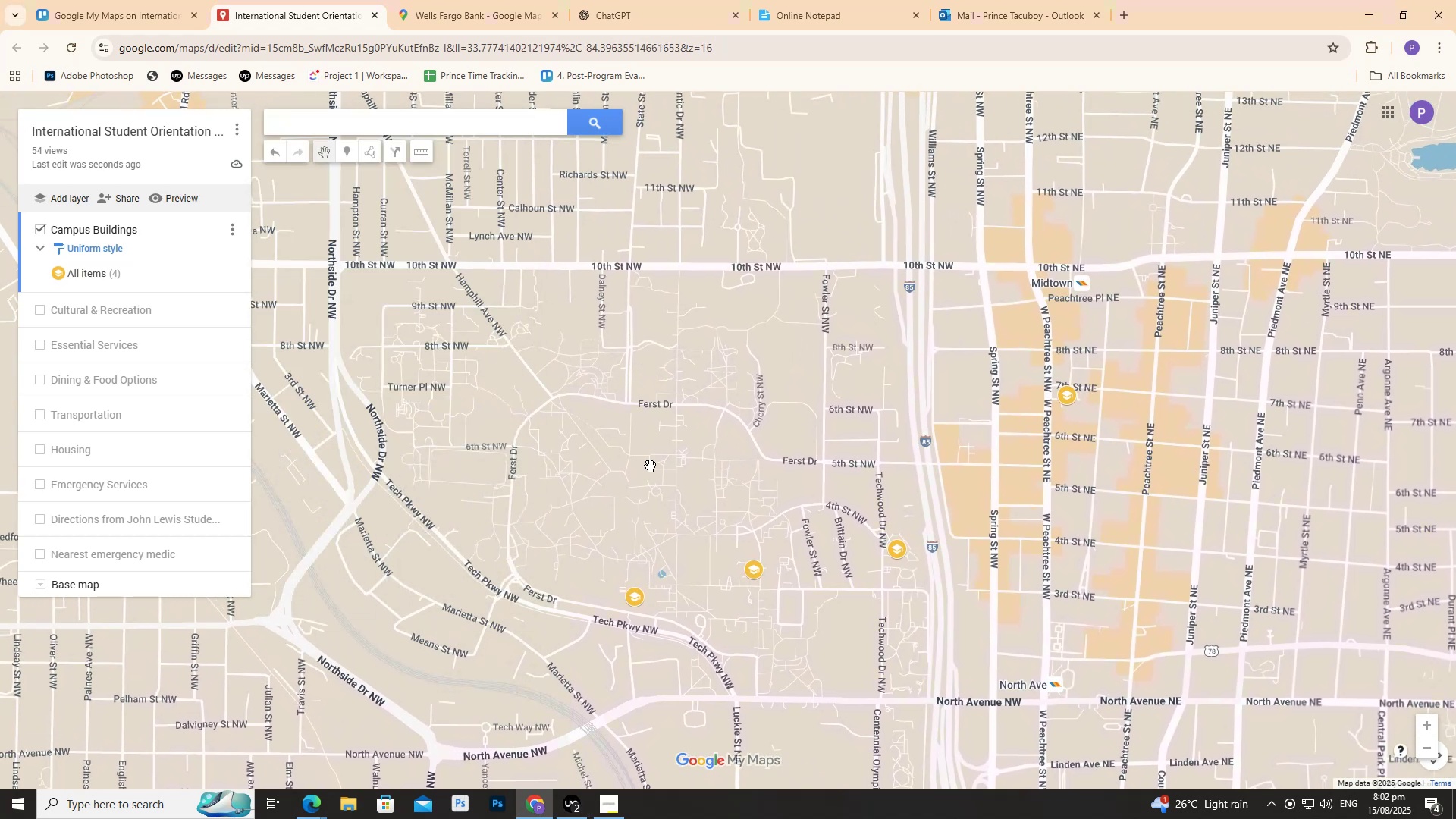 
left_click([655, 457])
 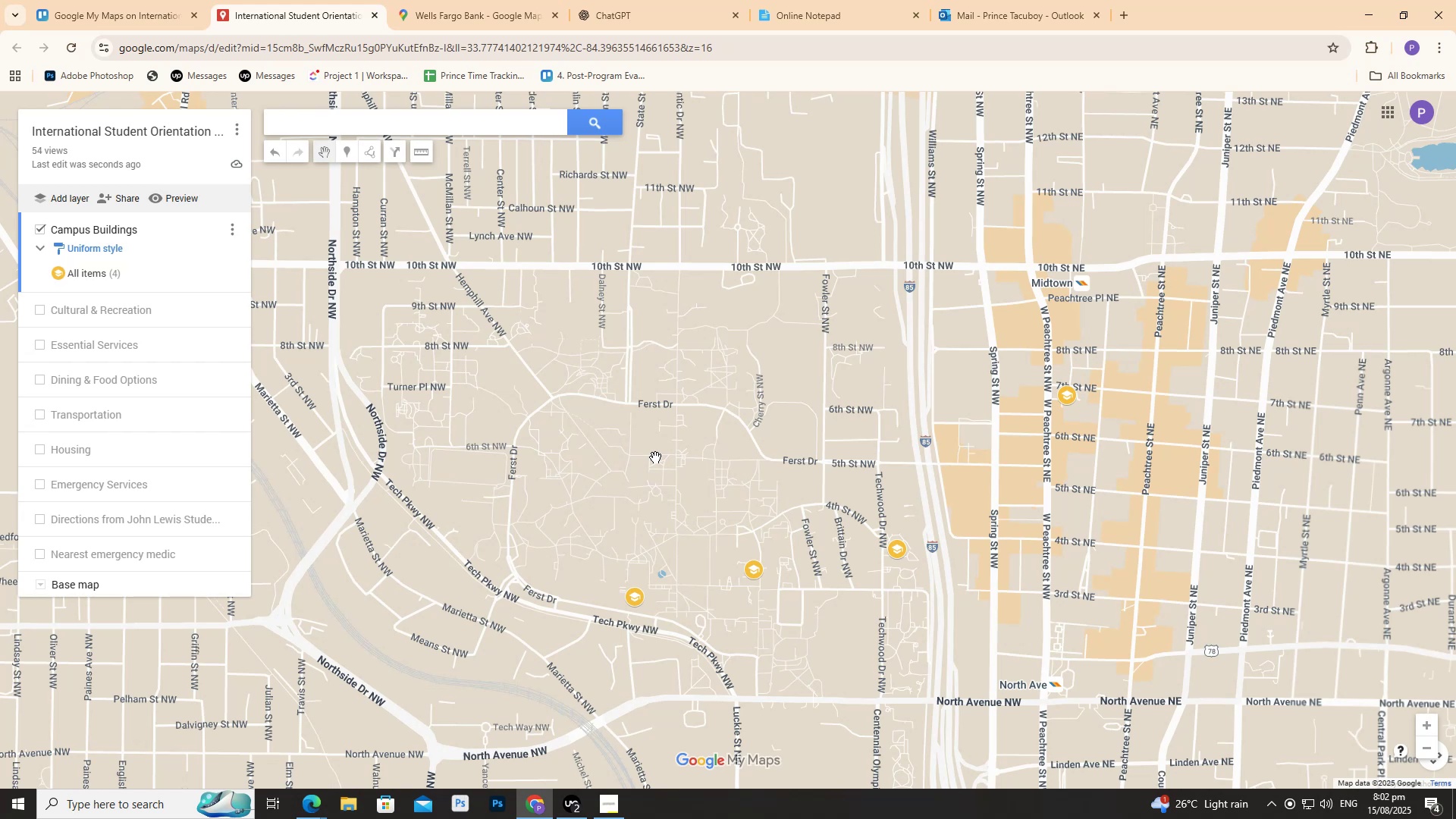 
wait(16.32)
 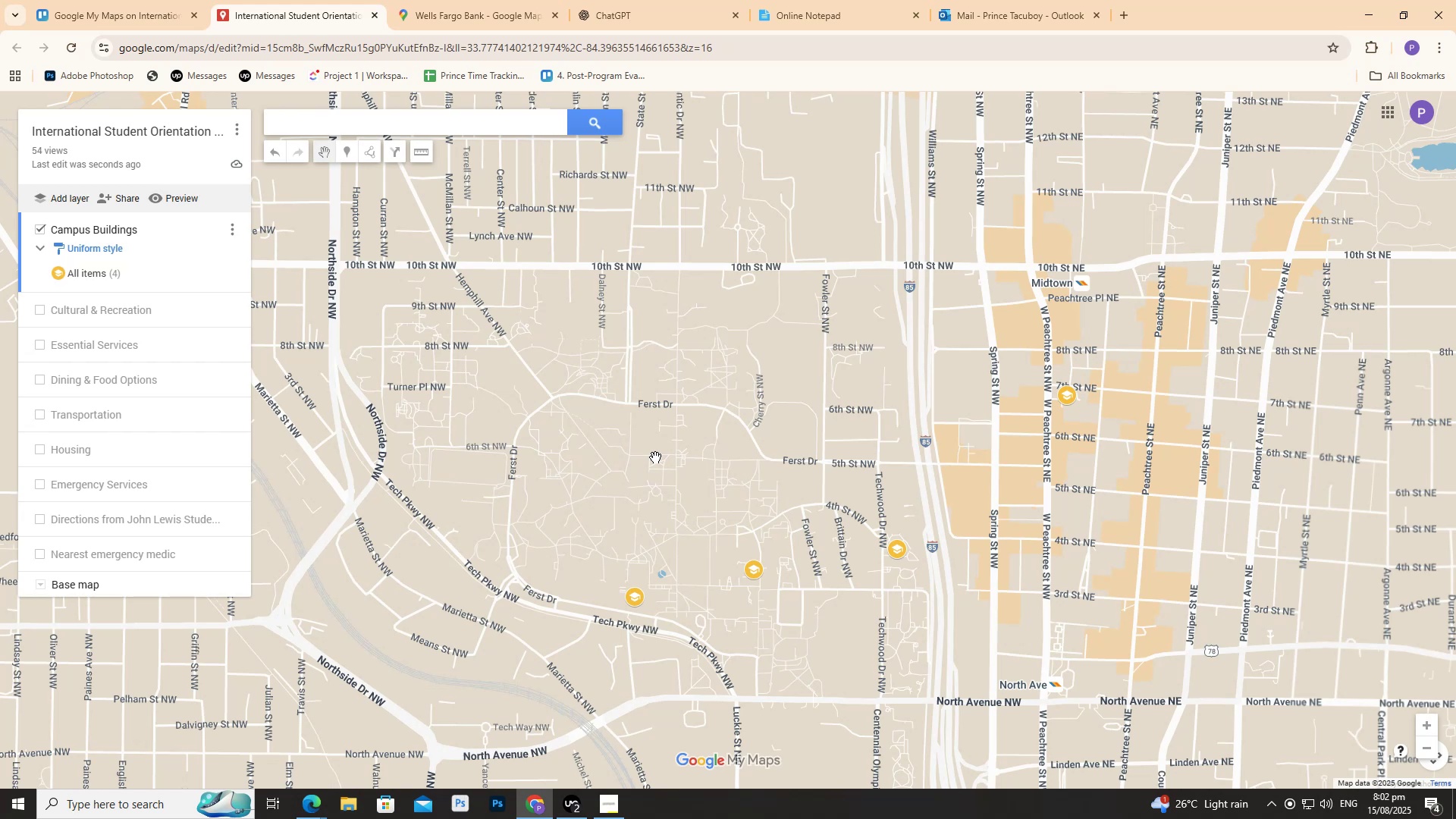 
scroll: coordinate [825, 431], scroll_direction: down, amount: 13.0
 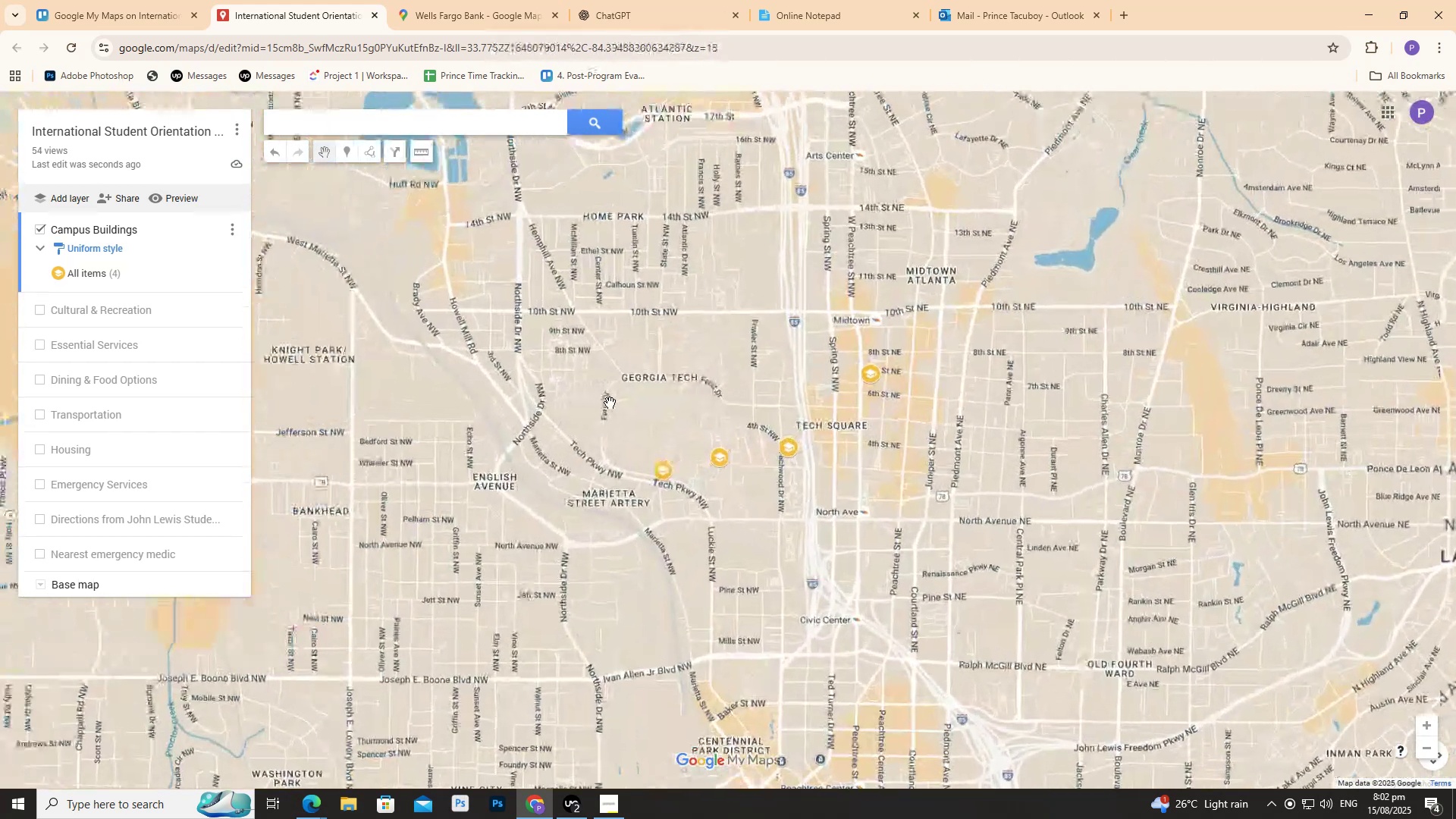 
scroll: coordinate [610, 403], scroll_direction: up, amount: 2.0
 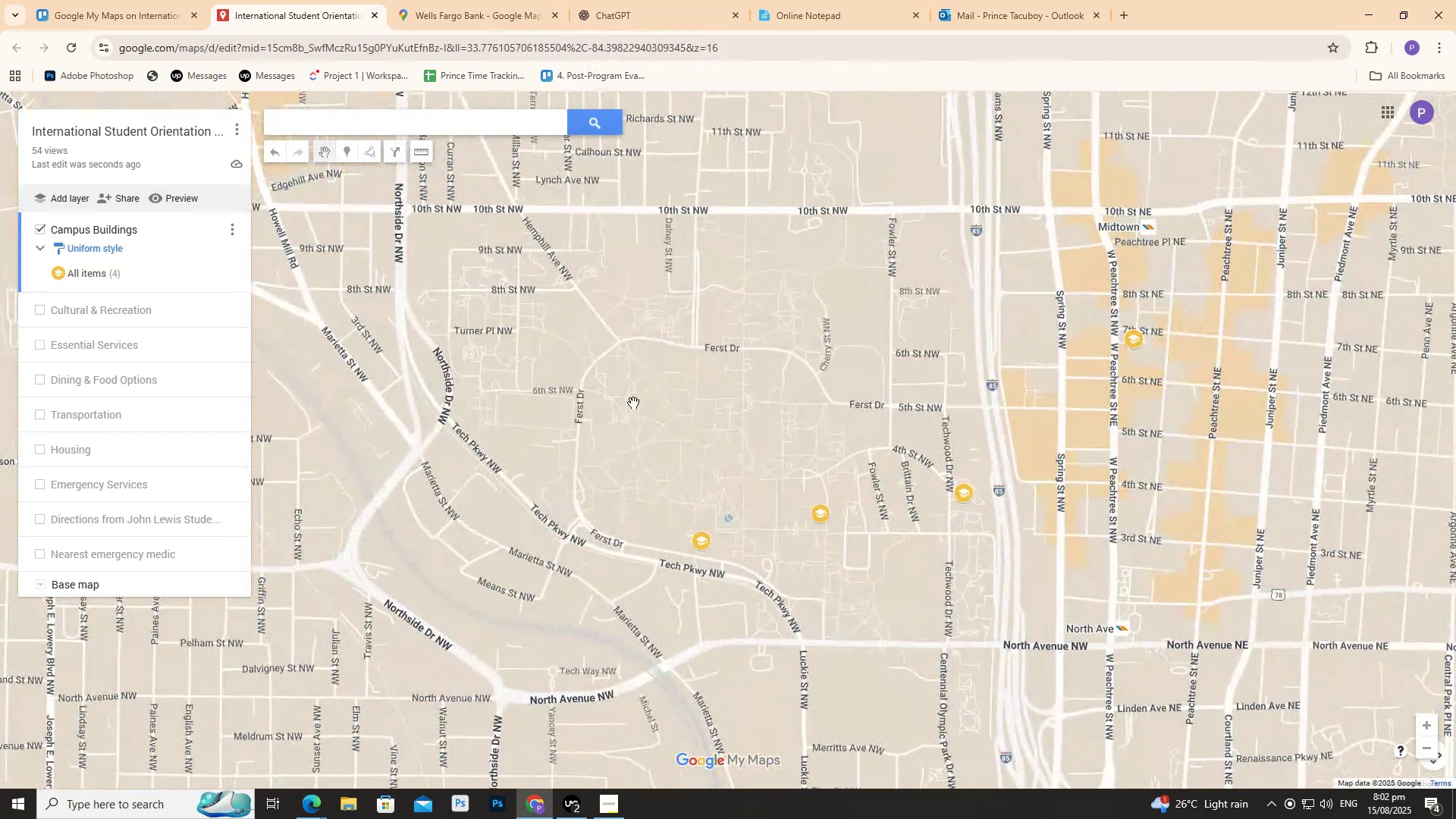 
left_click_drag(start_coordinate=[771, 381], to_coordinate=[704, 340])
 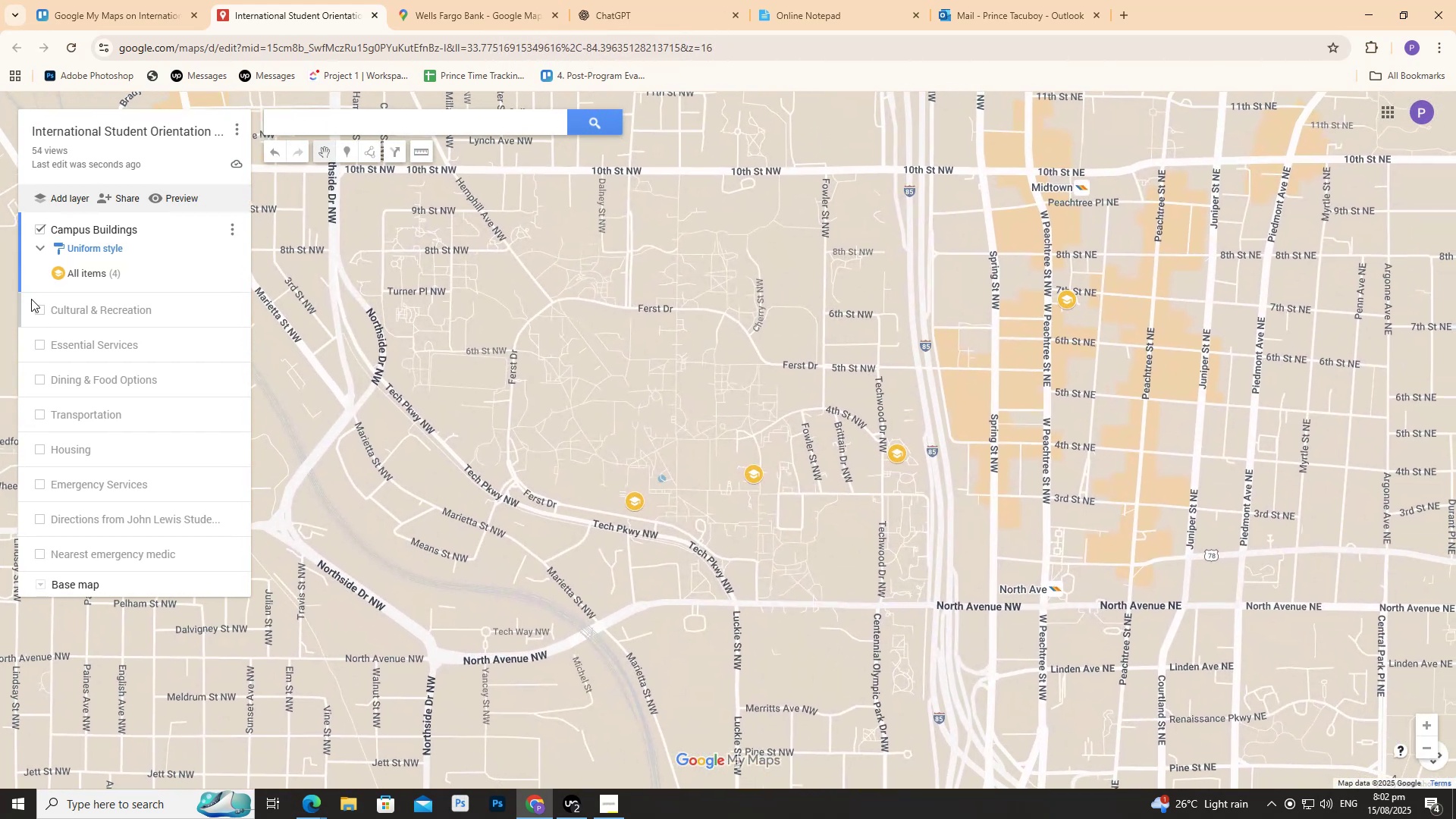 
scroll: coordinate [30, 300], scroll_direction: down, amount: 4.0
 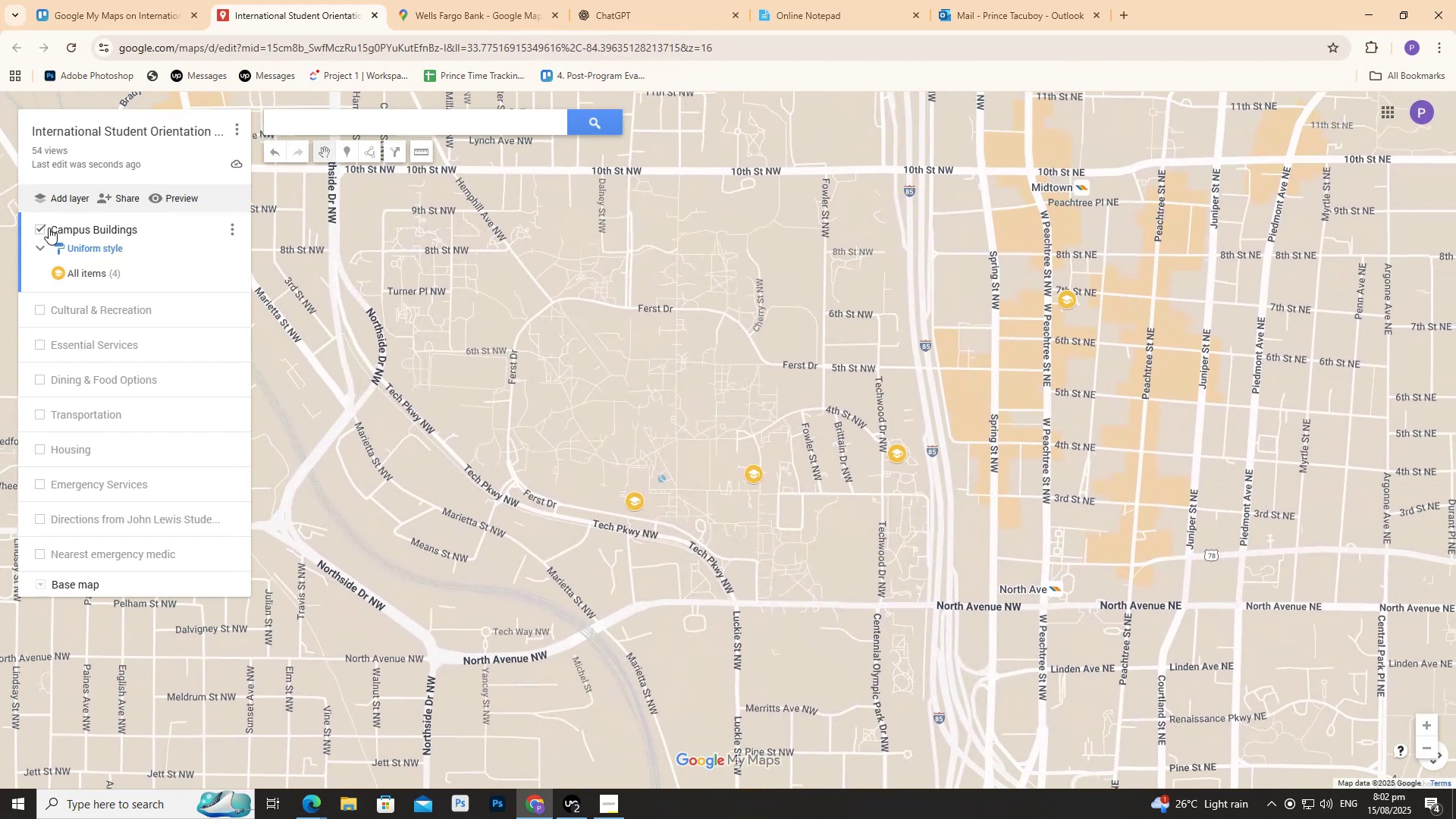 
left_click([41, 224])
 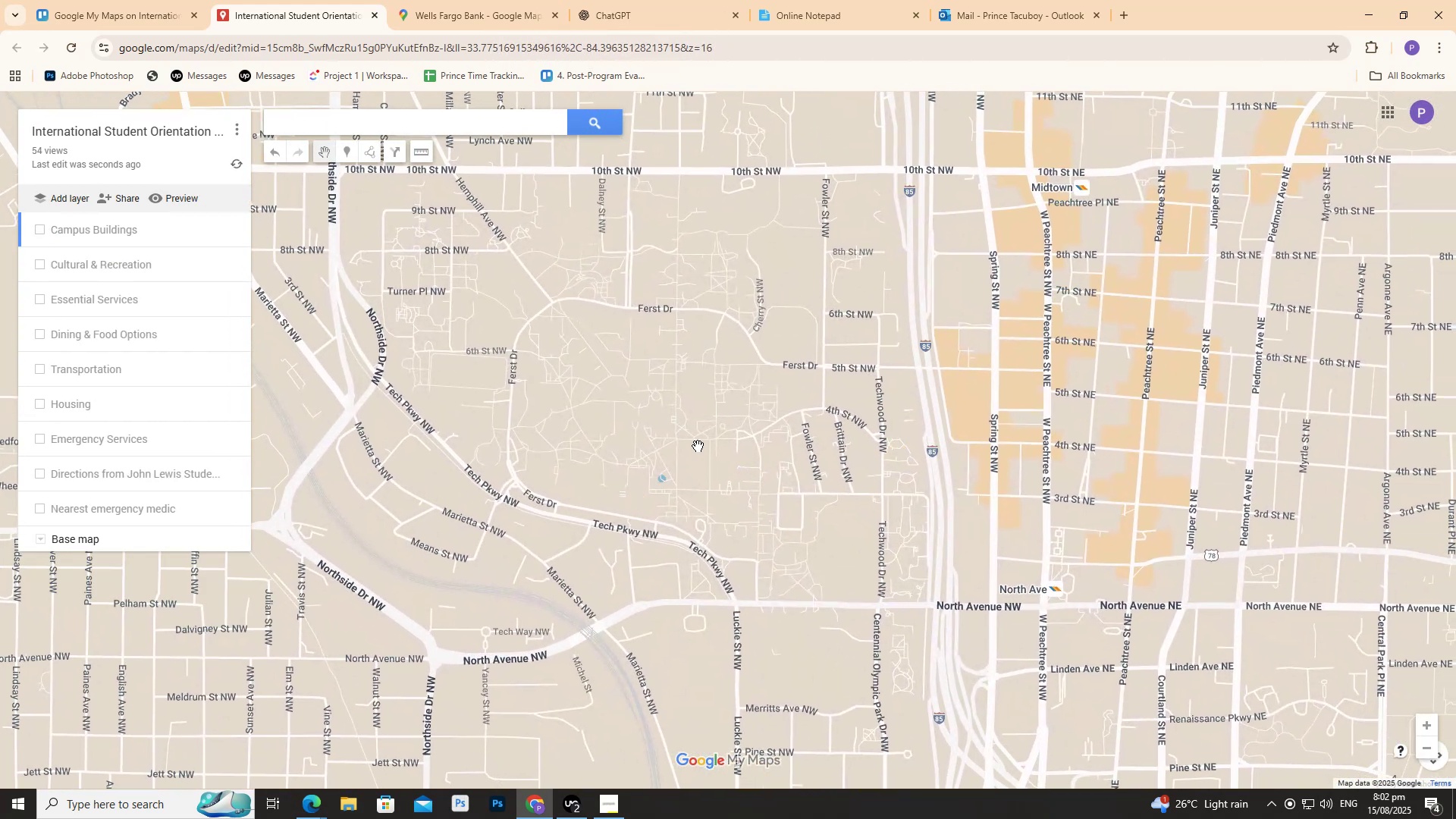 
scroll: coordinate [155, 384], scroll_direction: none, amount: 0.0
 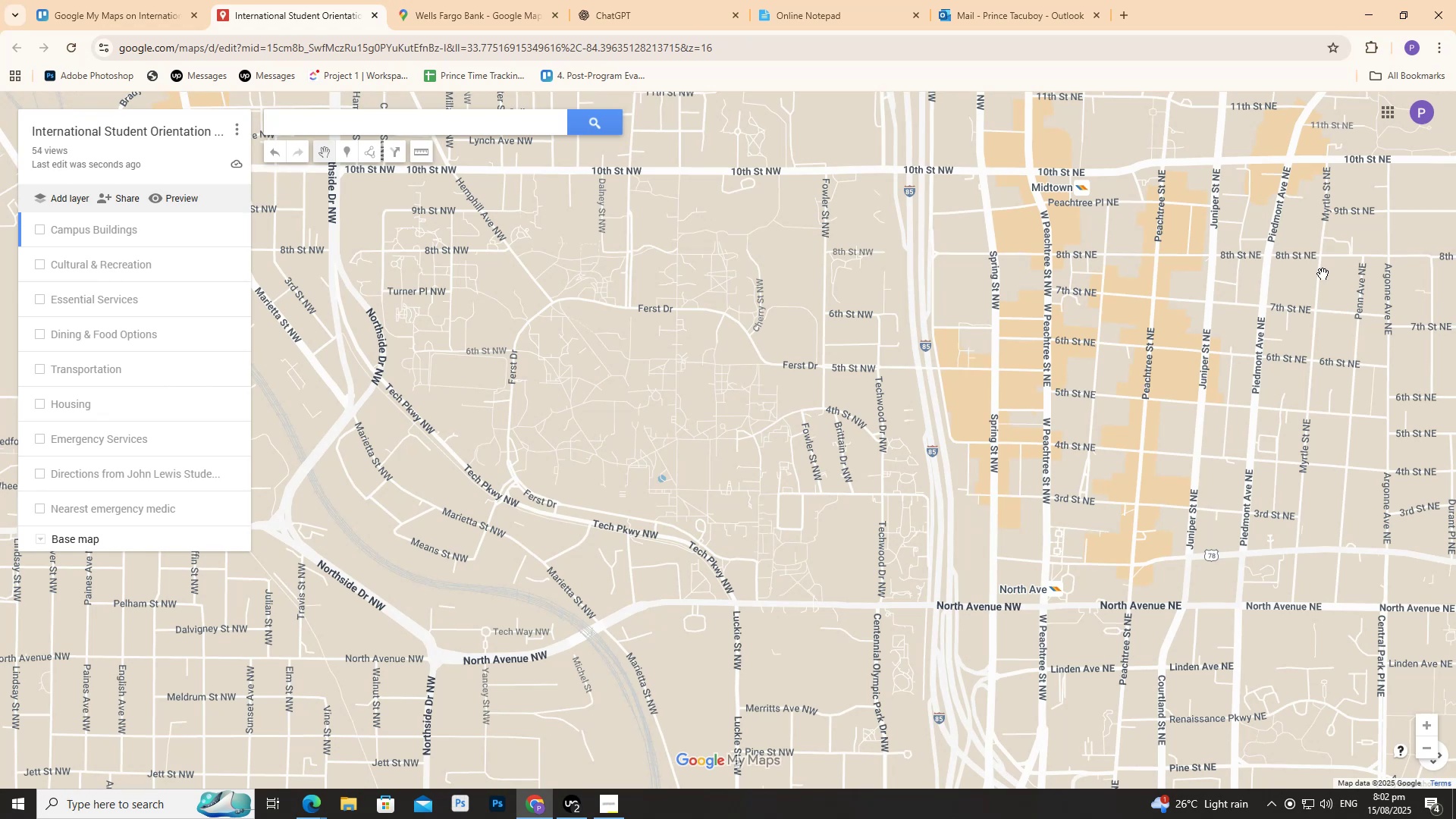 
left_click([1193, 248])
 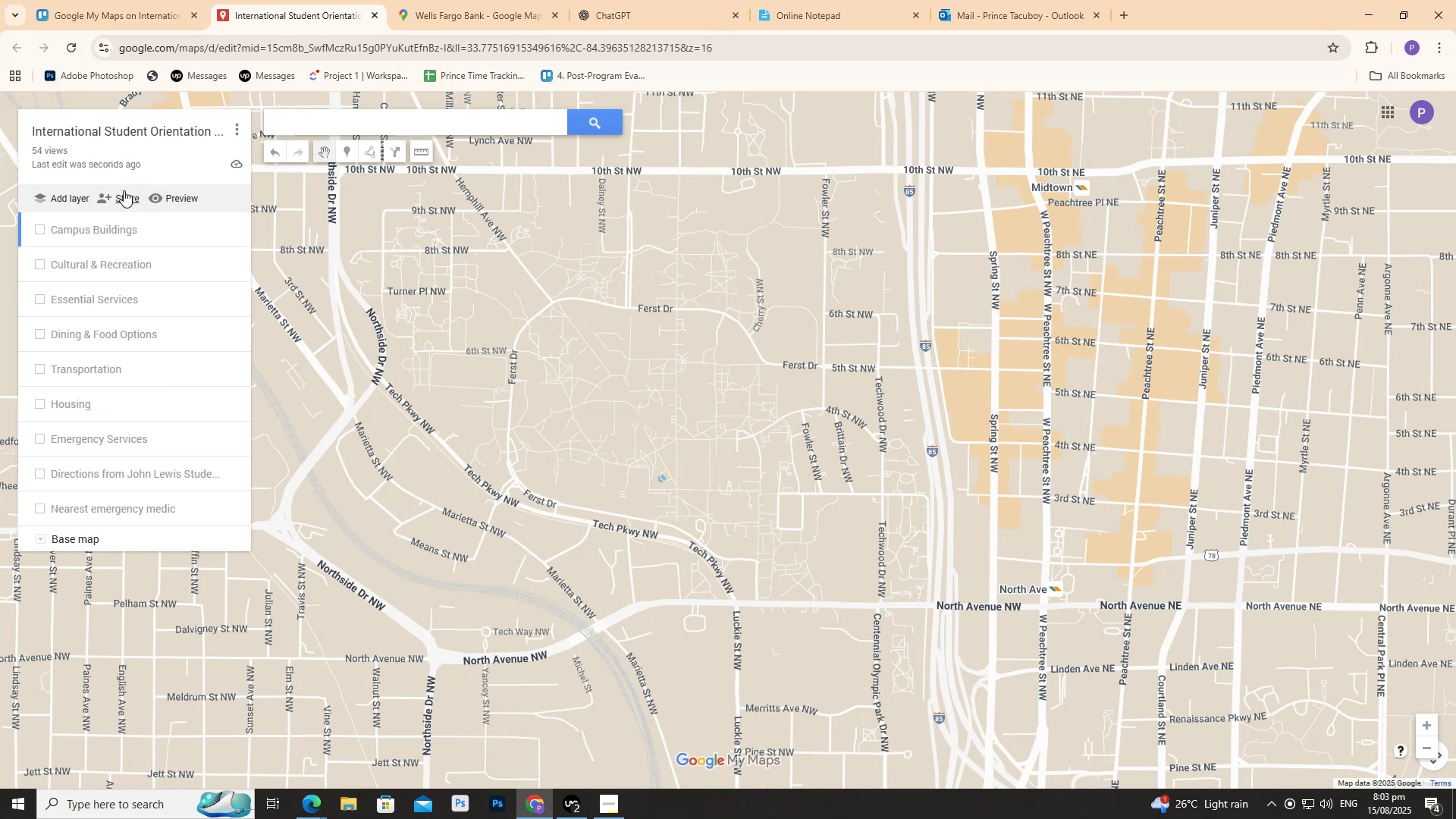 
left_click([124, 190])
 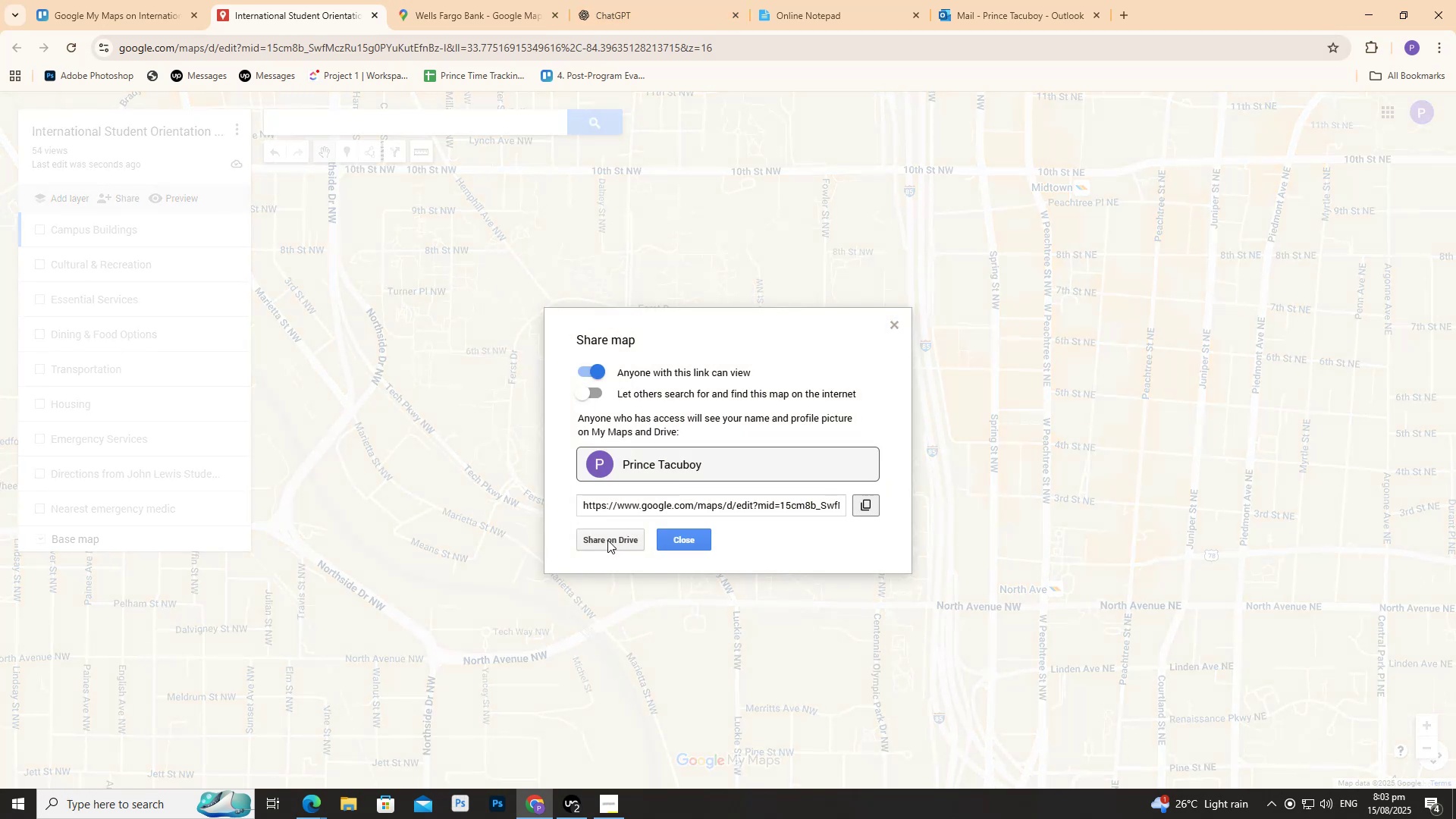 
left_click([607, 539])
 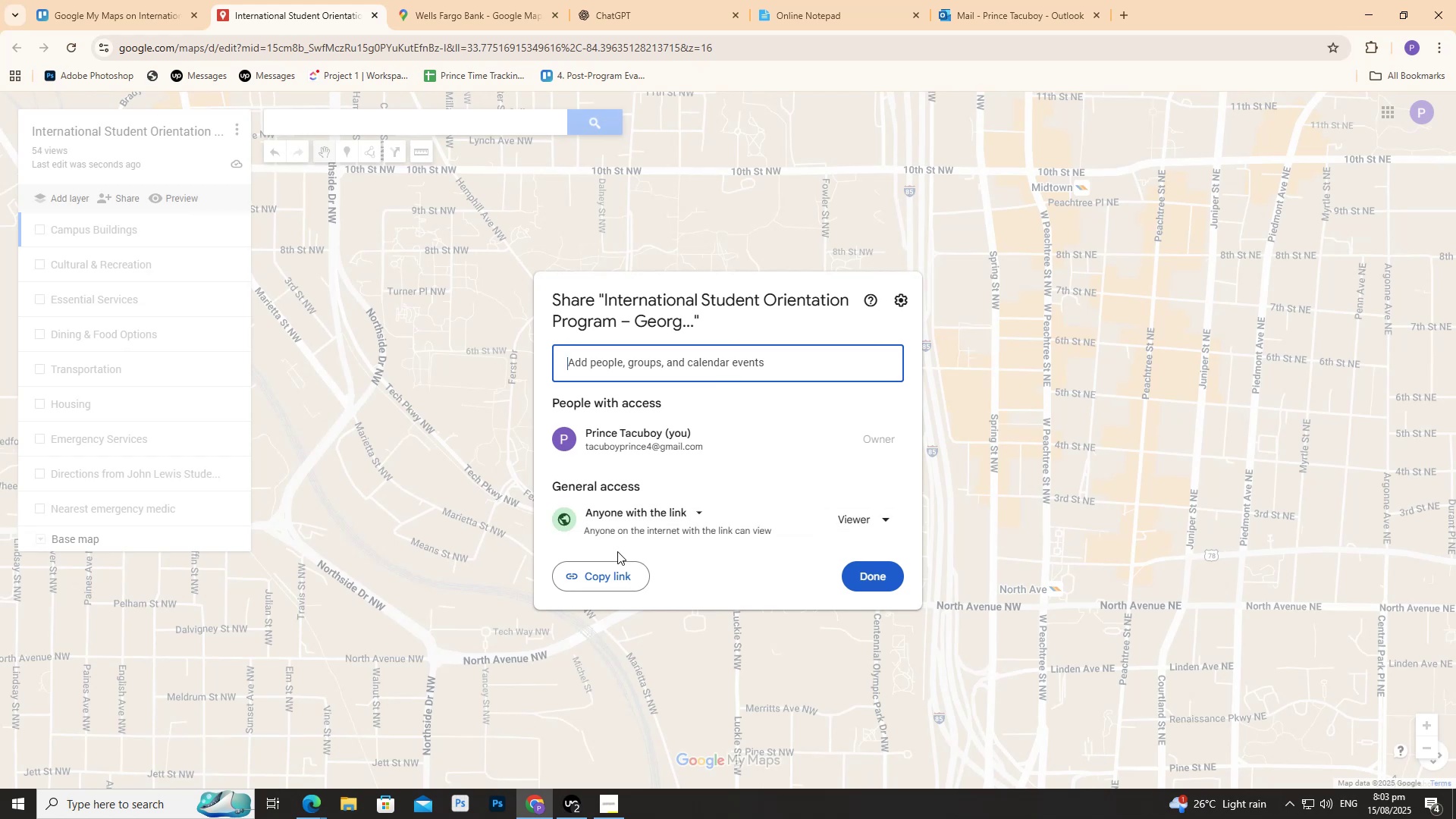 
left_click([622, 566])
 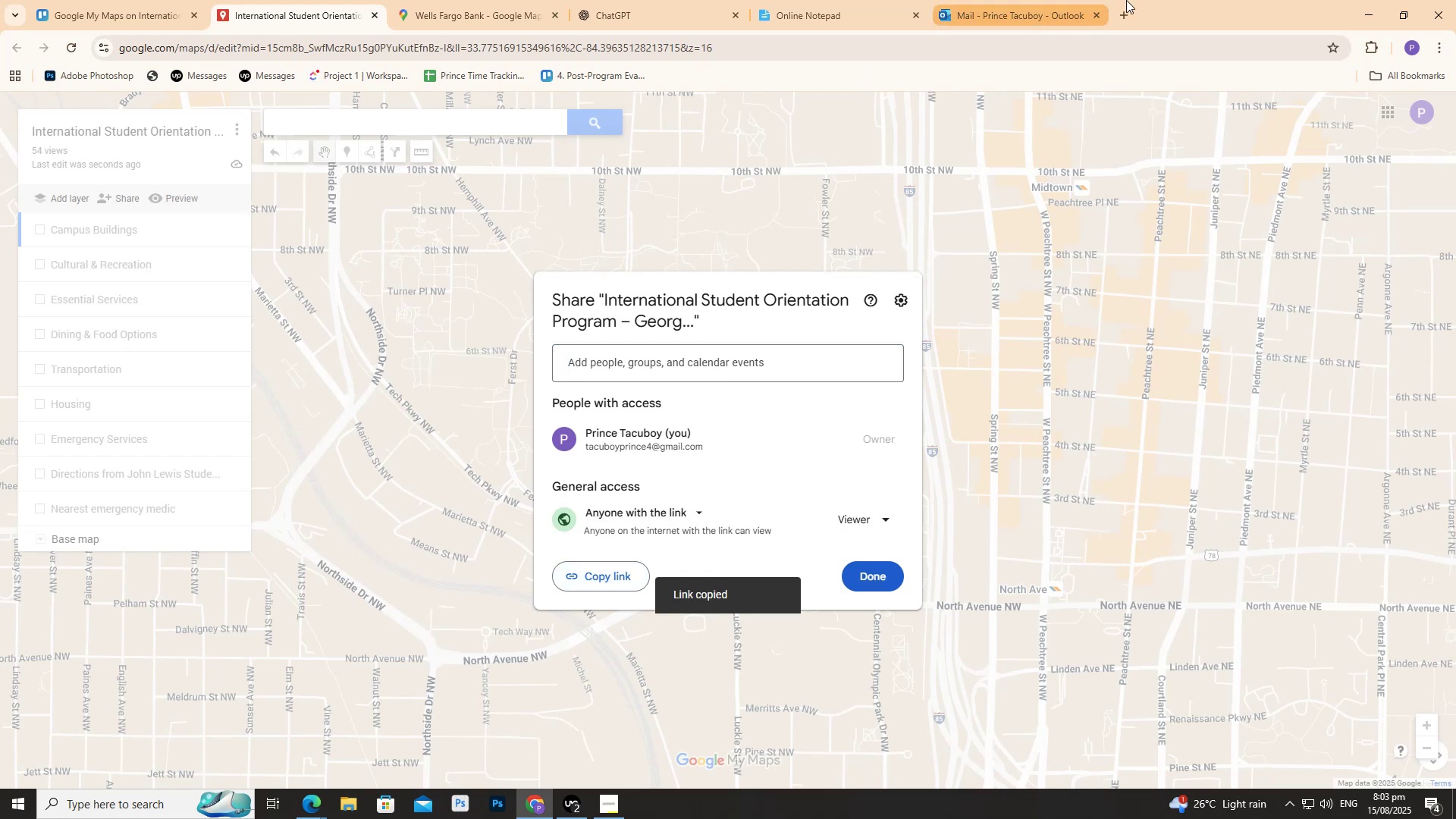 
left_click([1128, 0])
 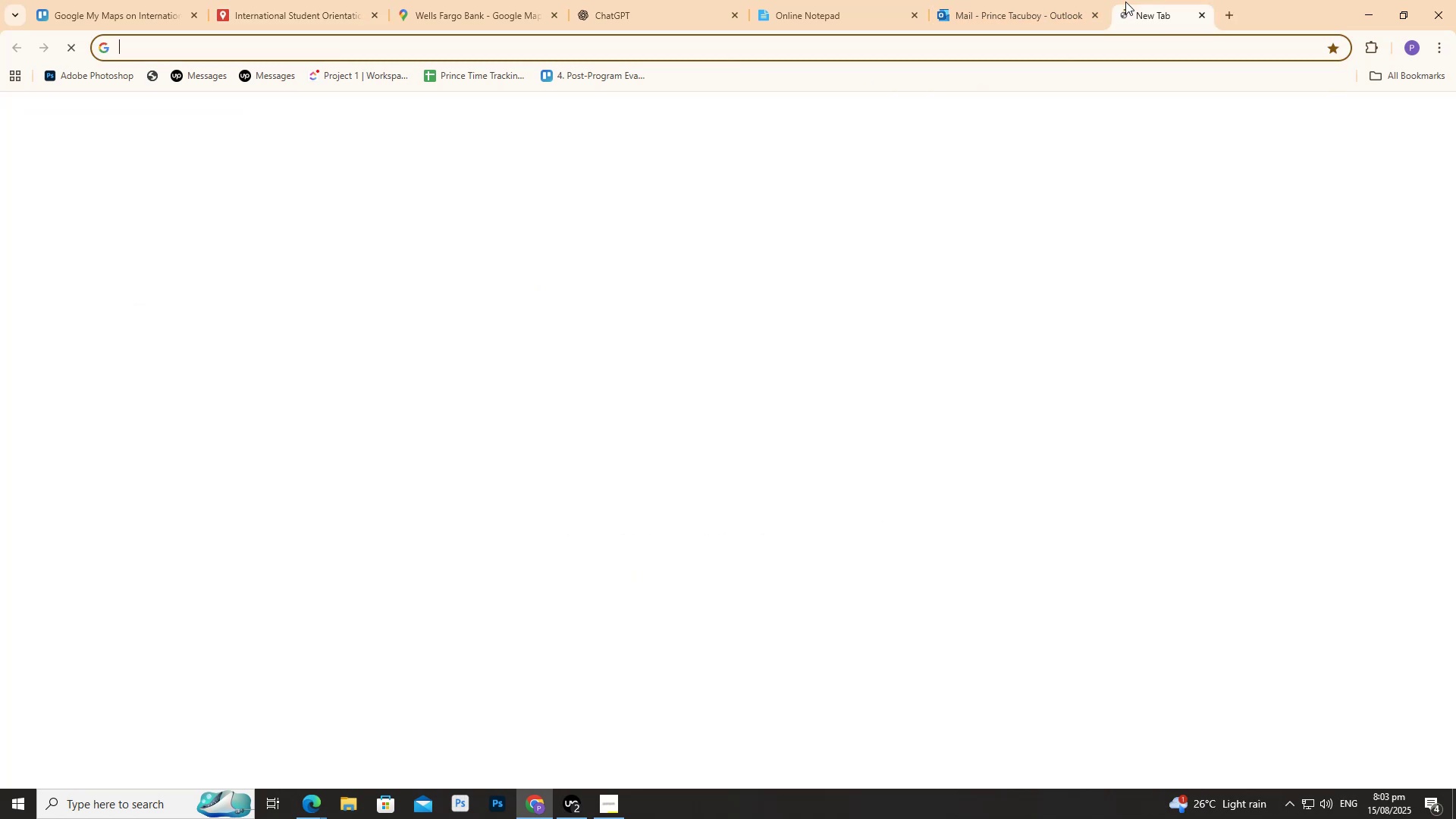 
key(Control+ControlLeft)
 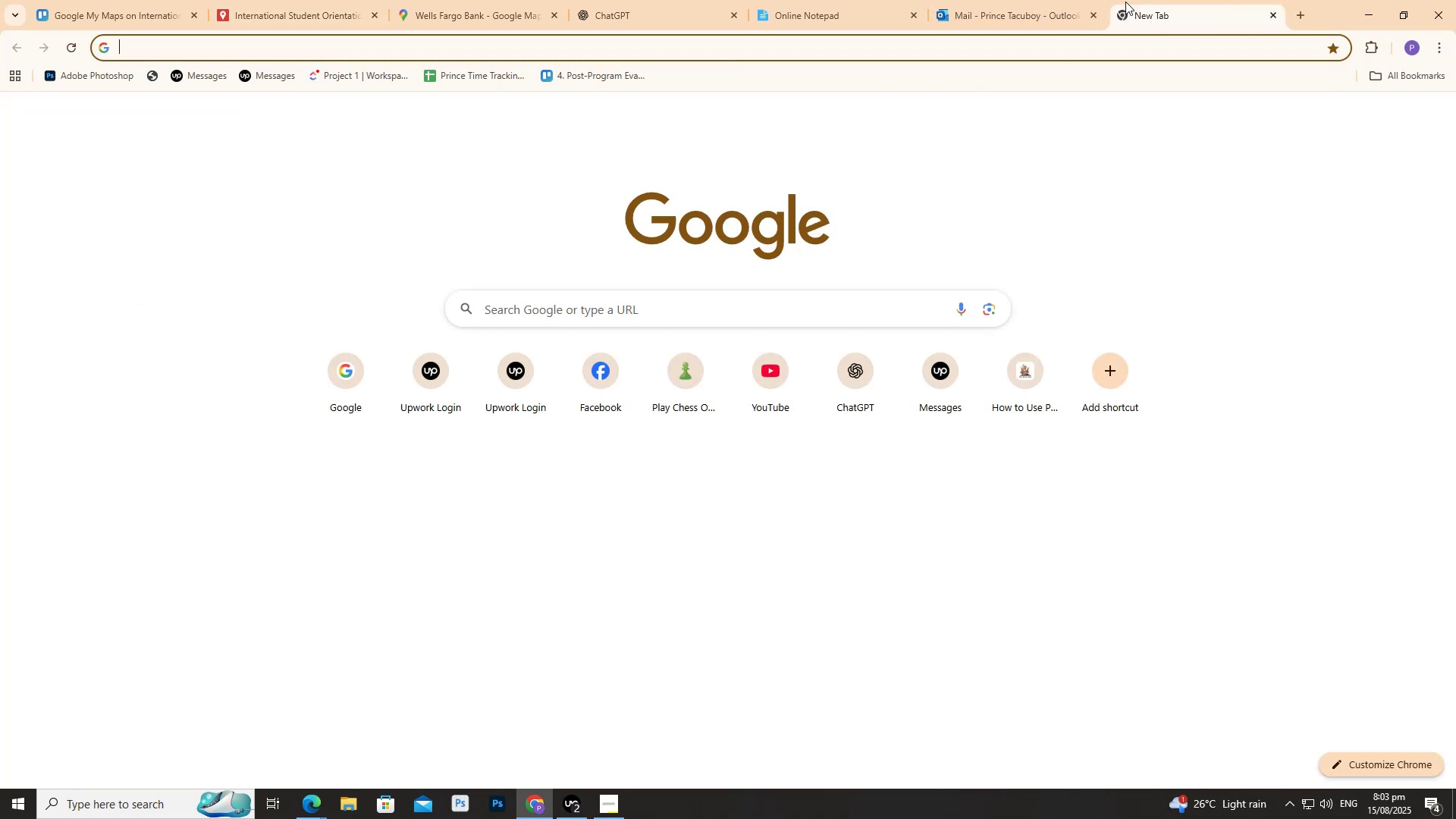 
key(Control+V)
 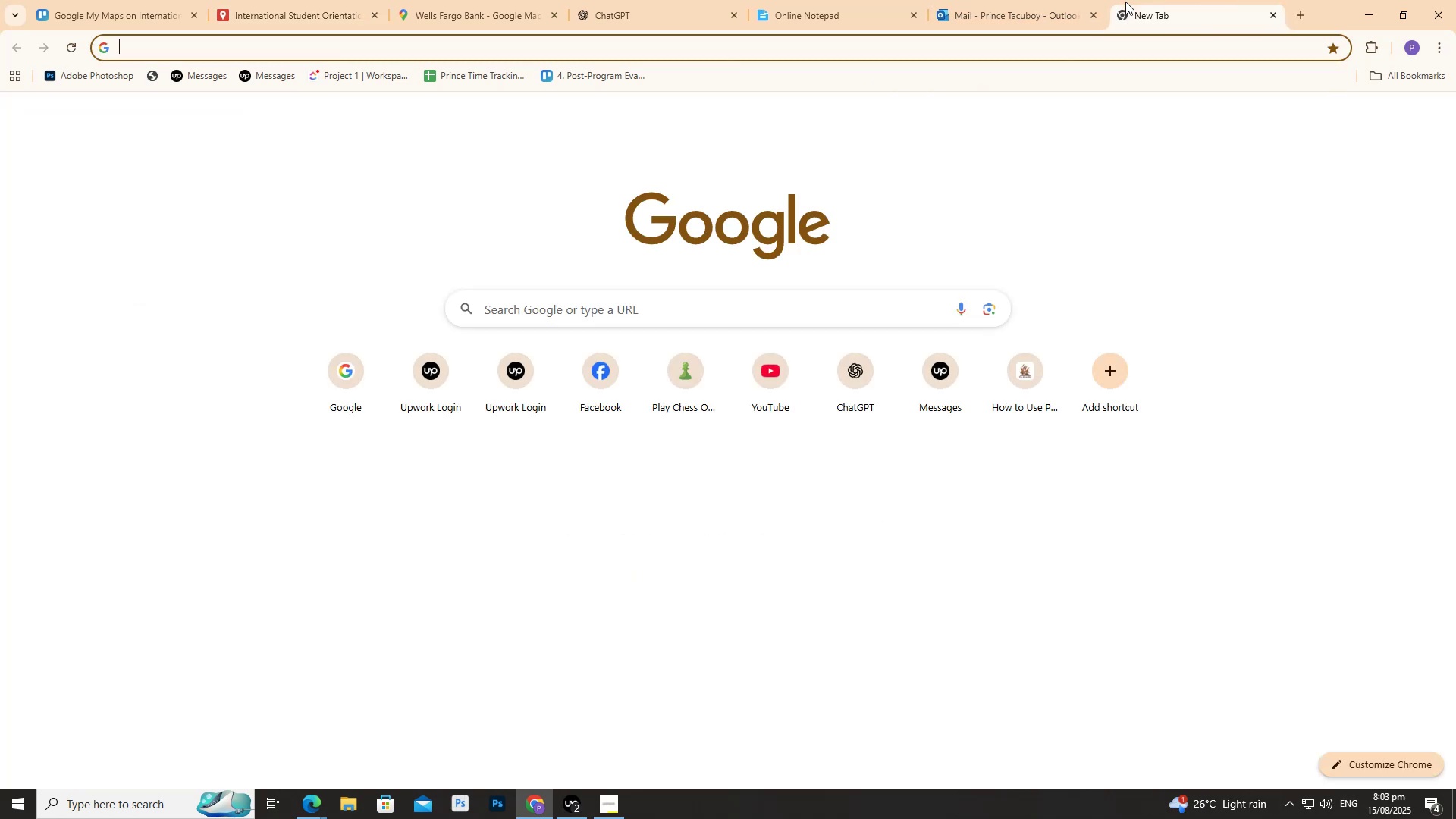 
key(Enter)
 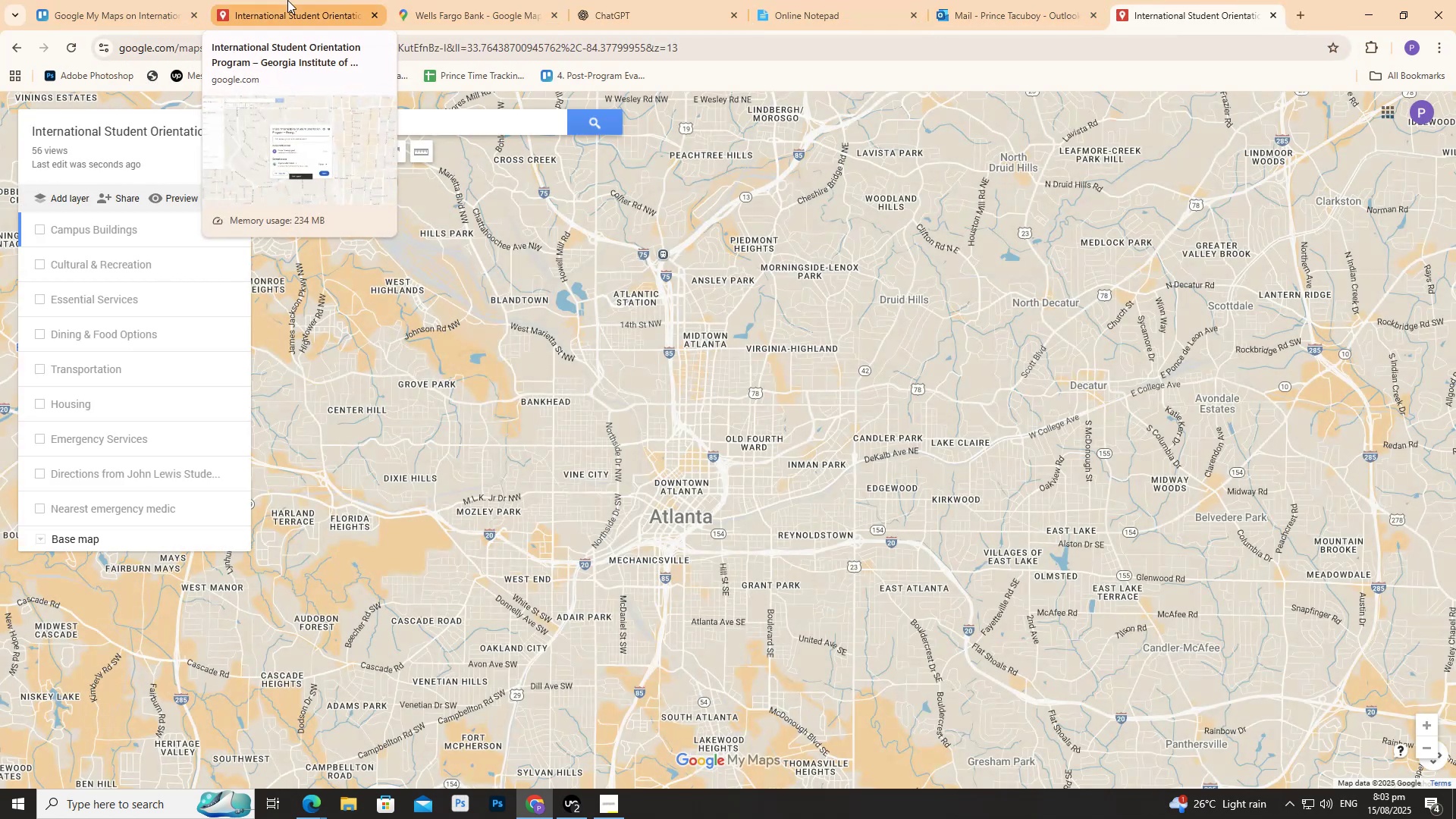 
wait(7.18)
 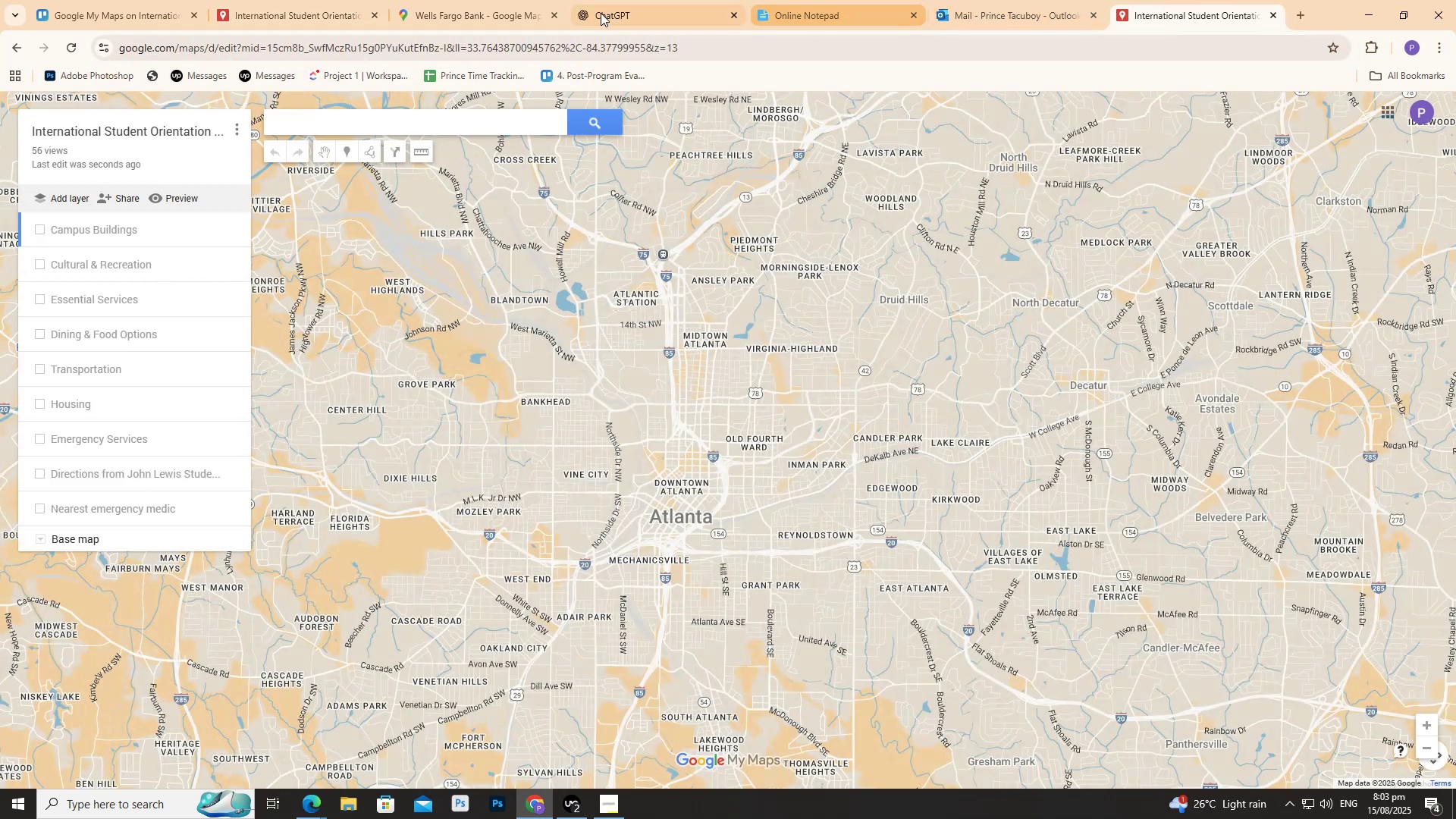 
left_click([1385, 108])
 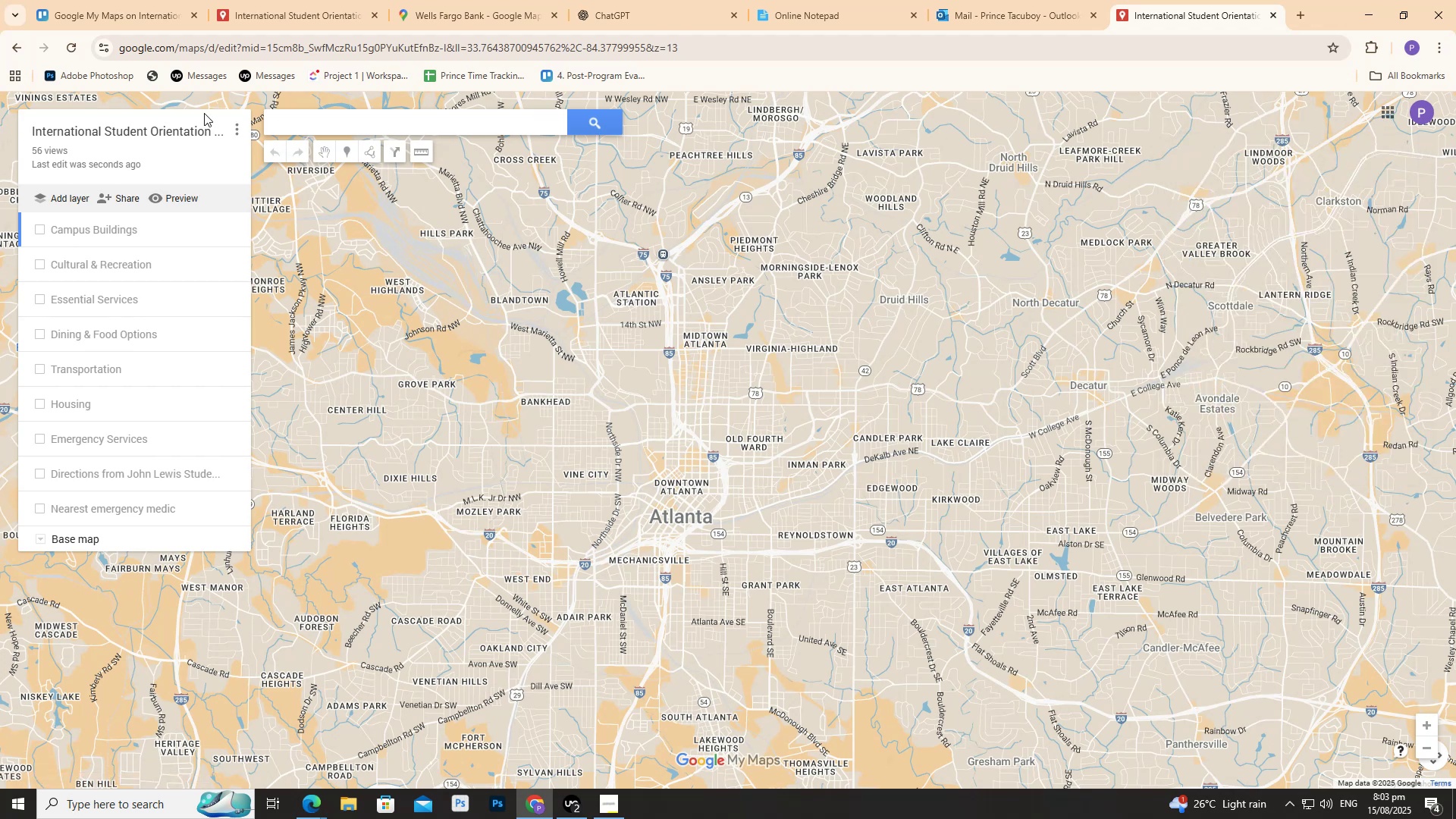 
left_click([234, 124])
 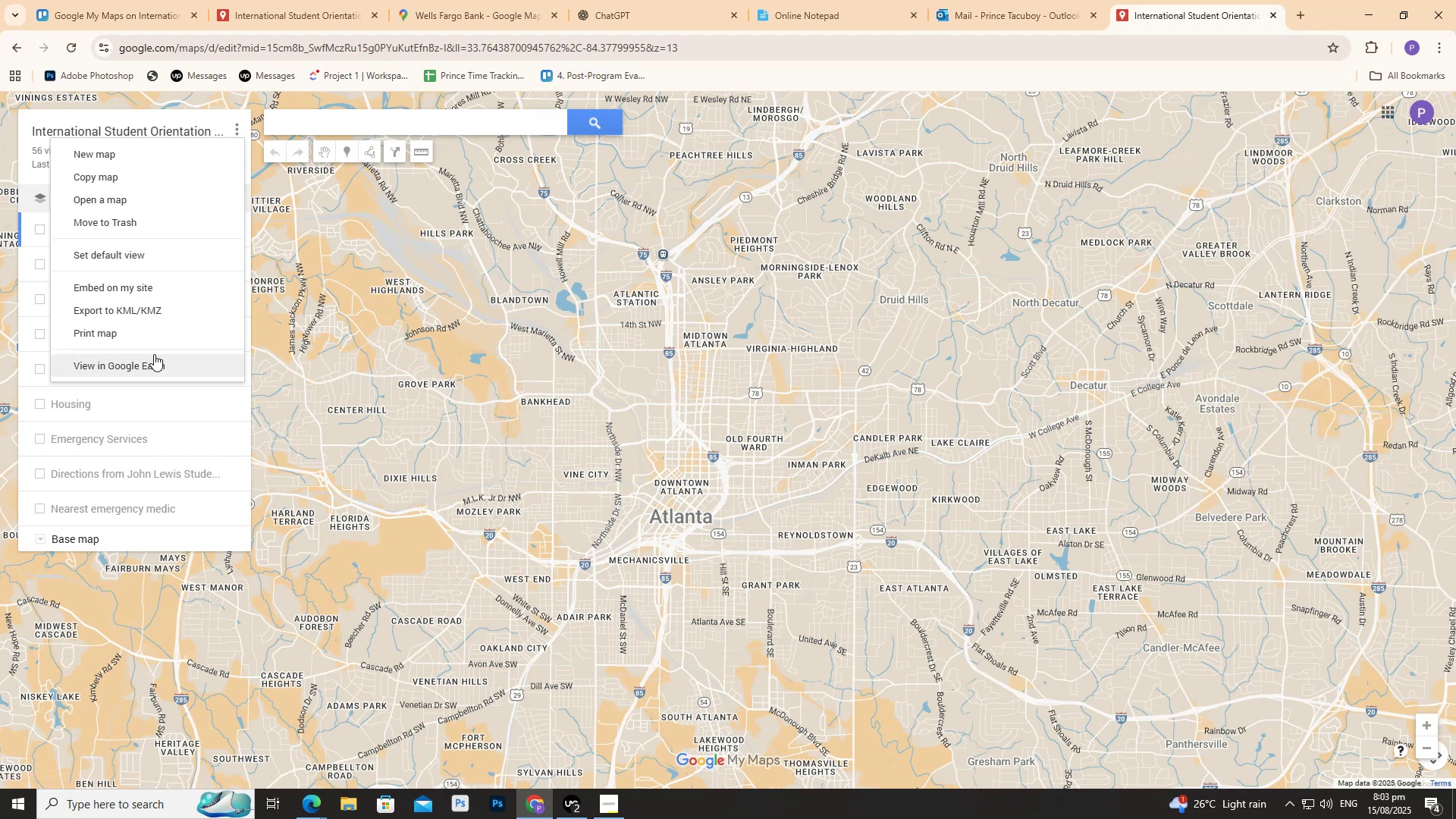 
left_click([143, 333])
 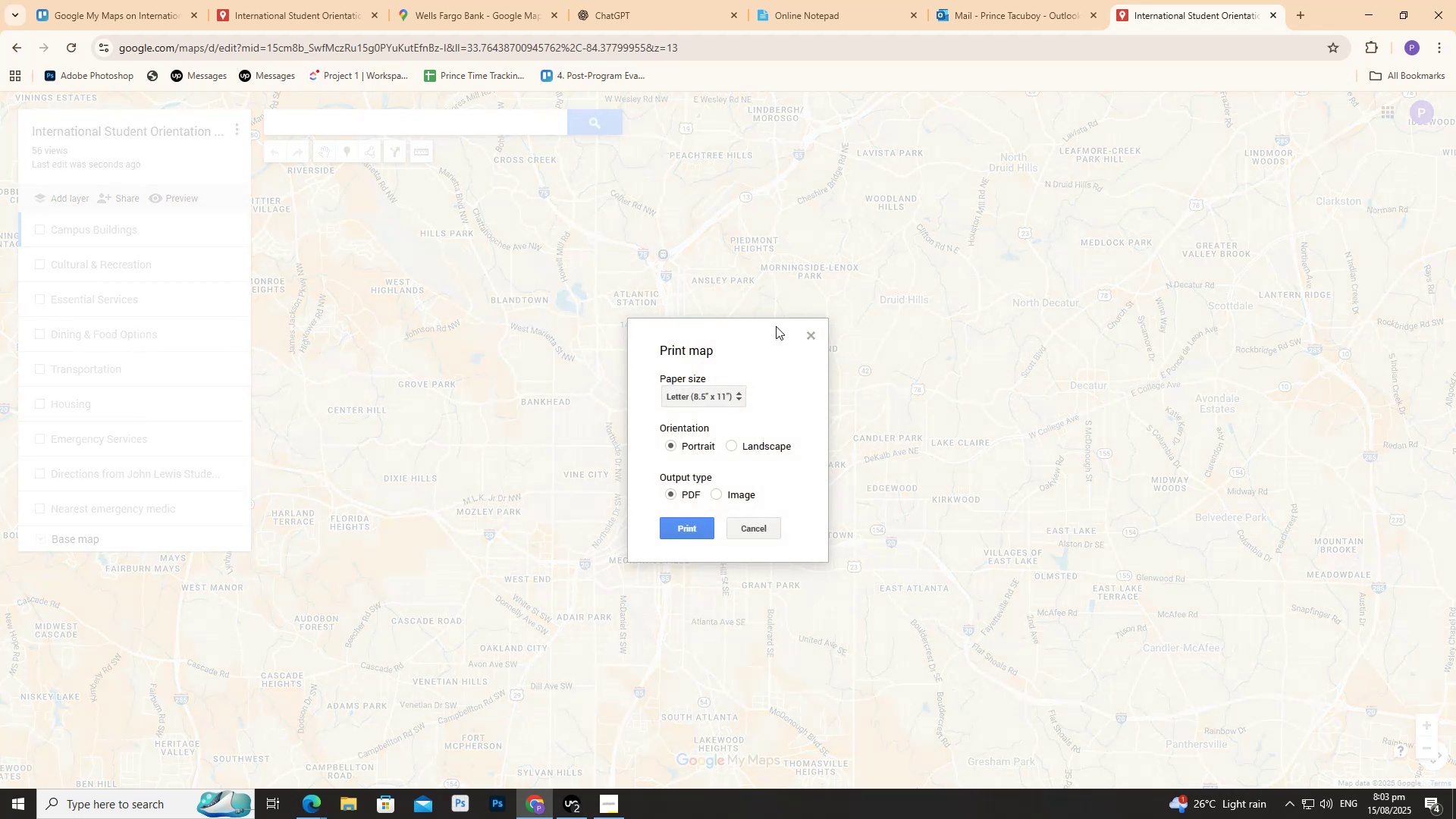 
left_click([809, 334])
 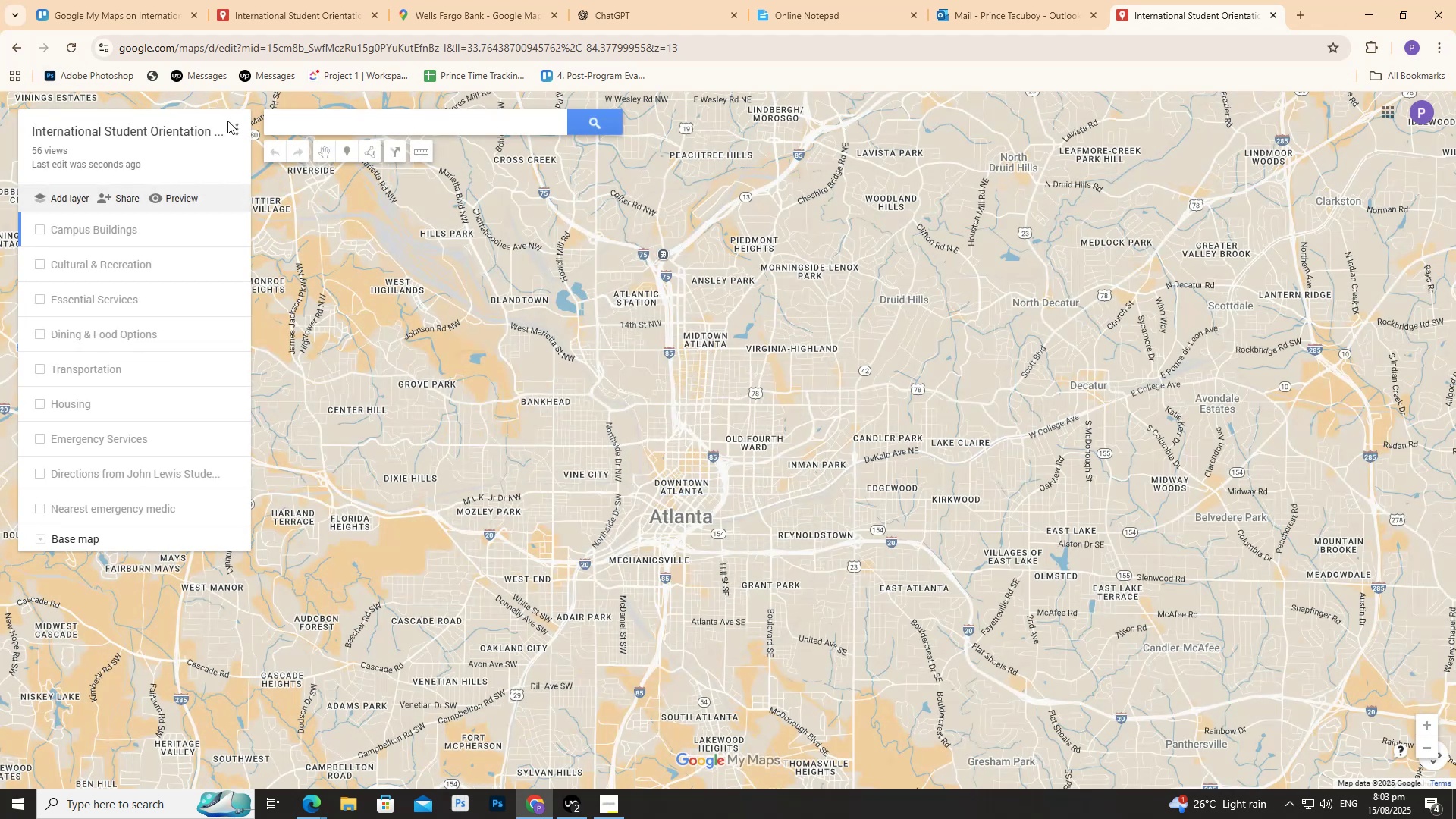 
left_click([238, 127])
 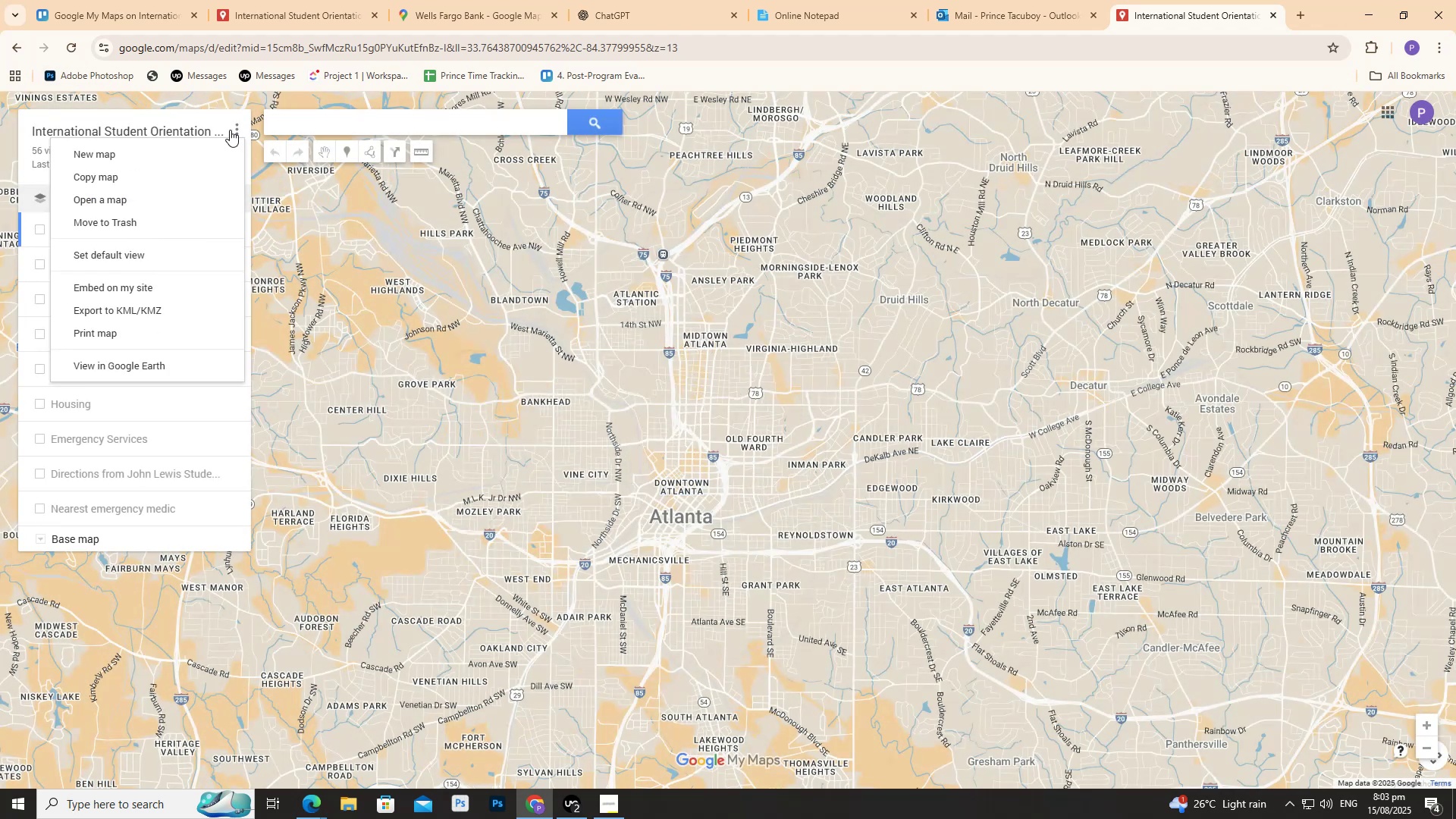 
mouse_move([204, 131])
 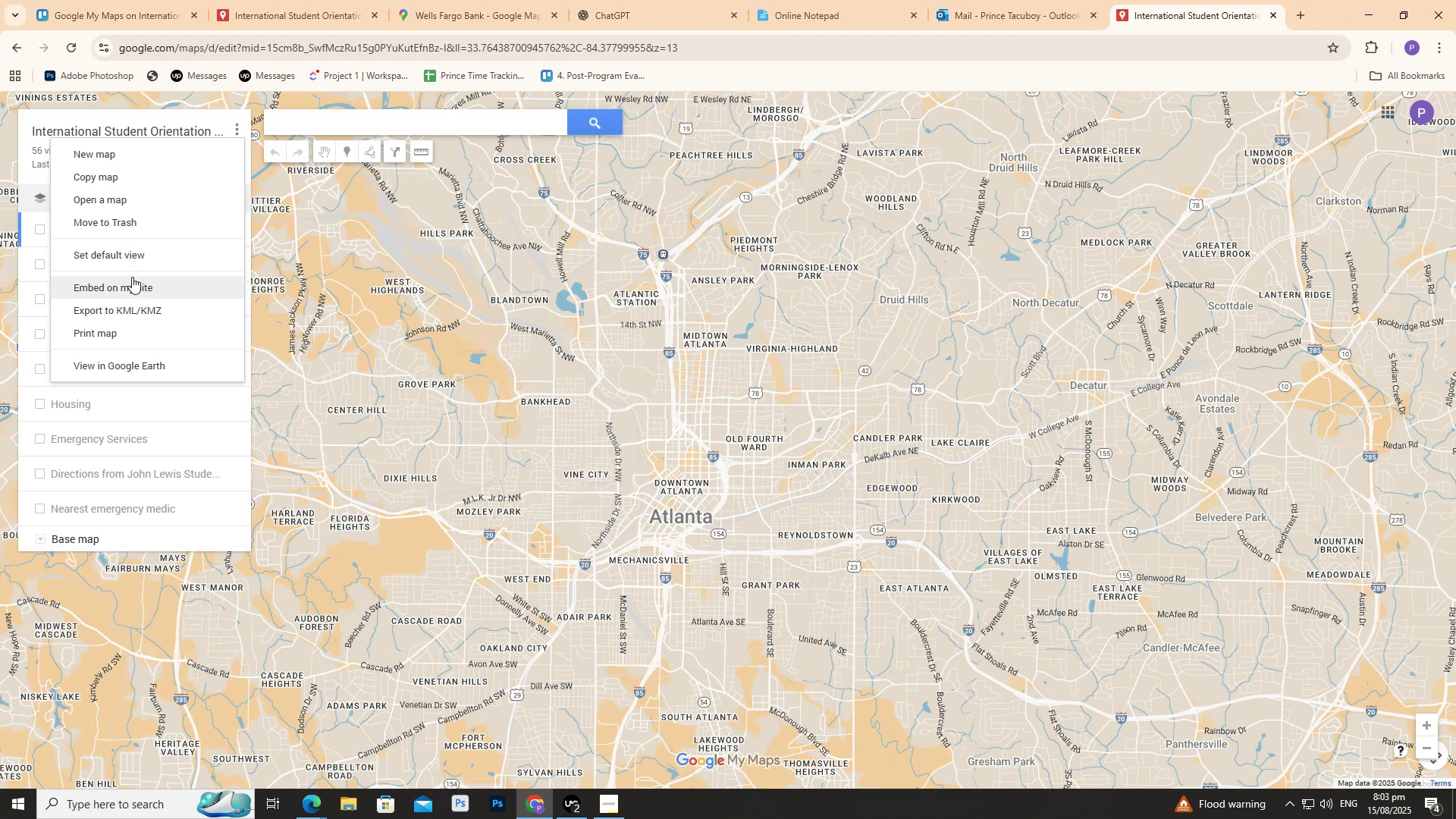 
wait(7.52)
 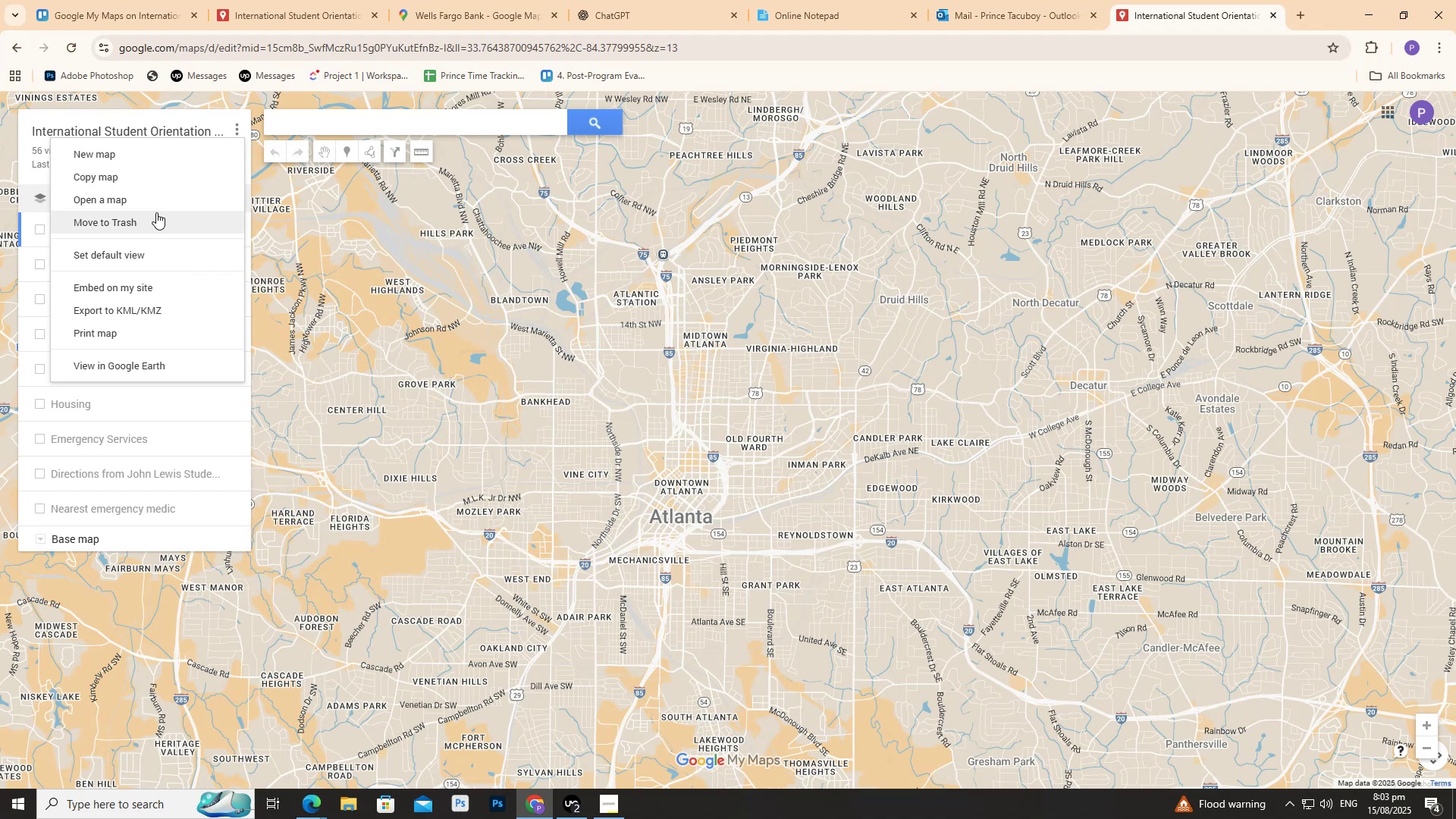 
left_click([137, 335])
 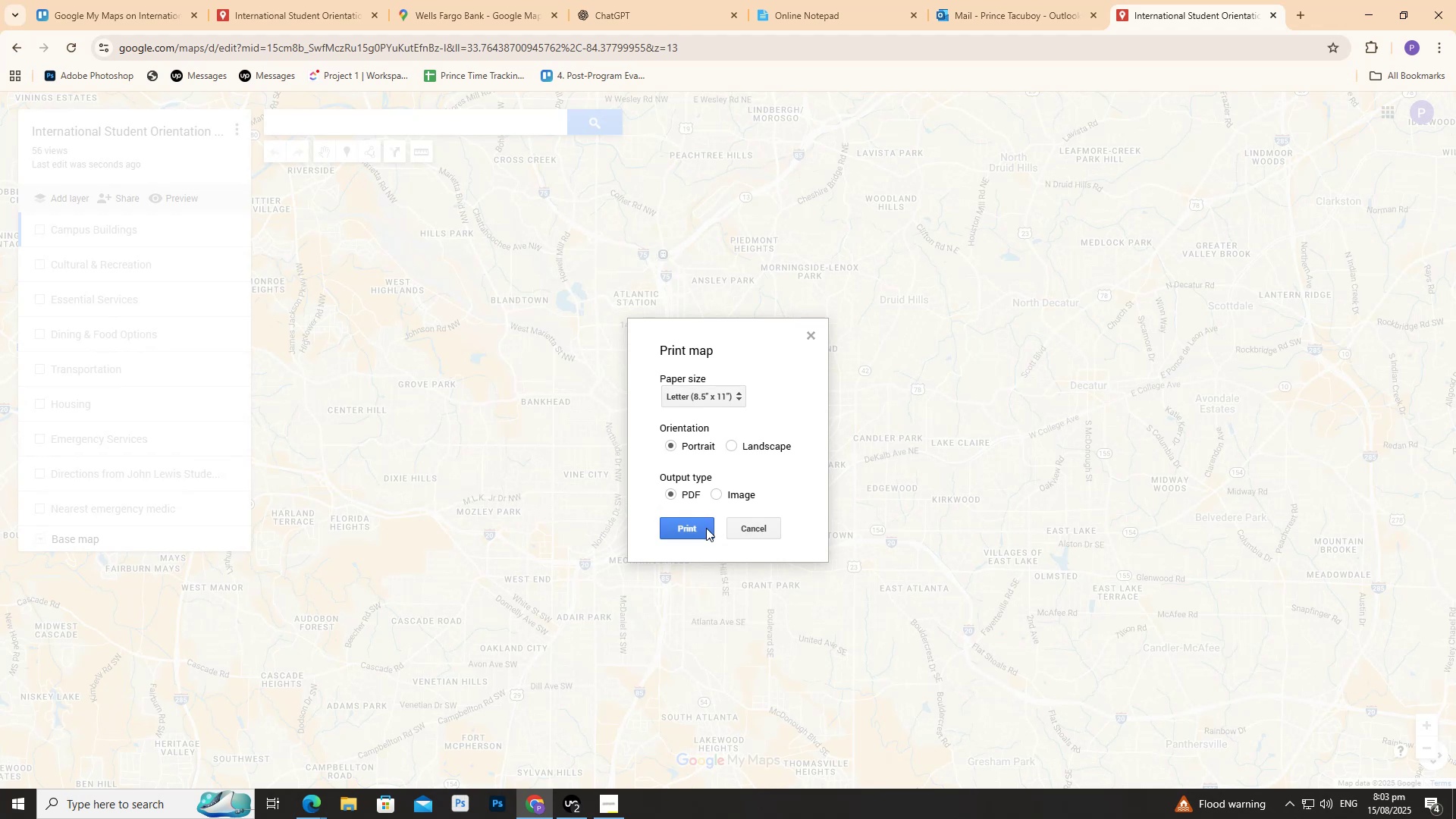 
left_click([714, 392])
 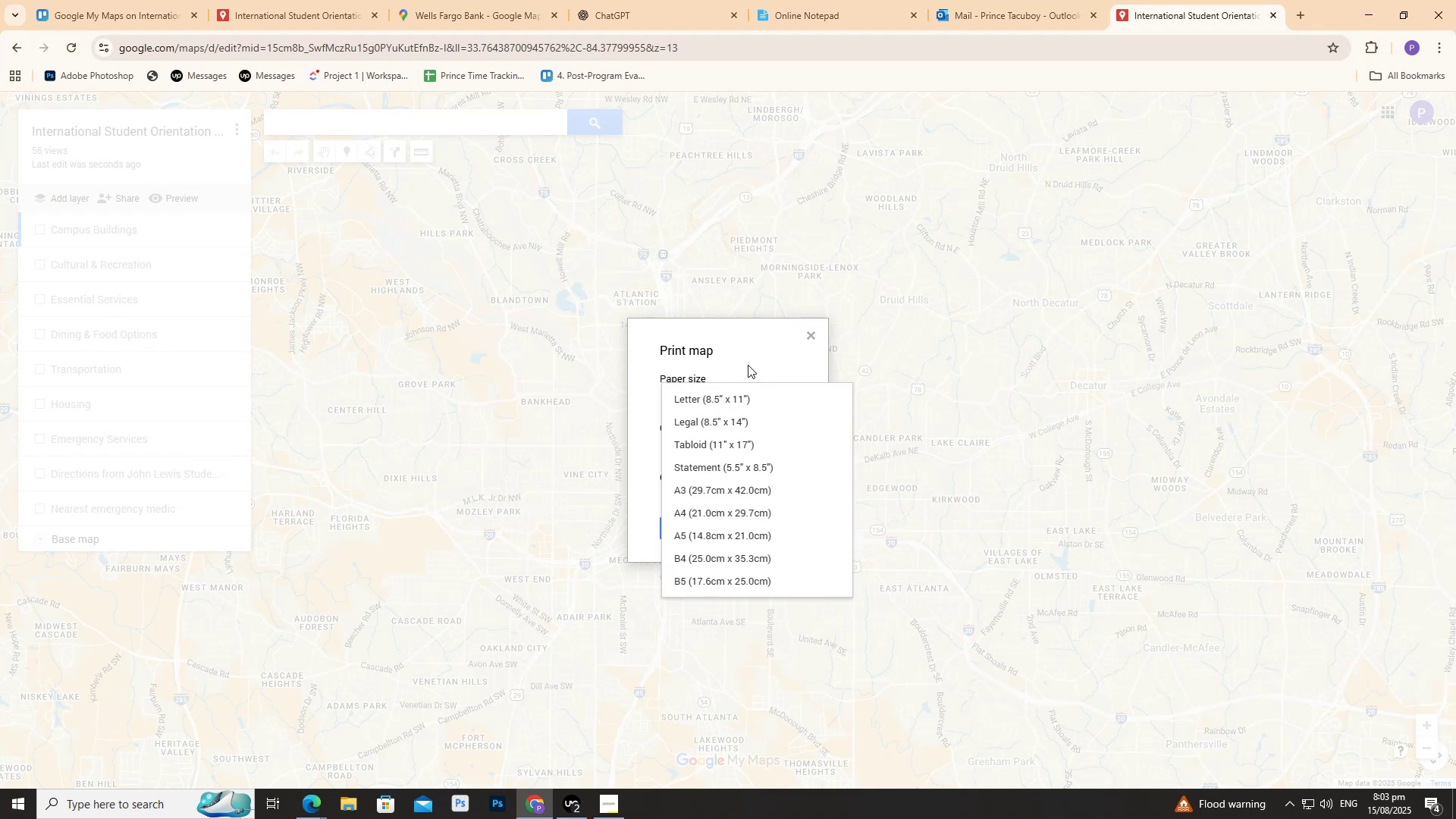 
left_click([752, 362])
 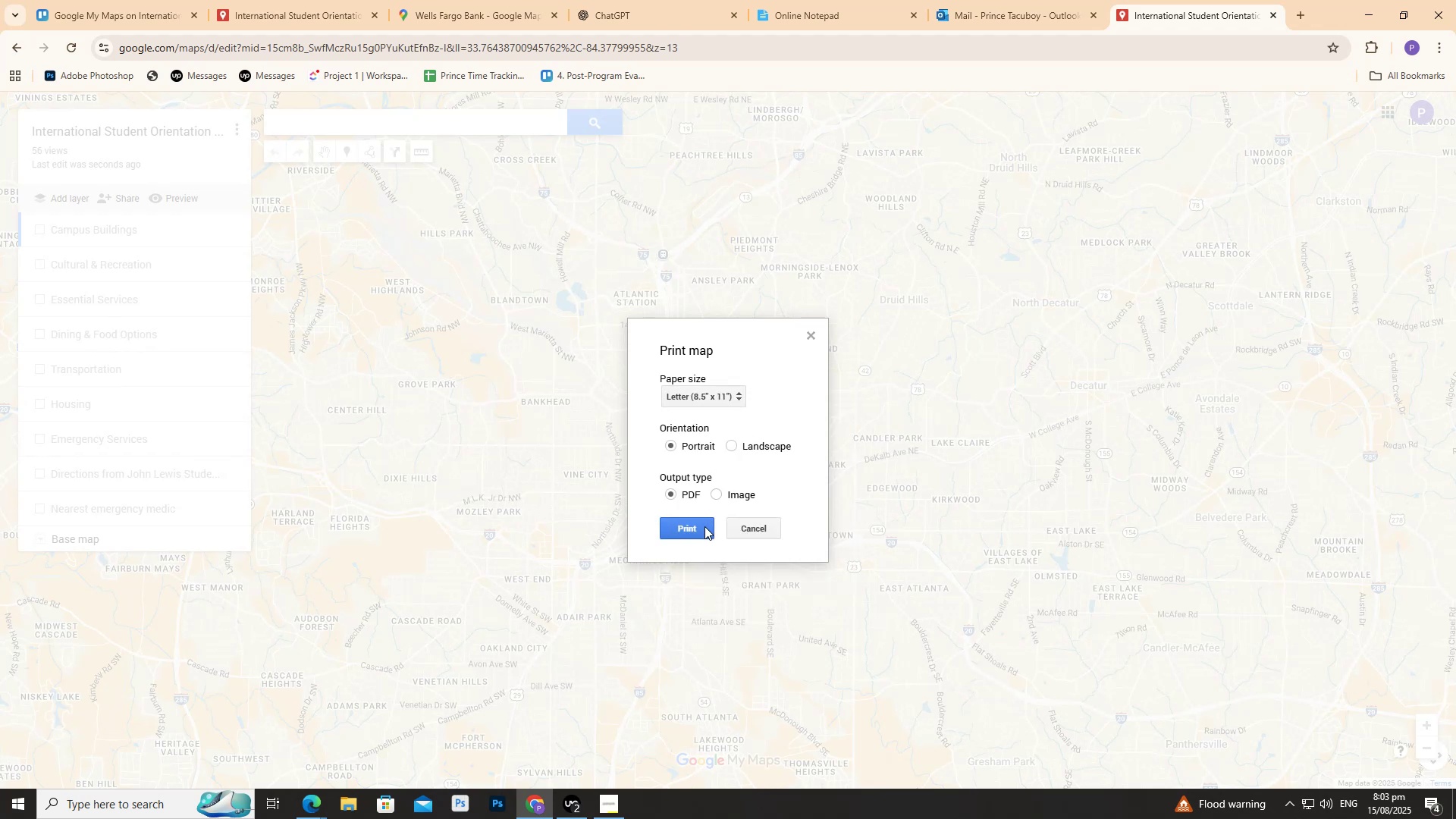 
left_click([704, 526])
 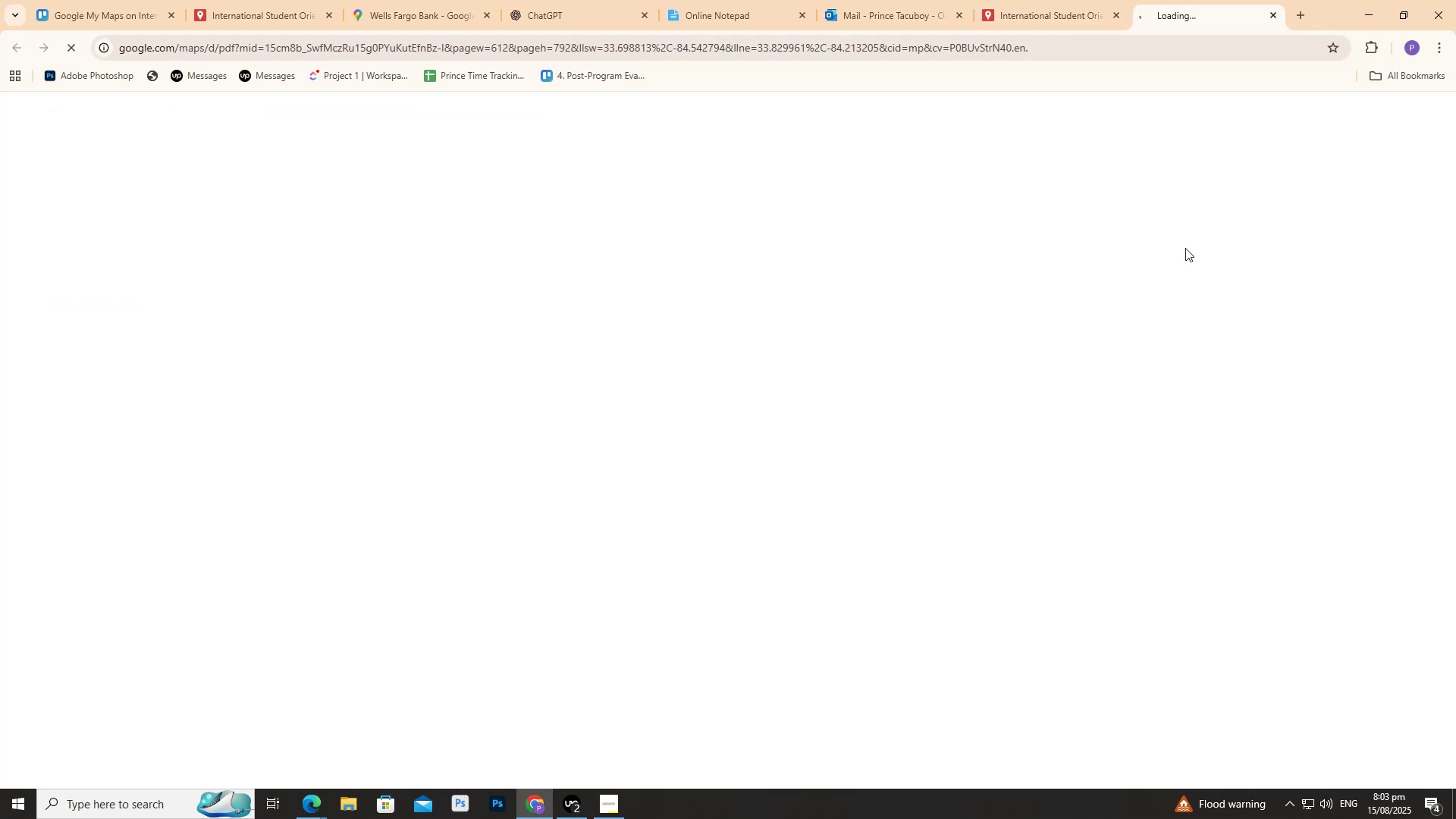 
mouse_move([1137, 194])
 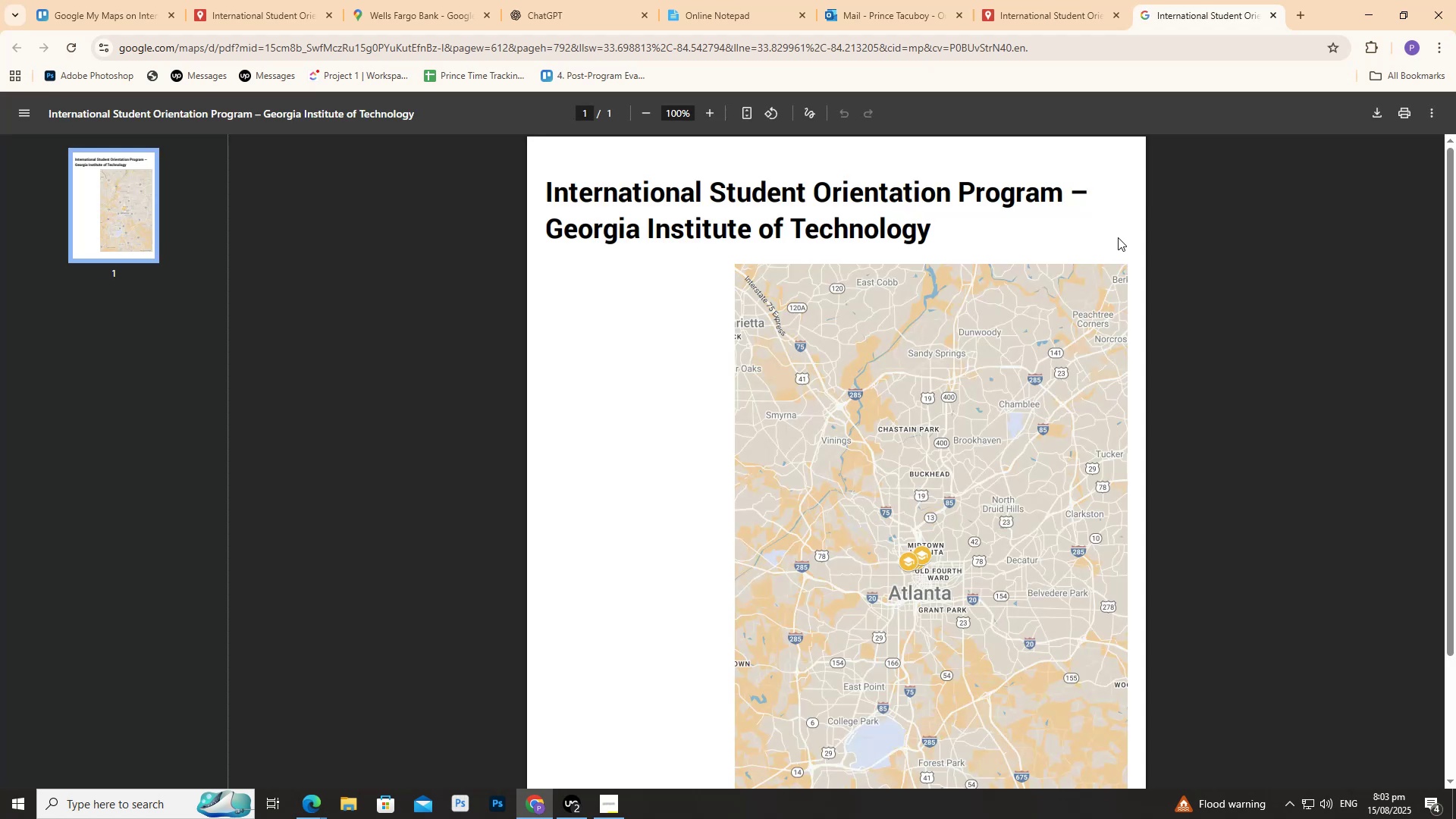 
scroll: coordinate [868, 378], scroll_direction: down, amount: 11.0
 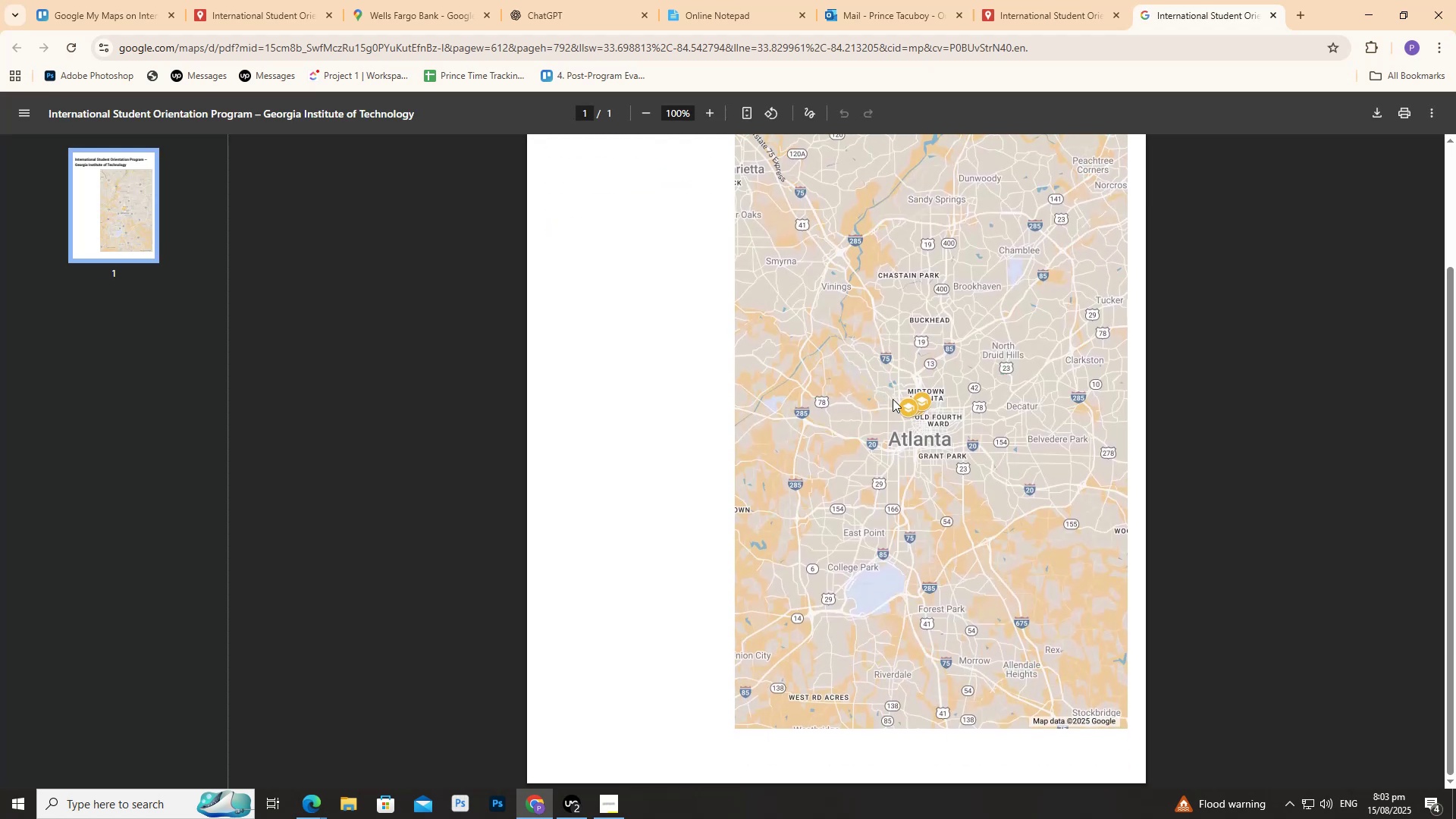 
scroll: coordinate [883, 401], scroll_direction: up, amount: 6.0
 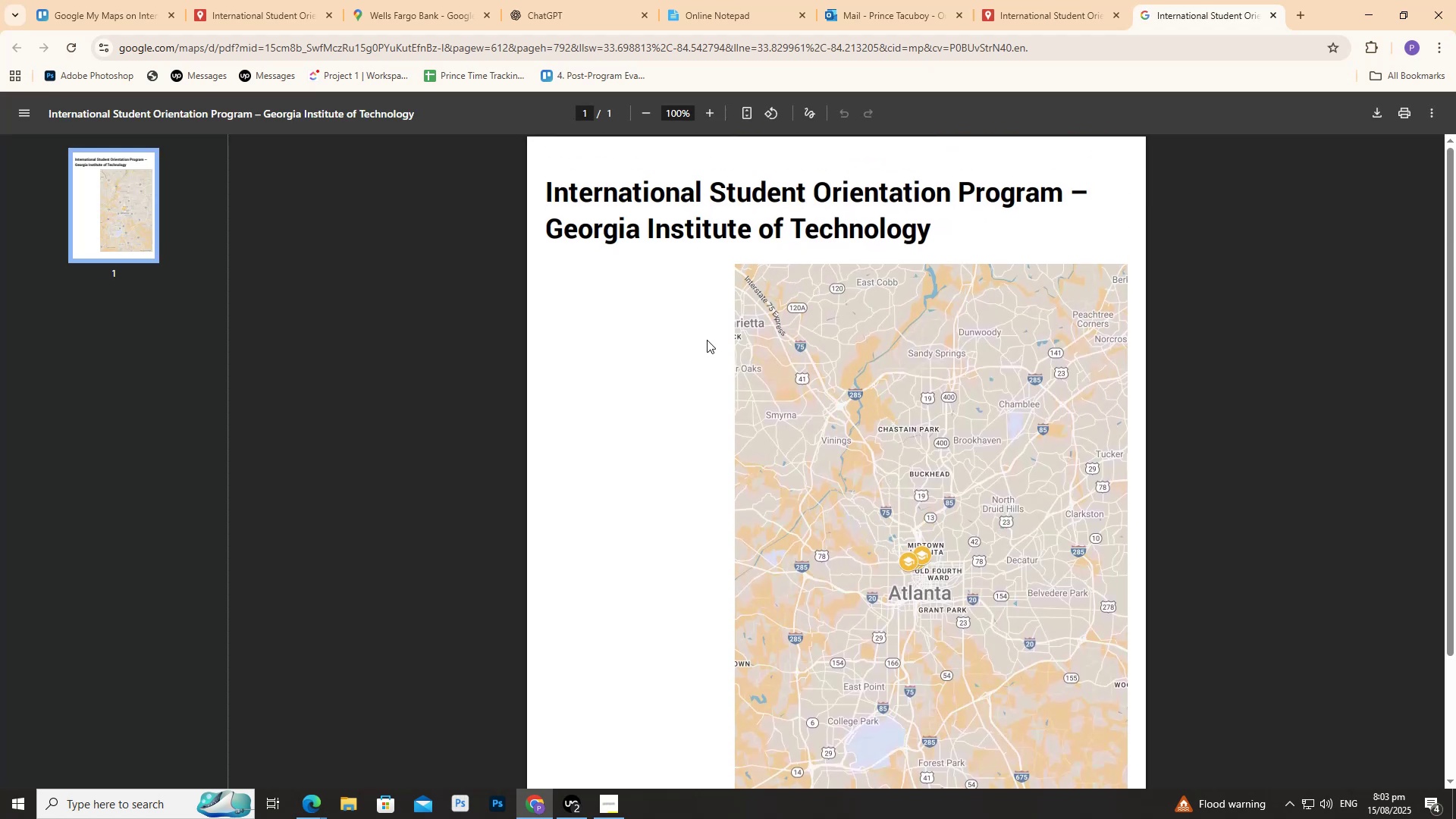 
left_click_drag(start_coordinate=[933, 559], to_coordinate=[934, 574])
 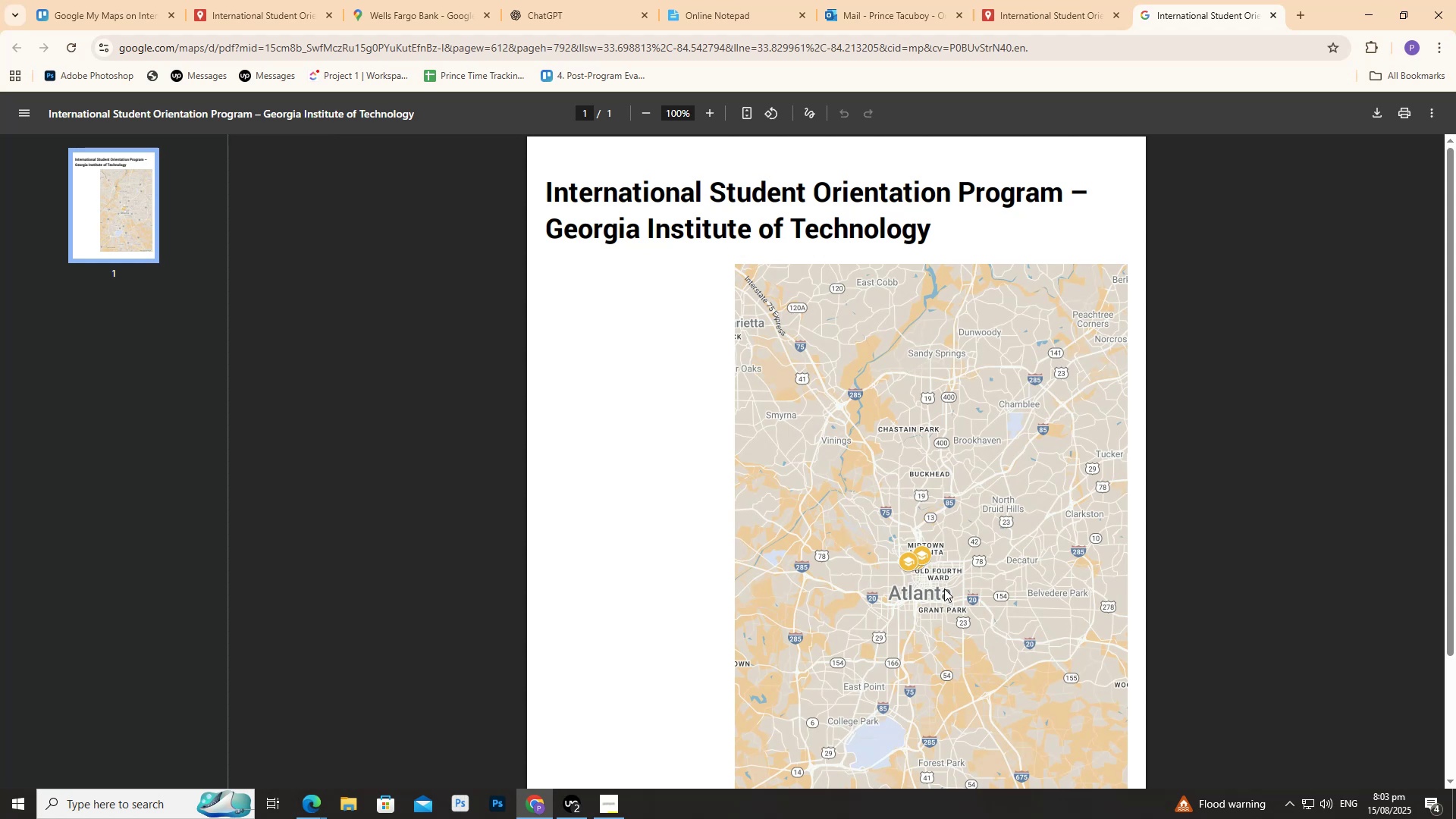 
scroll: coordinate [940, 601], scroll_direction: up, amount: 5.0
 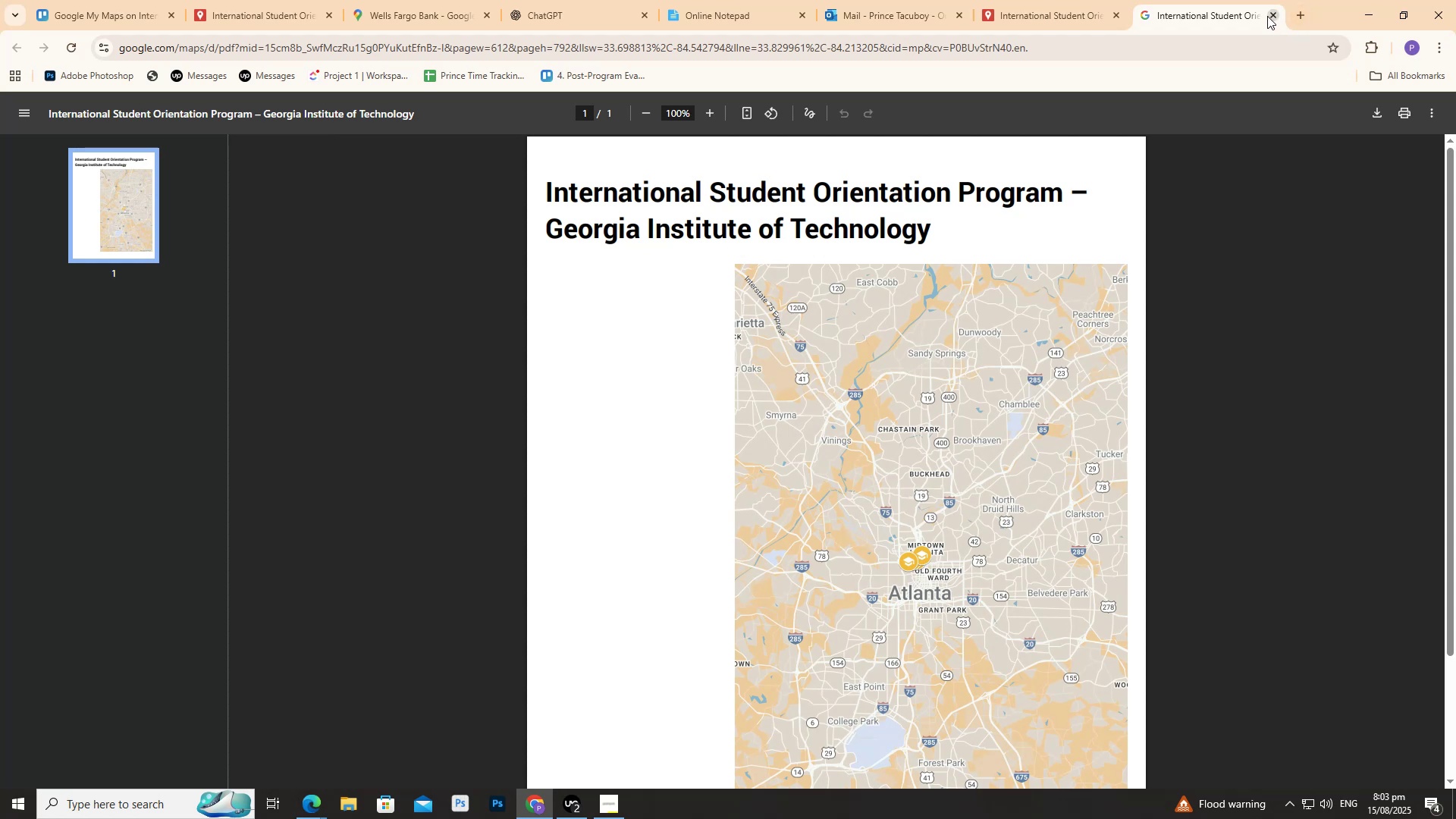 
left_click([1270, 17])
 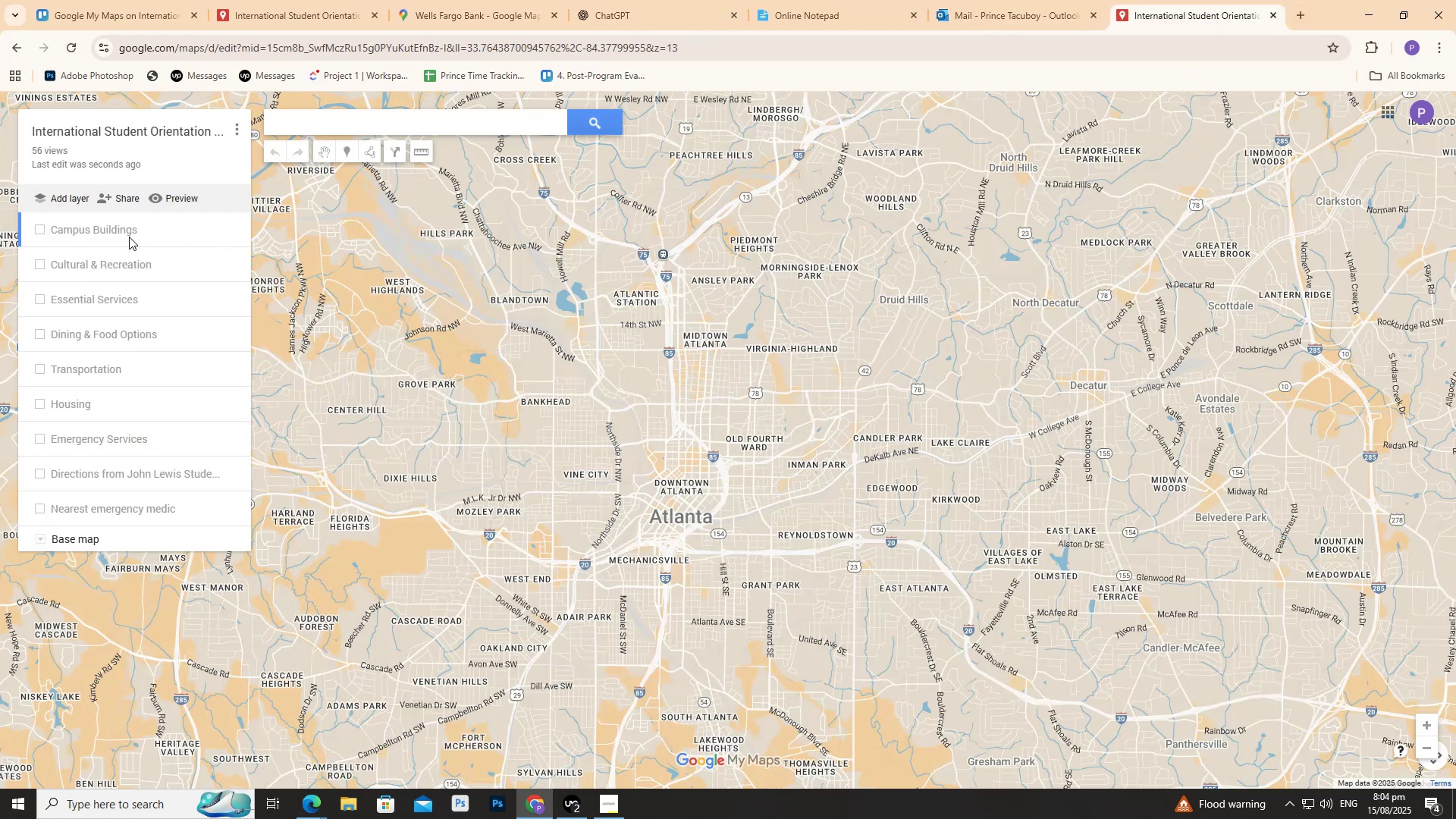 
left_click([44, 233])
 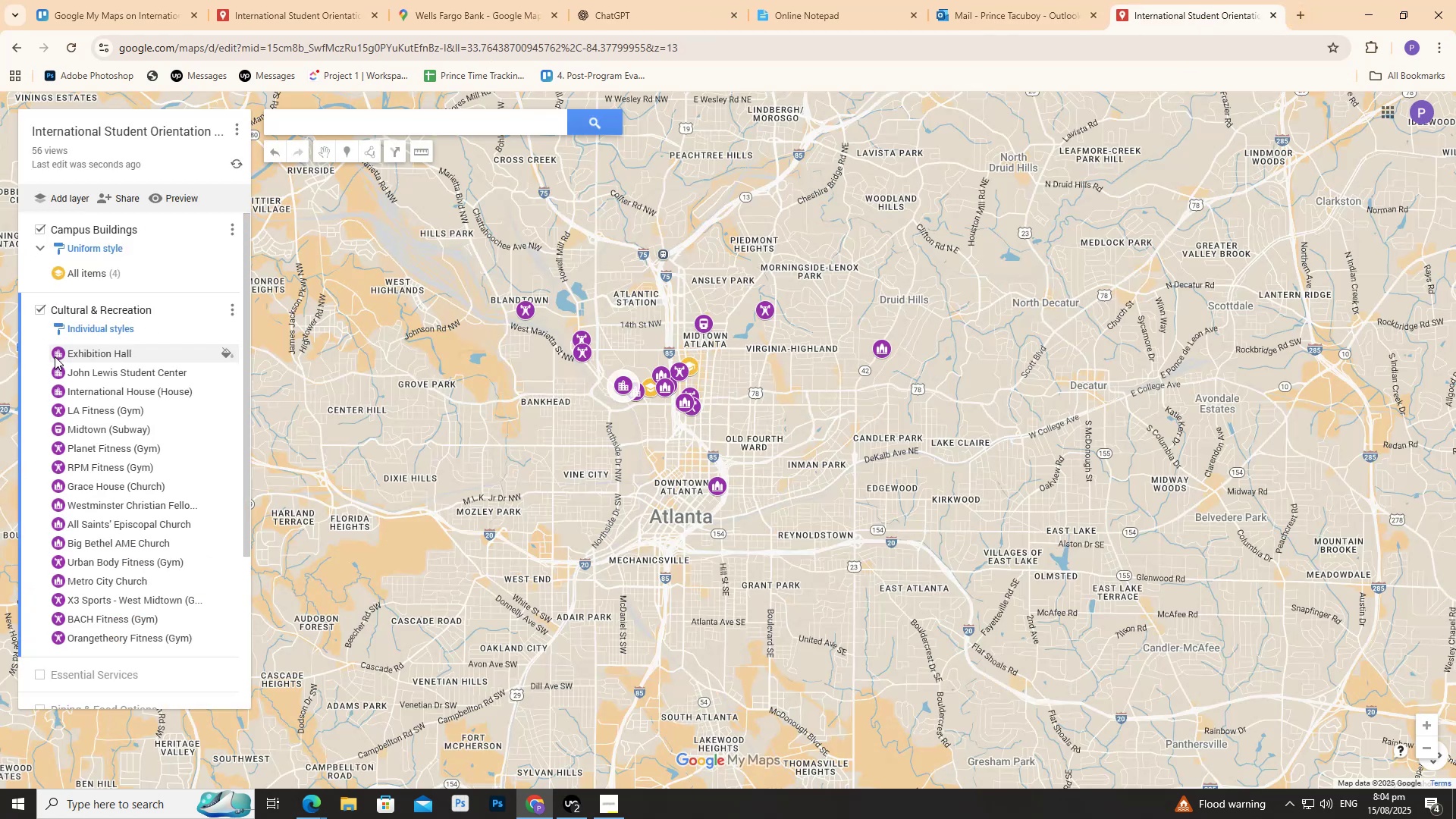 
scroll: coordinate [49, 353], scroll_direction: up, amount: 3.0
 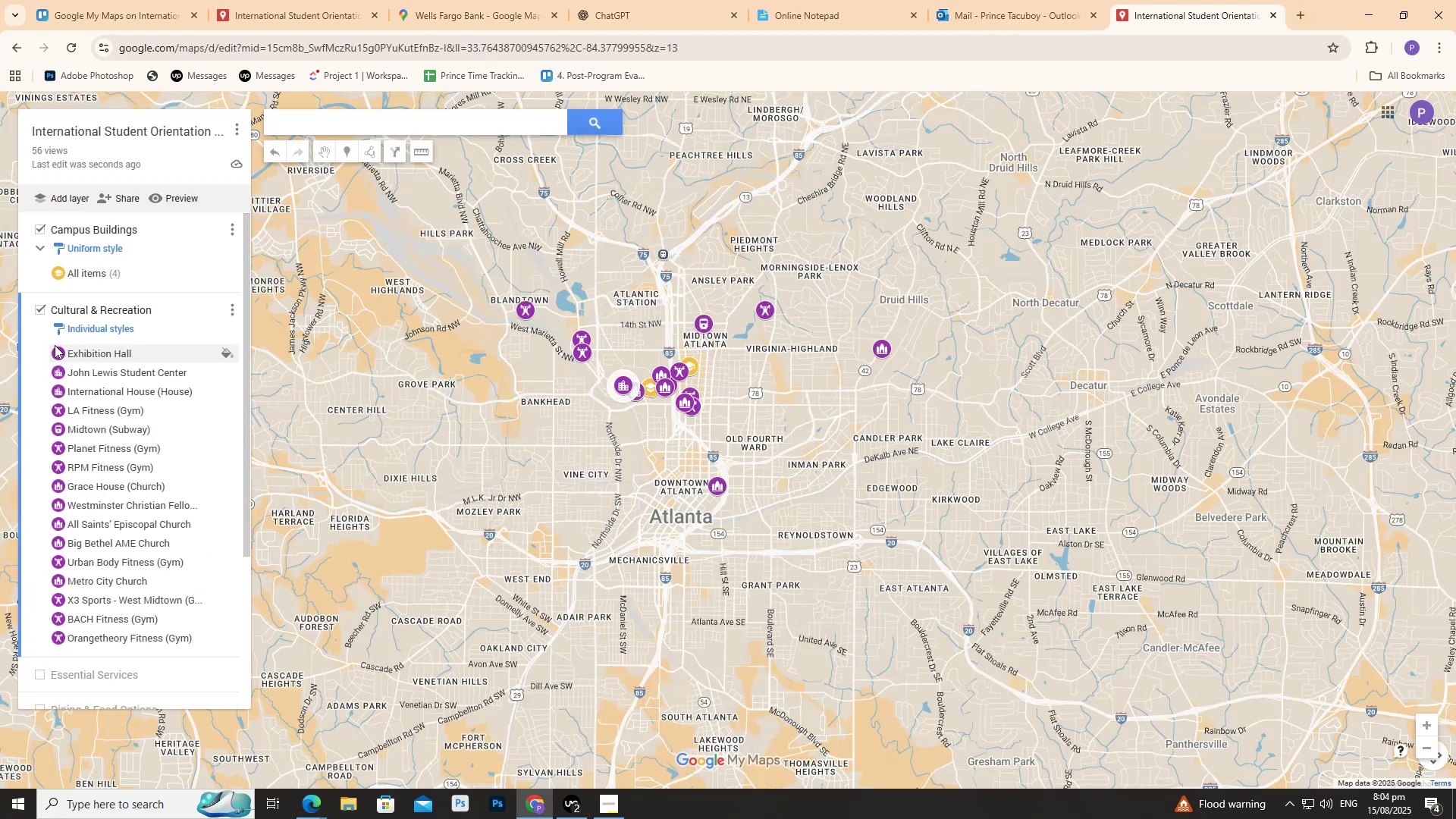 
scroll: coordinate [55, 354], scroll_direction: down, amount: 4.0
 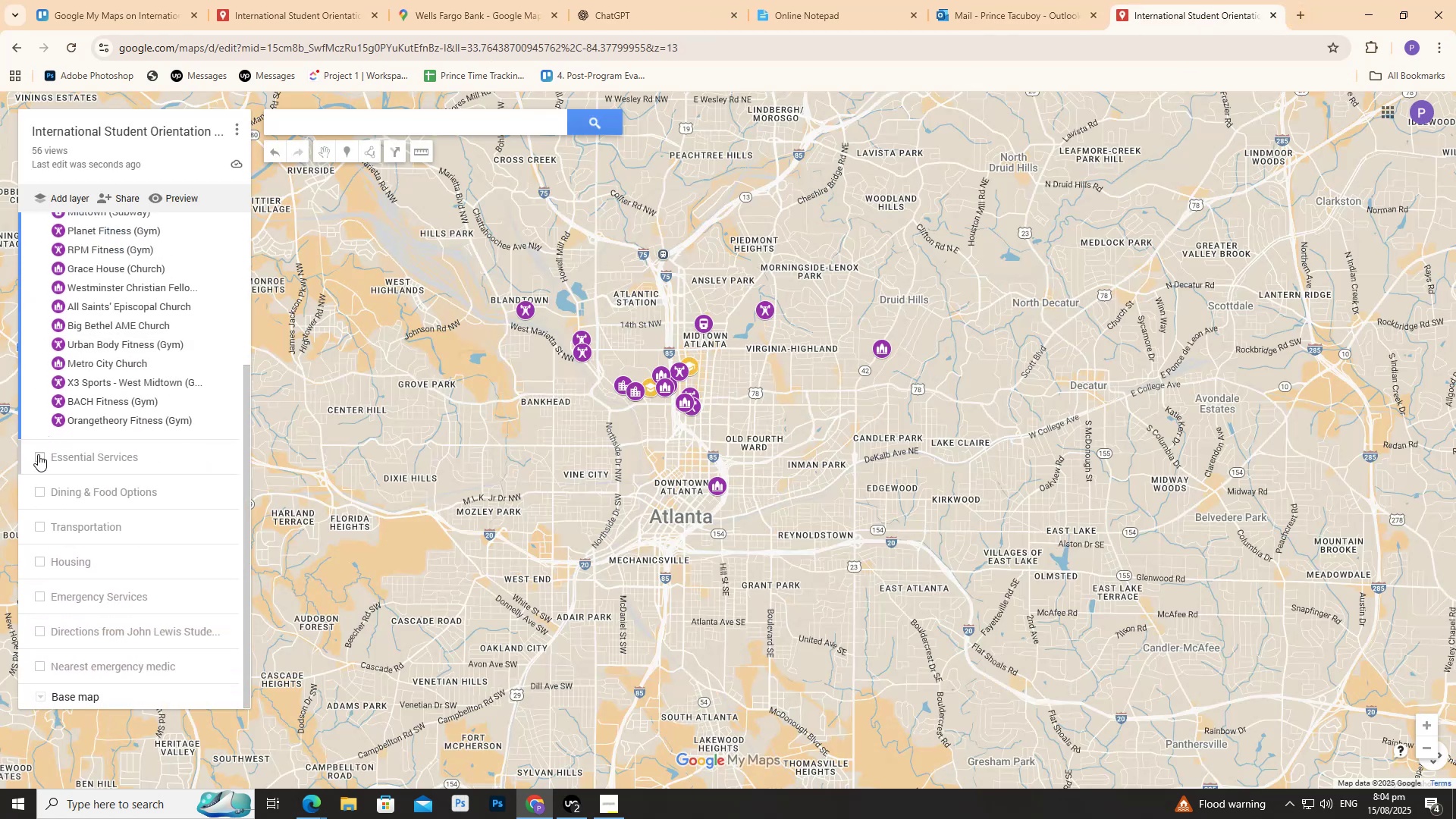 
left_click([39, 459])
 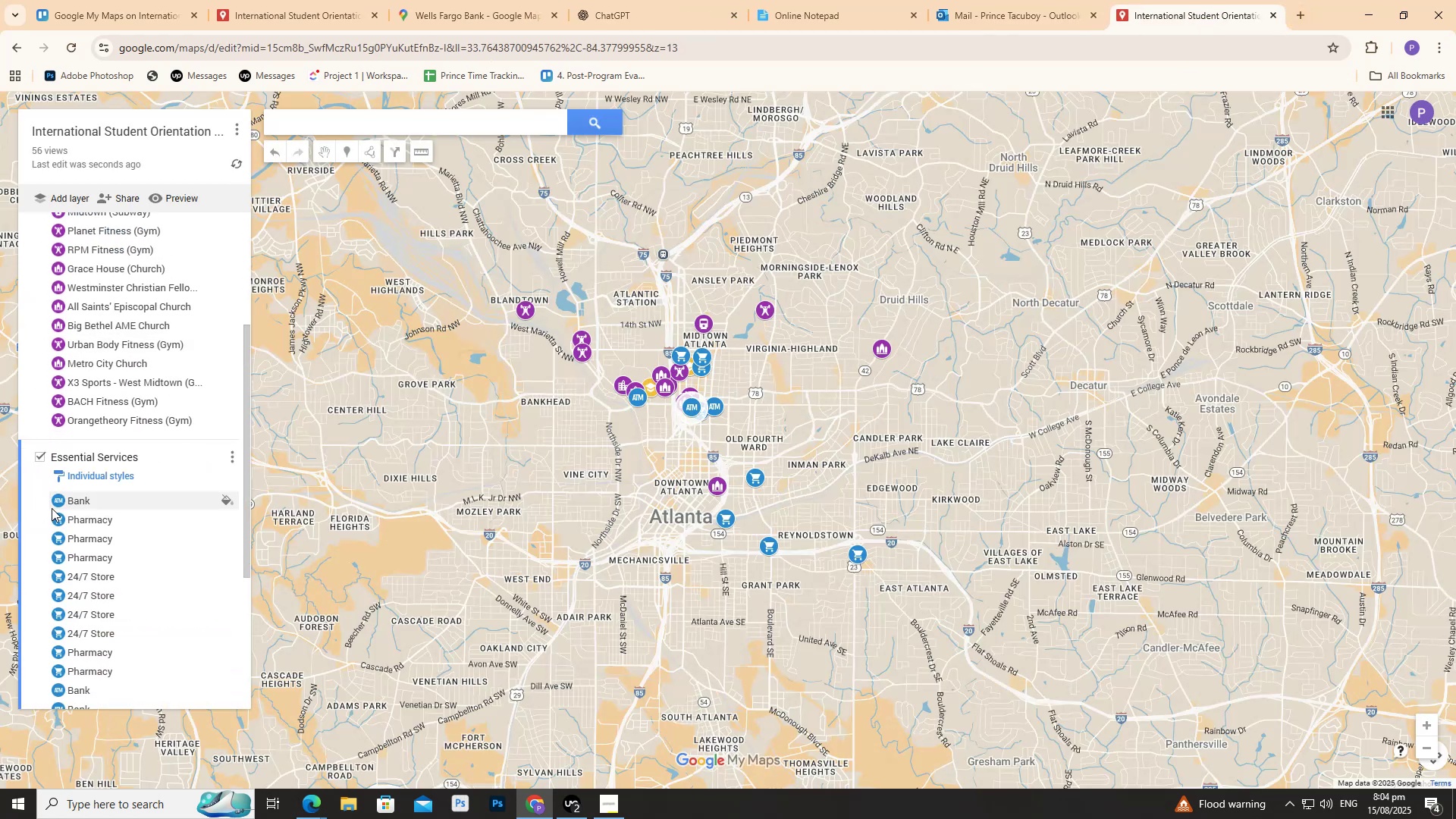 
scroll: coordinate [47, 636], scroll_direction: down, amount: 7.0
 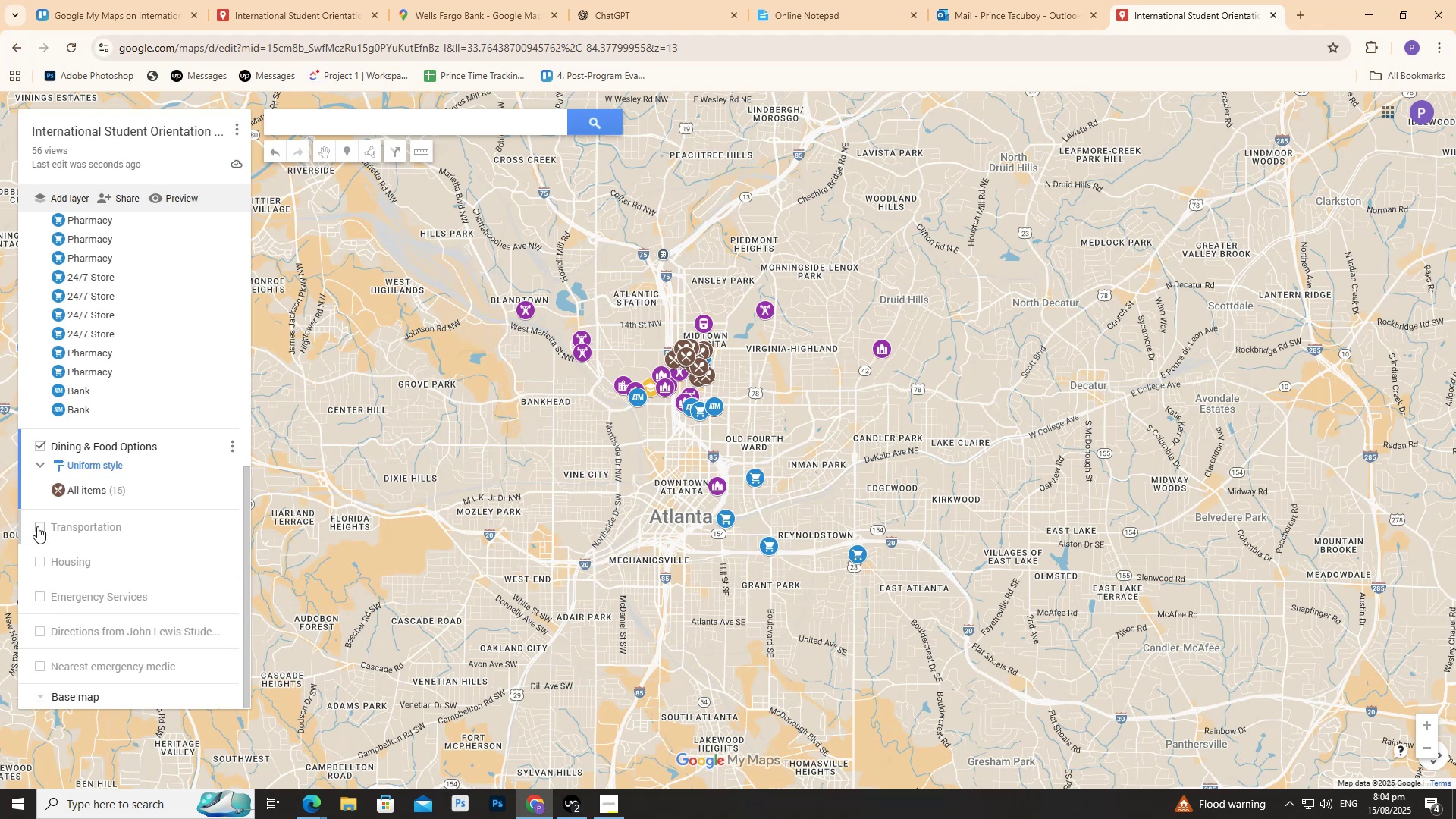 
left_click([39, 529])
 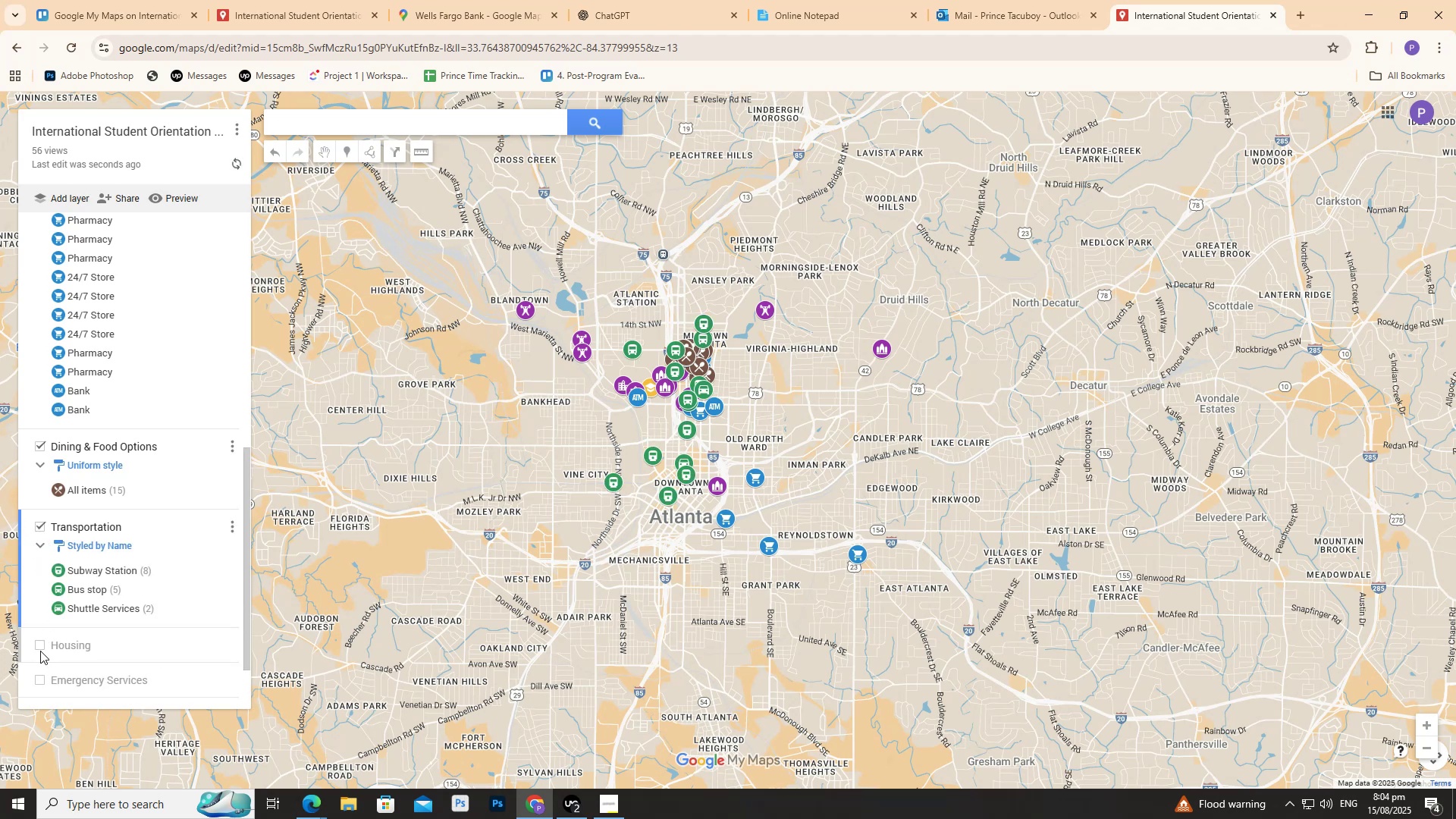 
left_click([38, 650])
 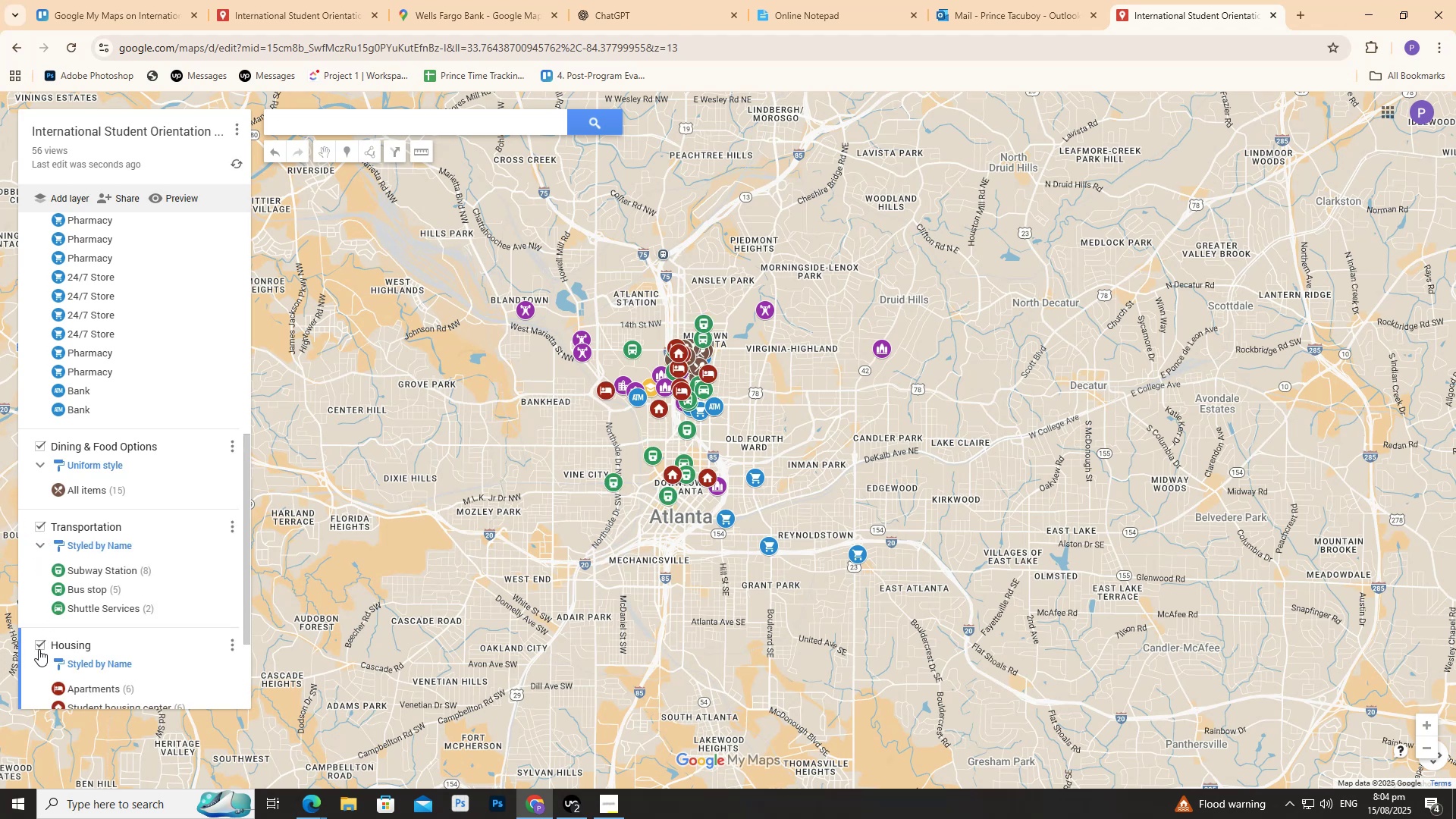 
scroll: coordinate [38, 641], scroll_direction: down, amount: 5.0
 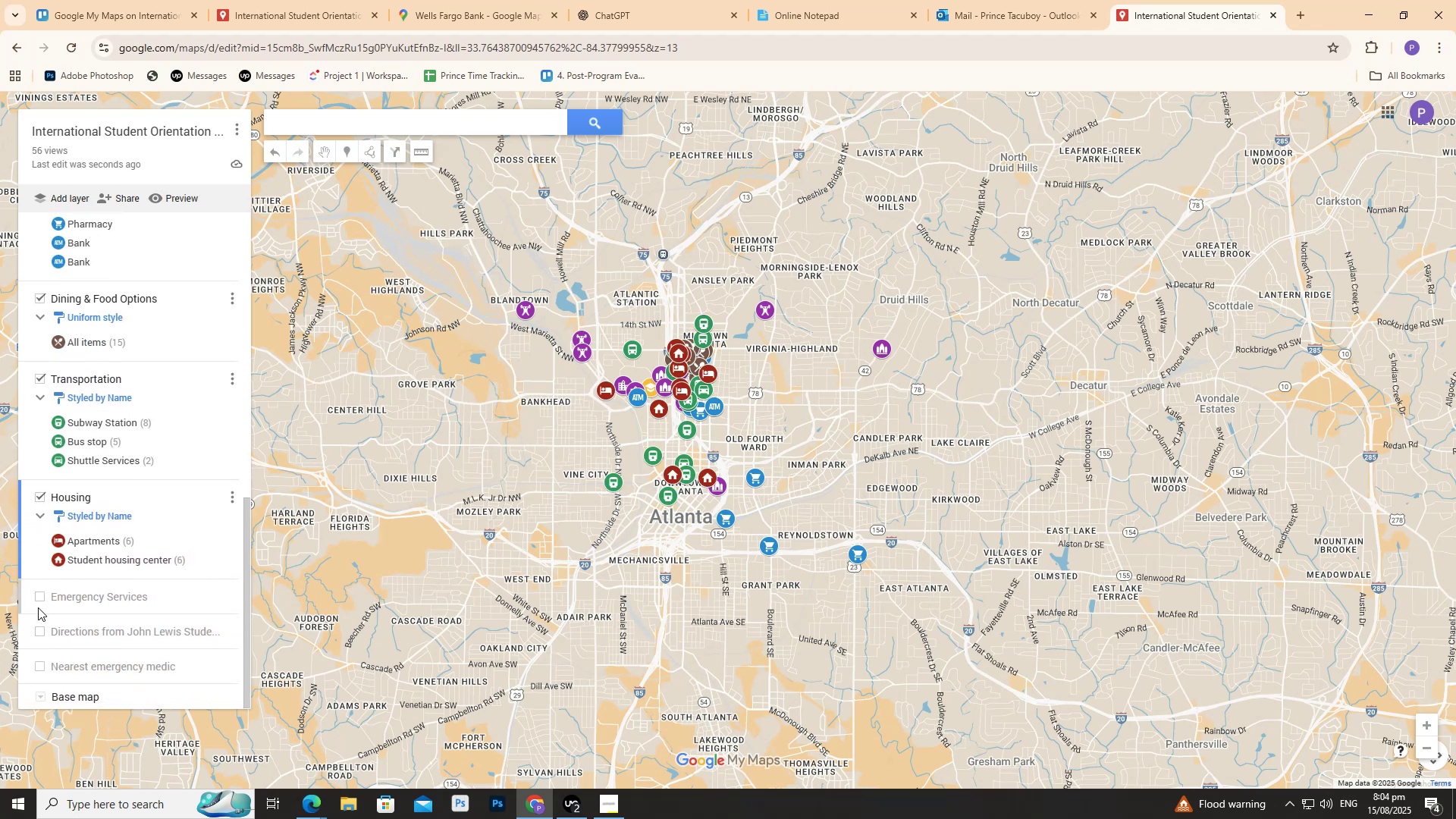 
left_click([38, 605])
 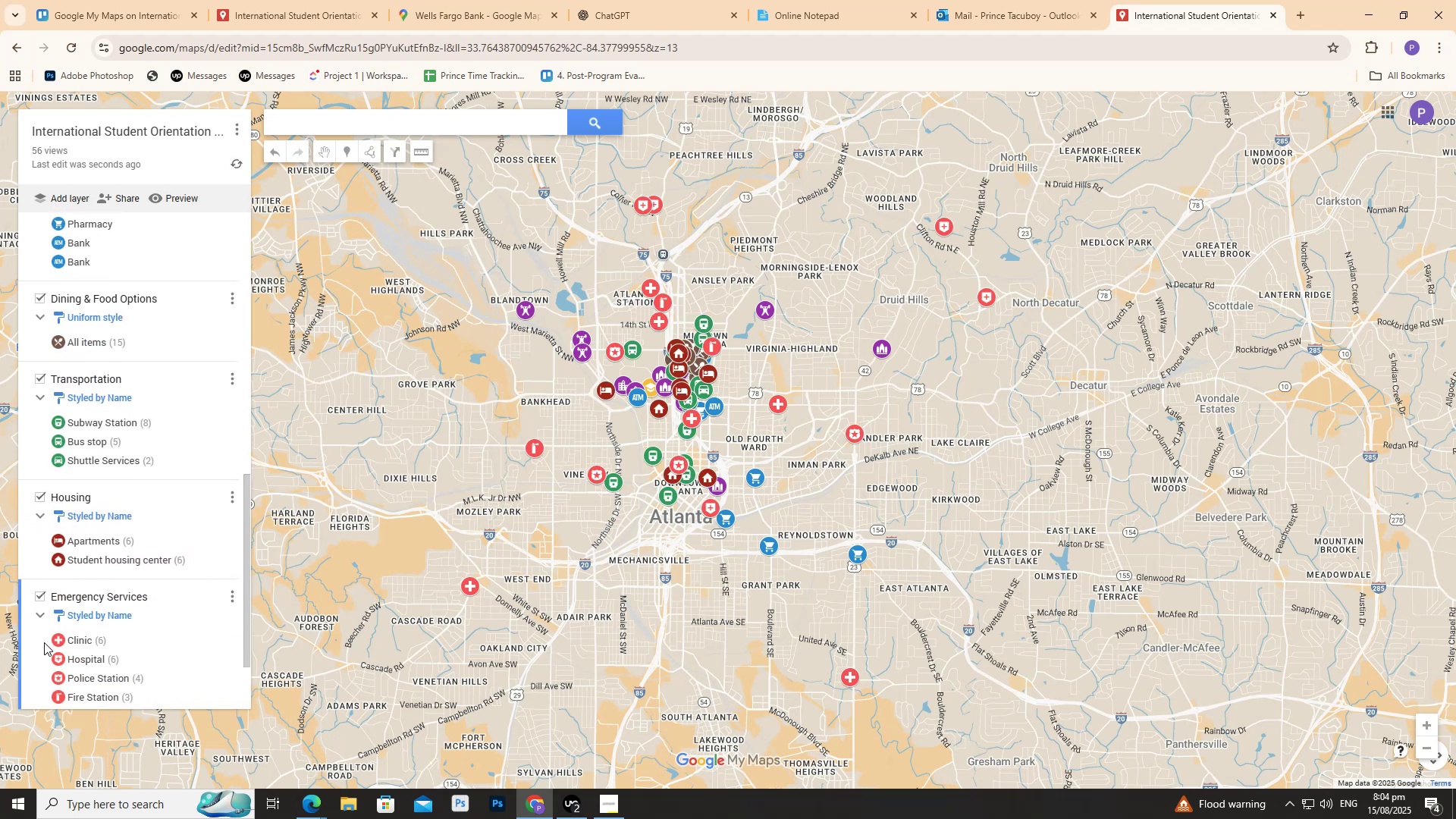 
scroll: coordinate [38, 626], scroll_direction: down, amount: 5.0
 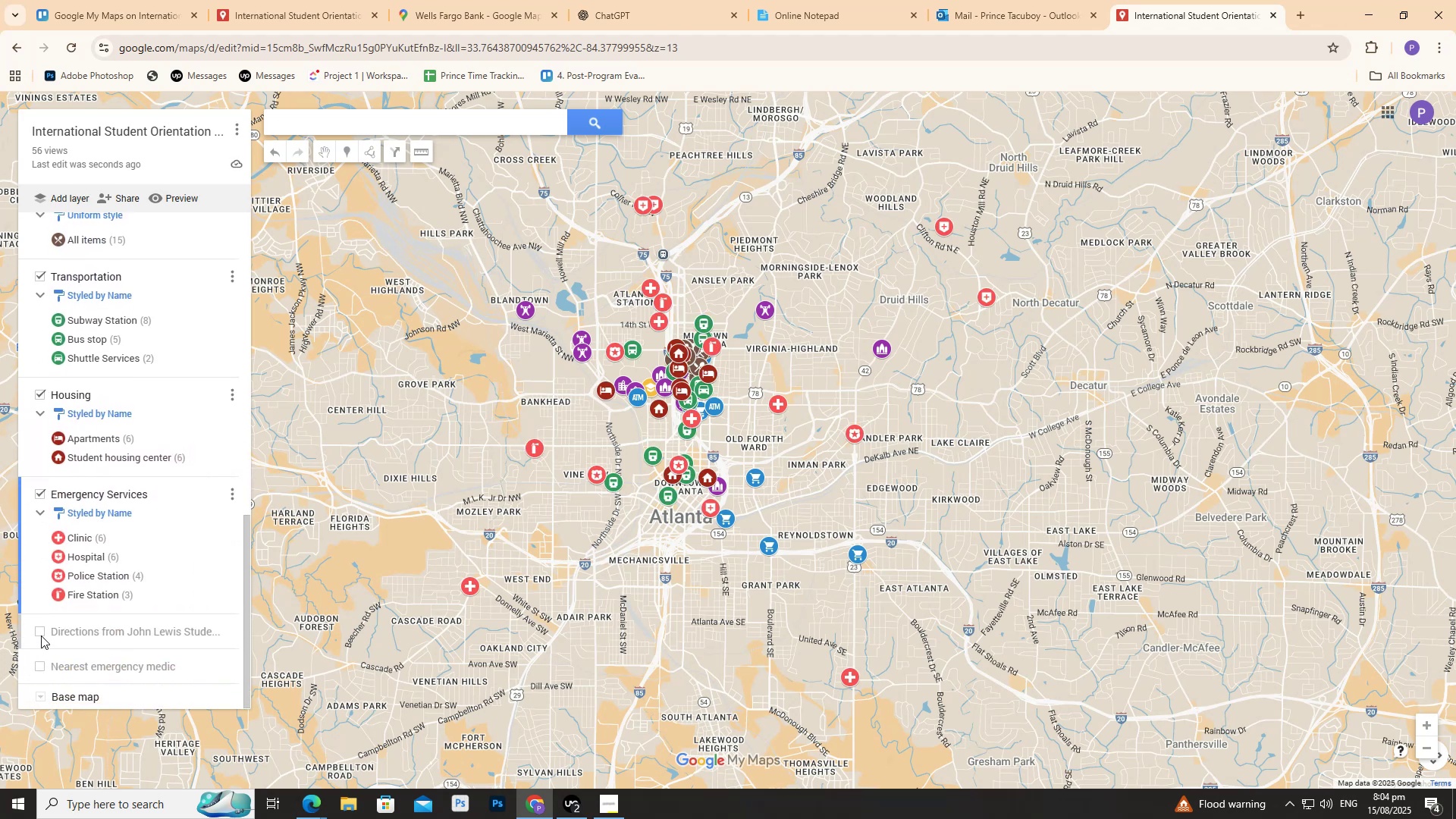 
left_click([41, 630])
 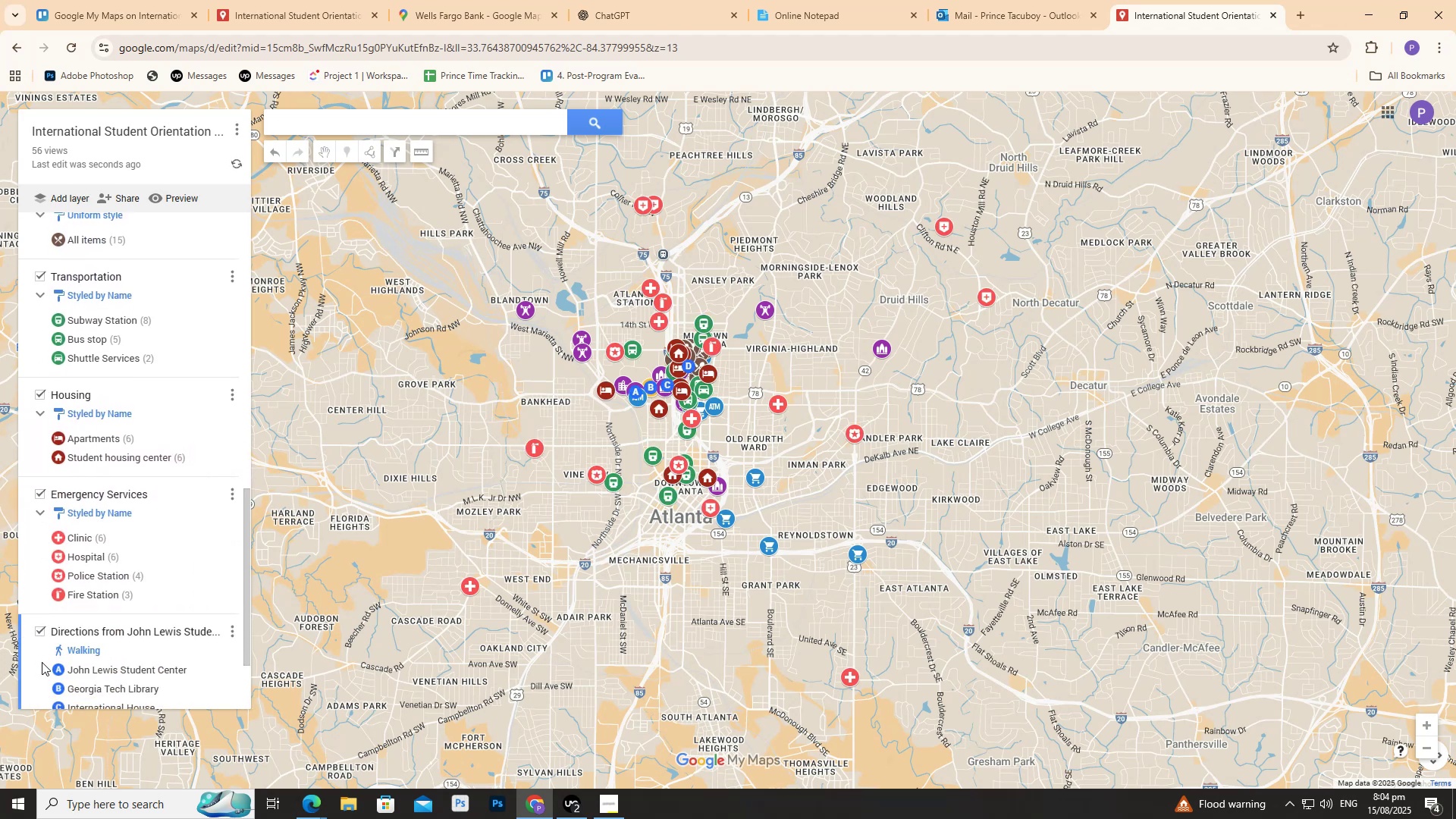 
scroll: coordinate [32, 648], scroll_direction: down, amount: 10.0
 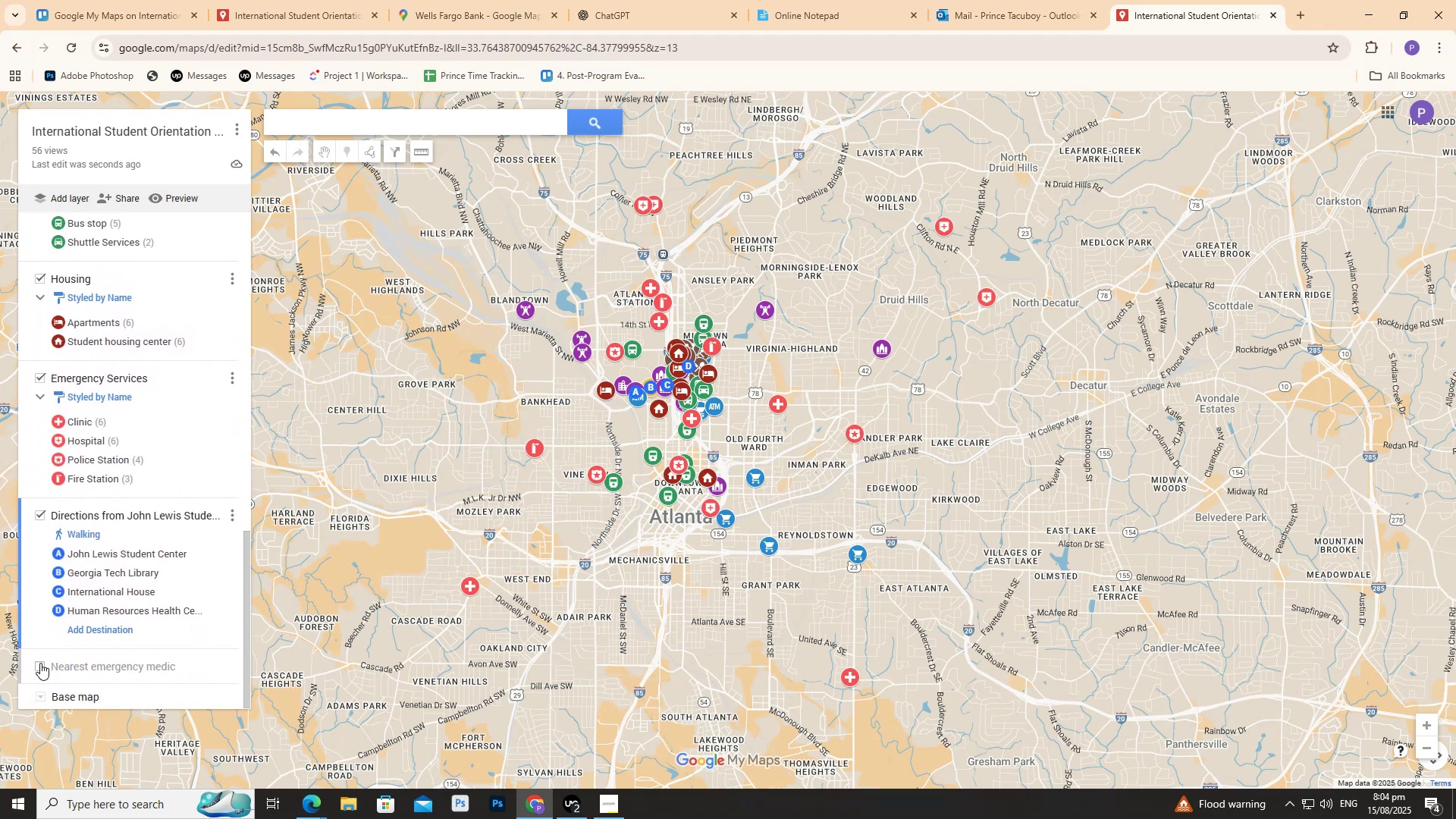 
left_click([41, 663])
 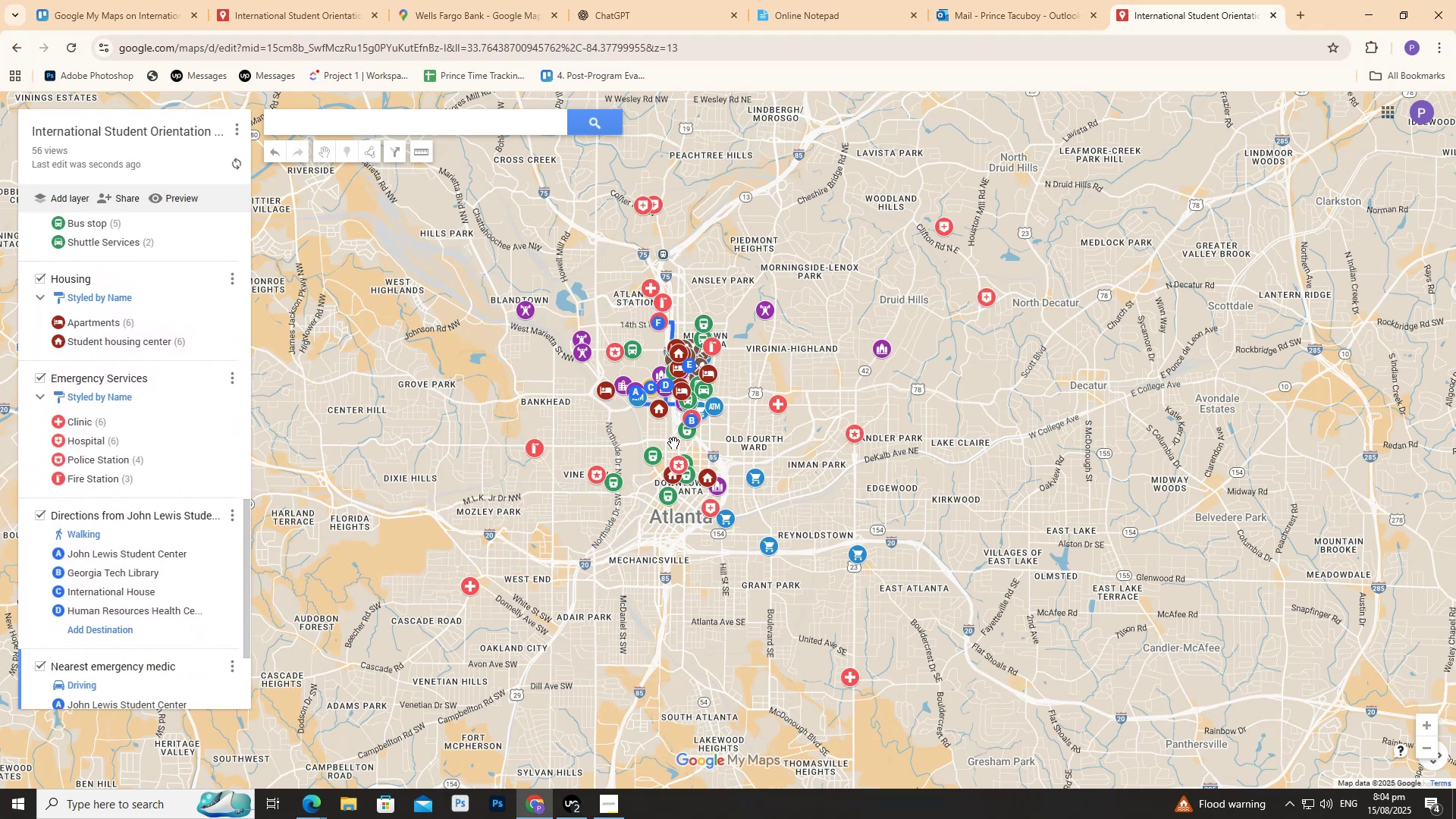 
scroll: coordinate [716, 421], scroll_direction: down, amount: 5.0
 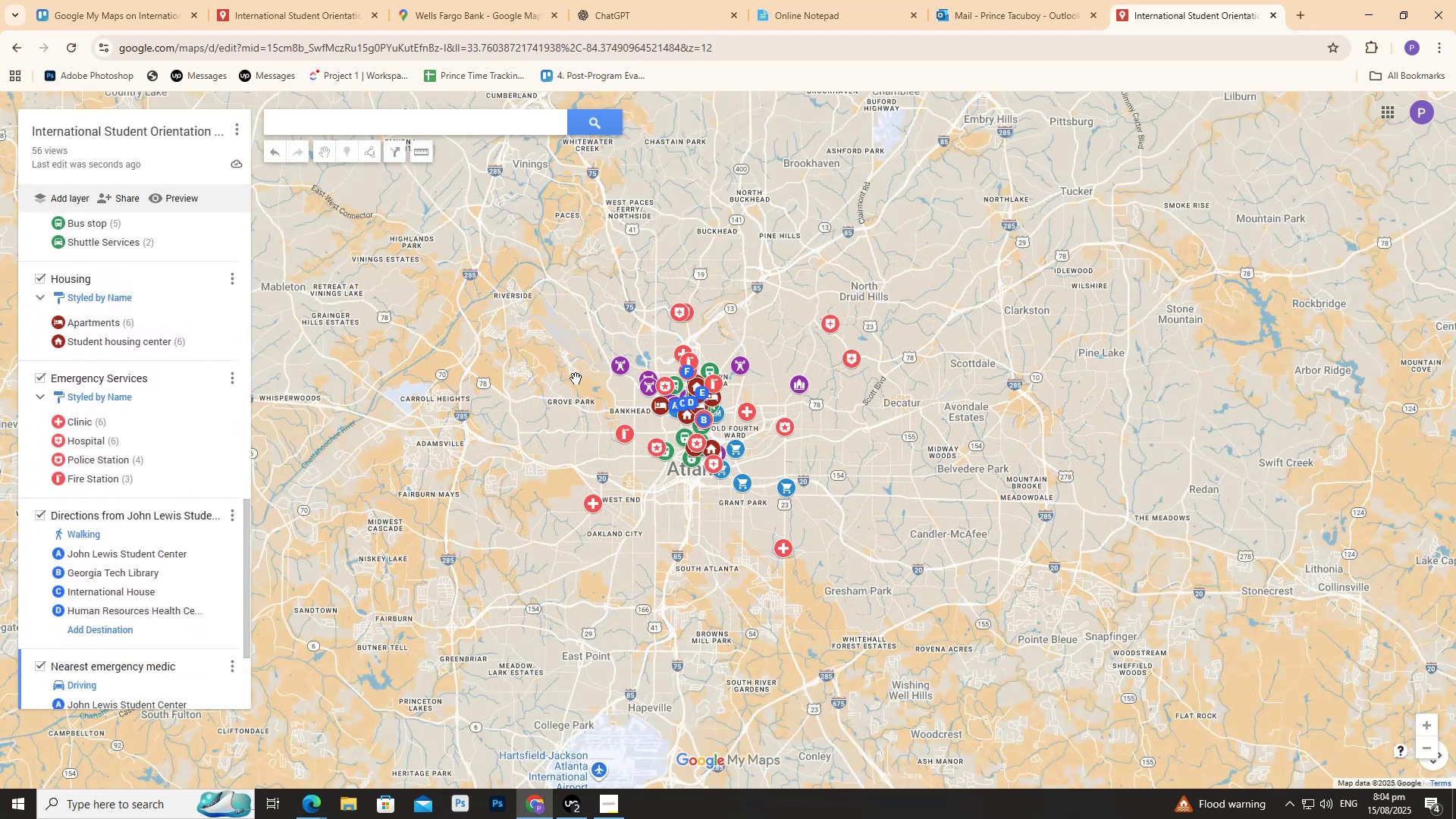 
scroll: coordinate [563, 369], scroll_direction: up, amount: 5.0
 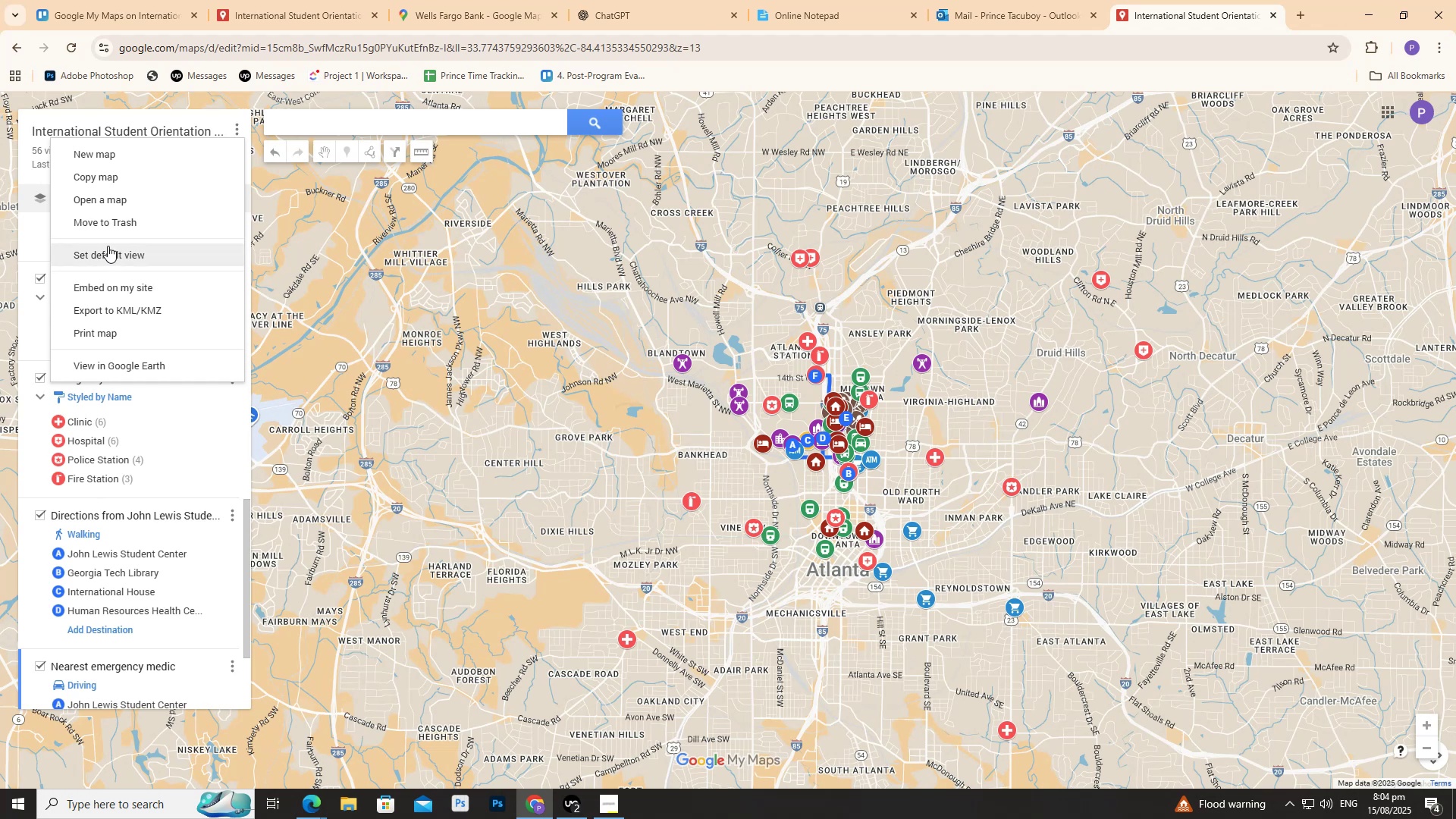 
wait(29.21)
 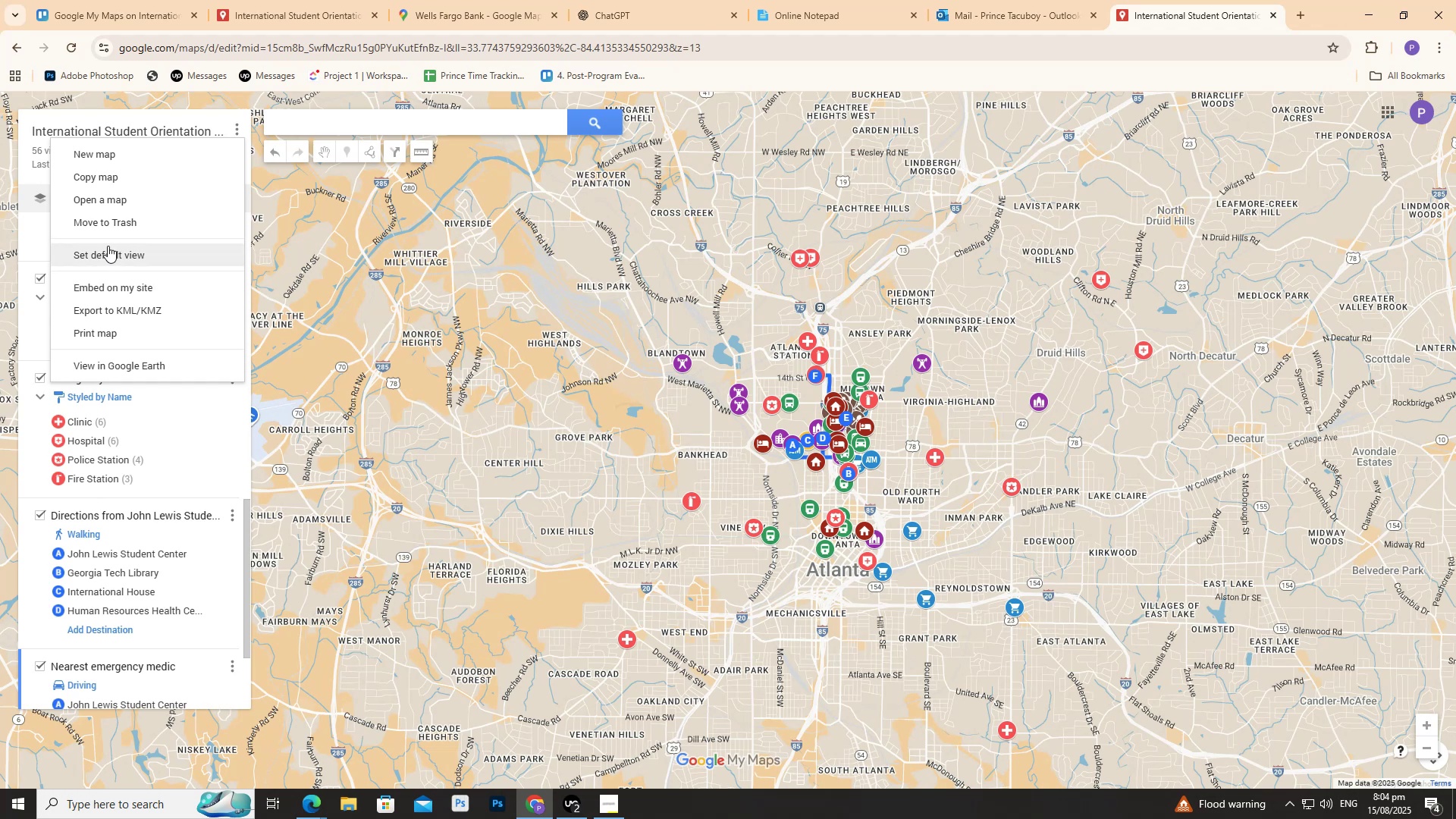 
left_click([144, 330])
 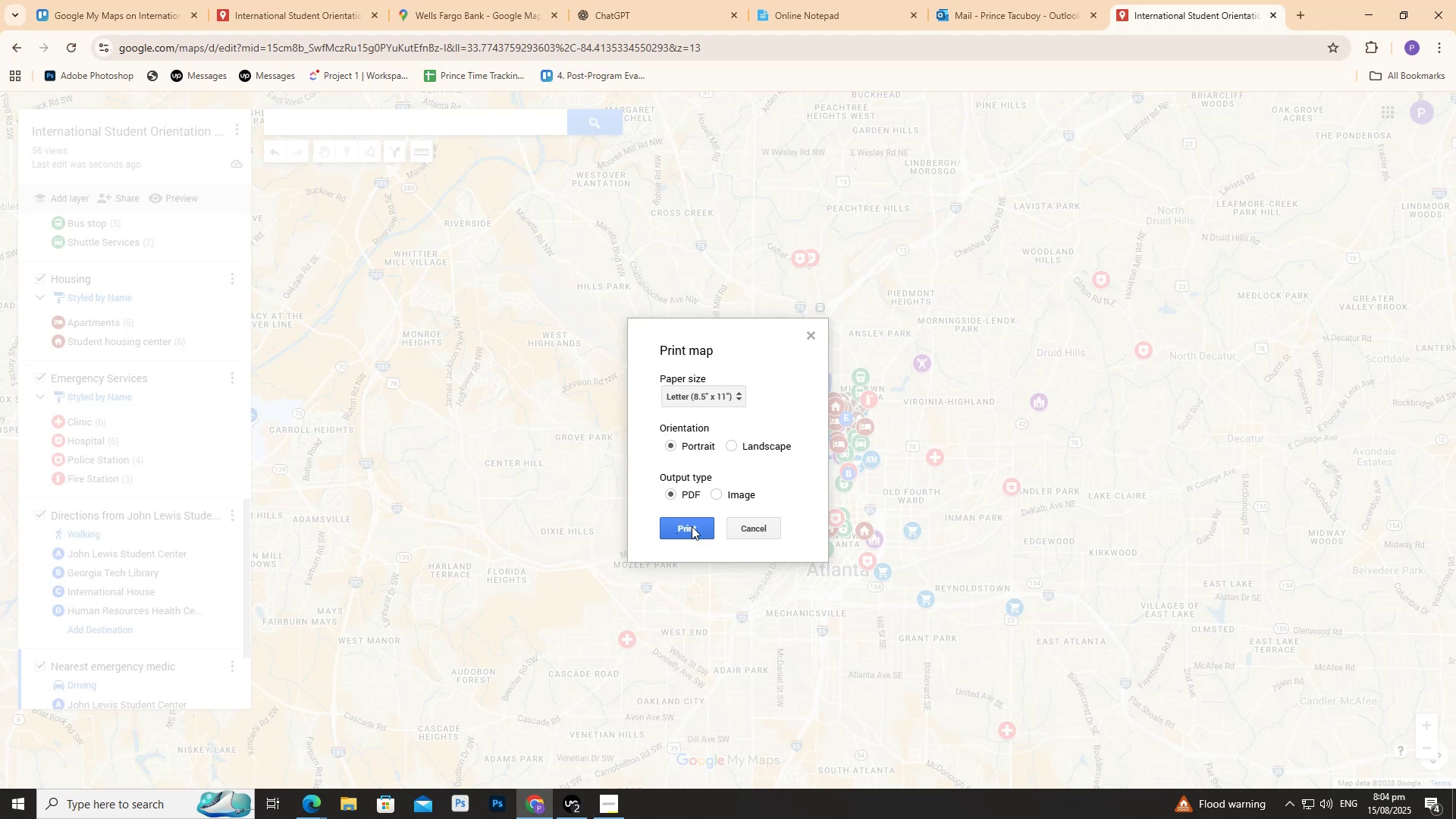 
wait(6.85)
 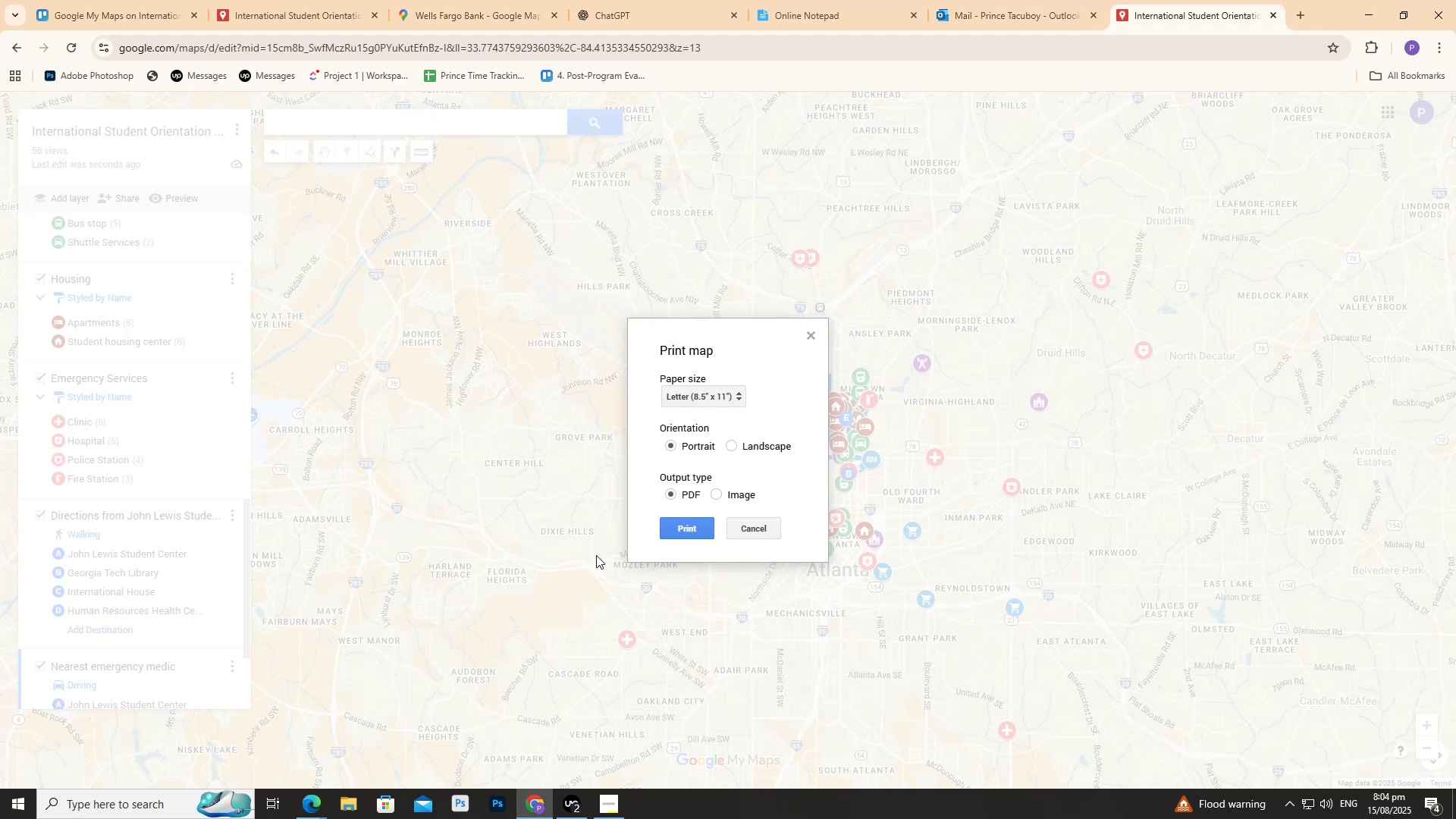 
left_click([692, 526])
 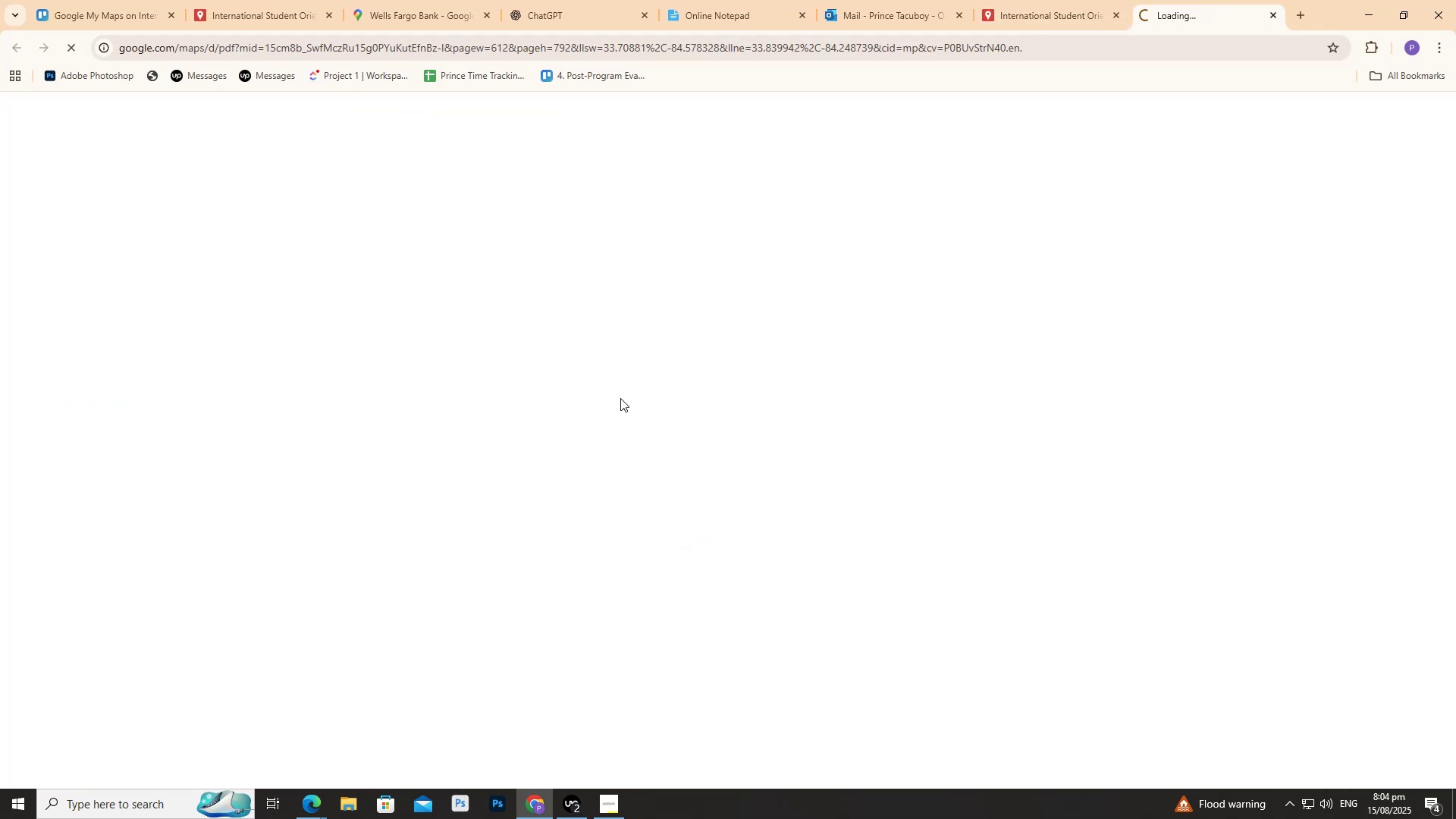 
mouse_move([571, 390])
 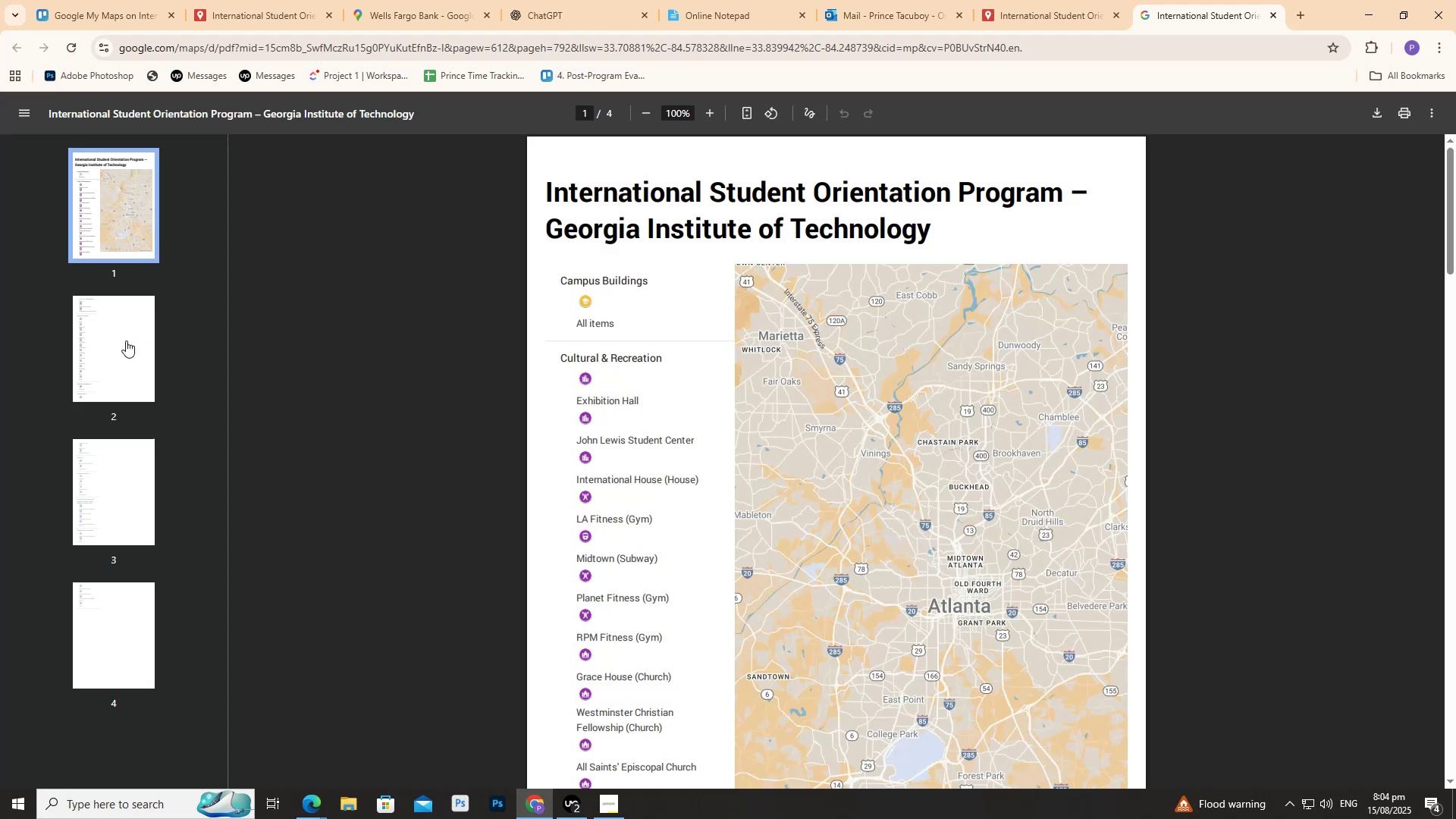 
scroll: coordinate [802, 437], scroll_direction: down, amount: 3.0
 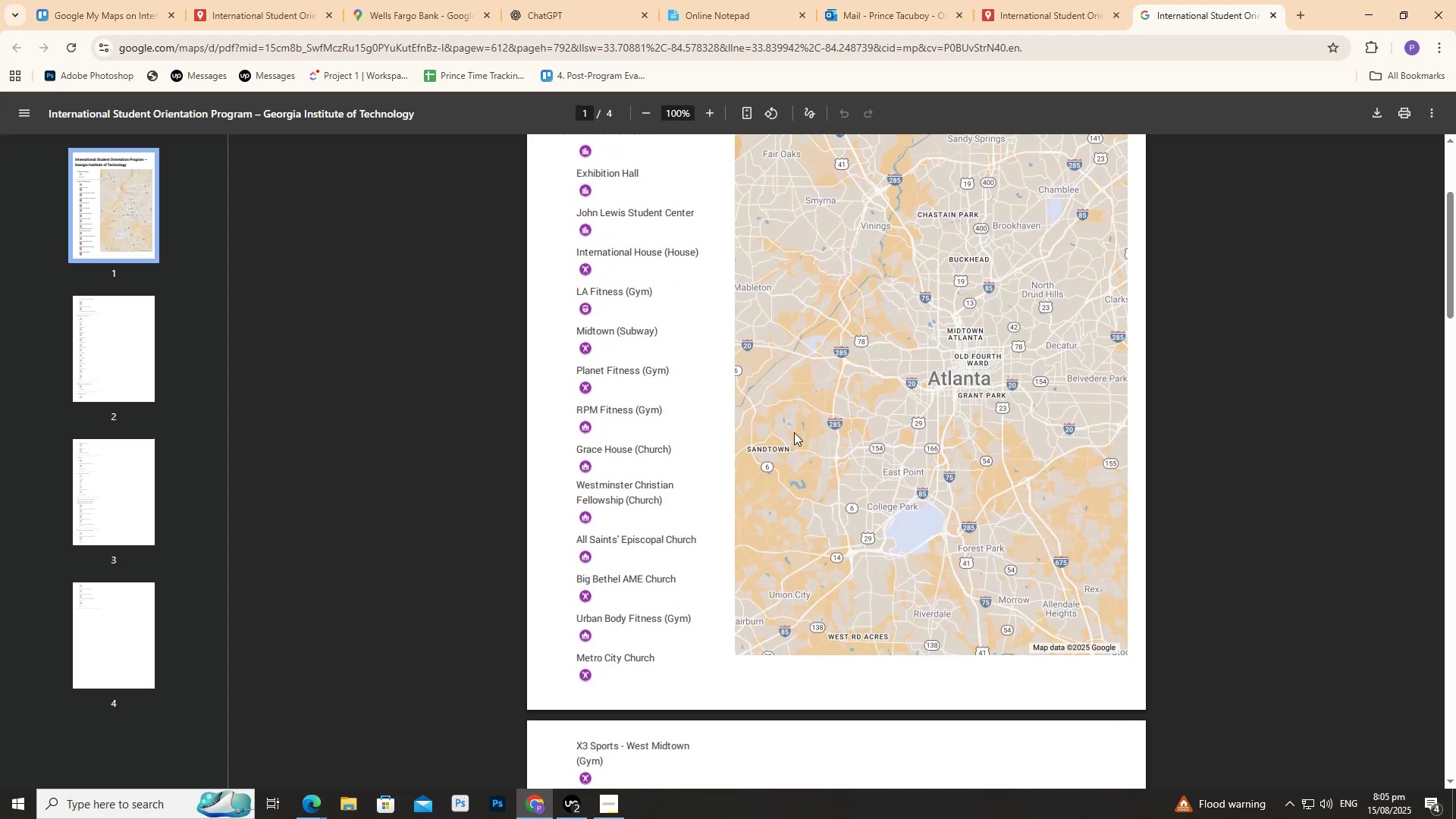 
scroll: coordinate [755, 413], scroll_direction: up, amount: 2.0
 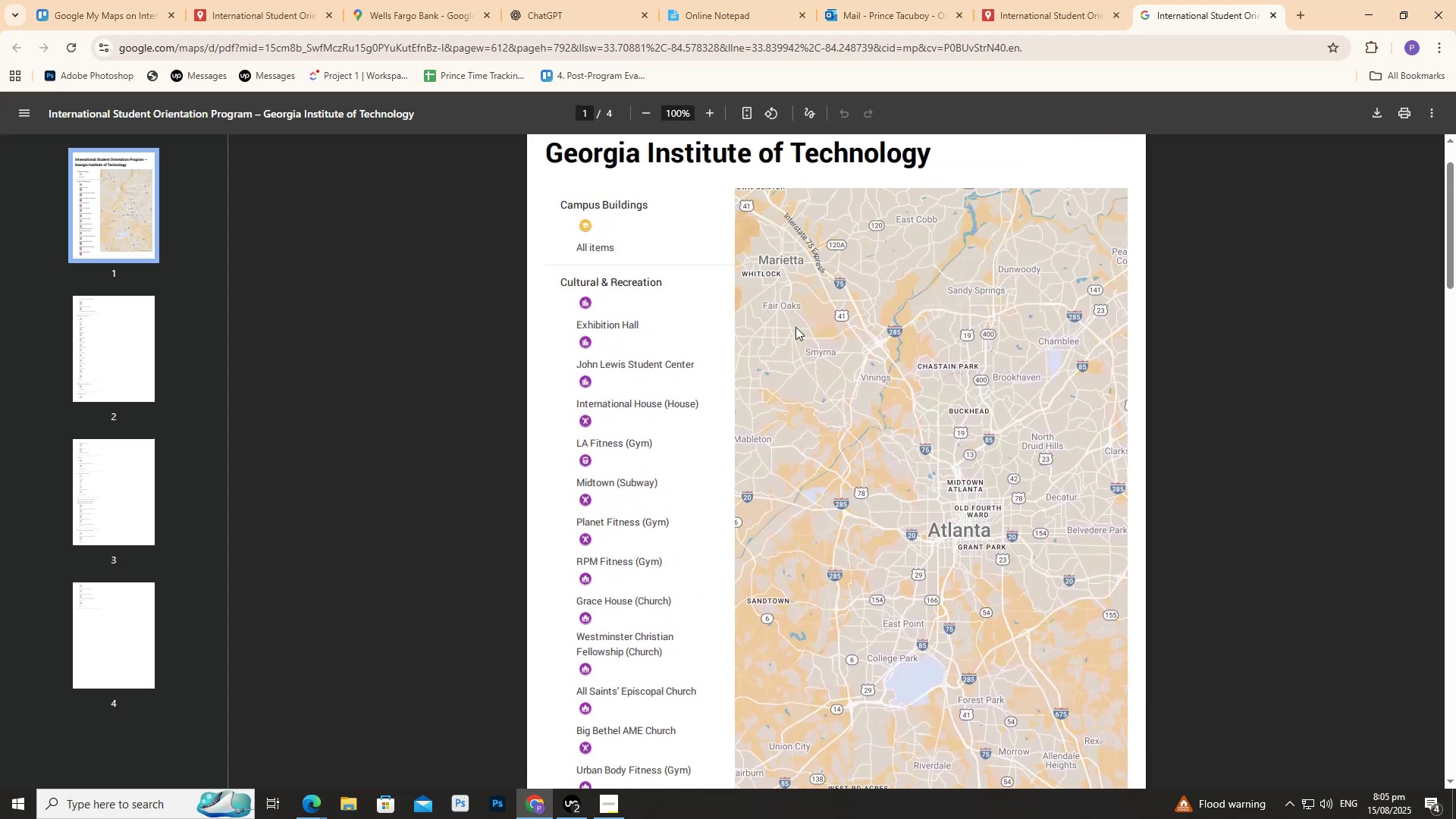 
scroll: coordinate [854, 396], scroll_direction: down, amount: 29.0
 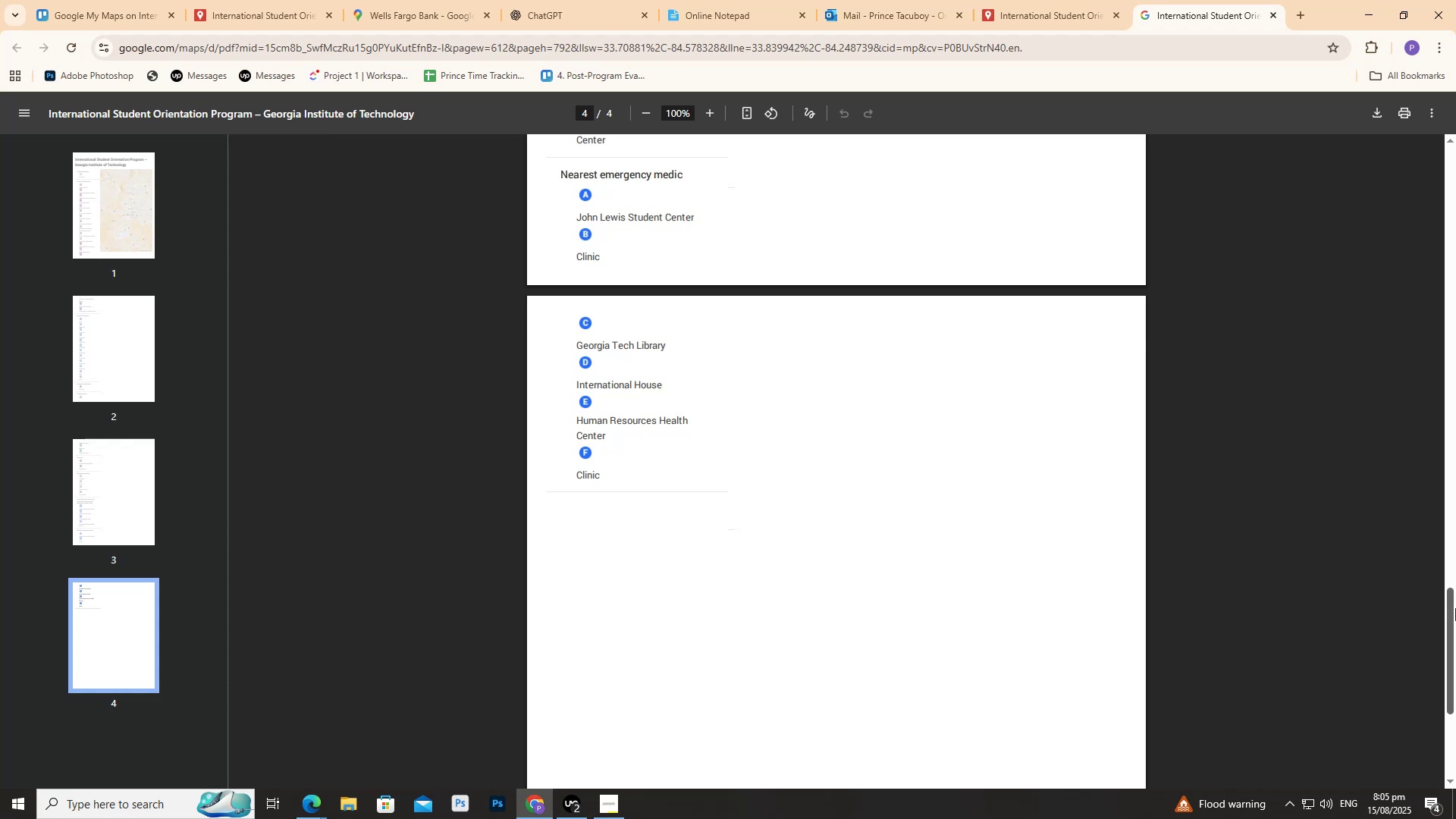 
left_click_drag(start_coordinate=[1455, 613], to_coordinate=[1443, 108])
 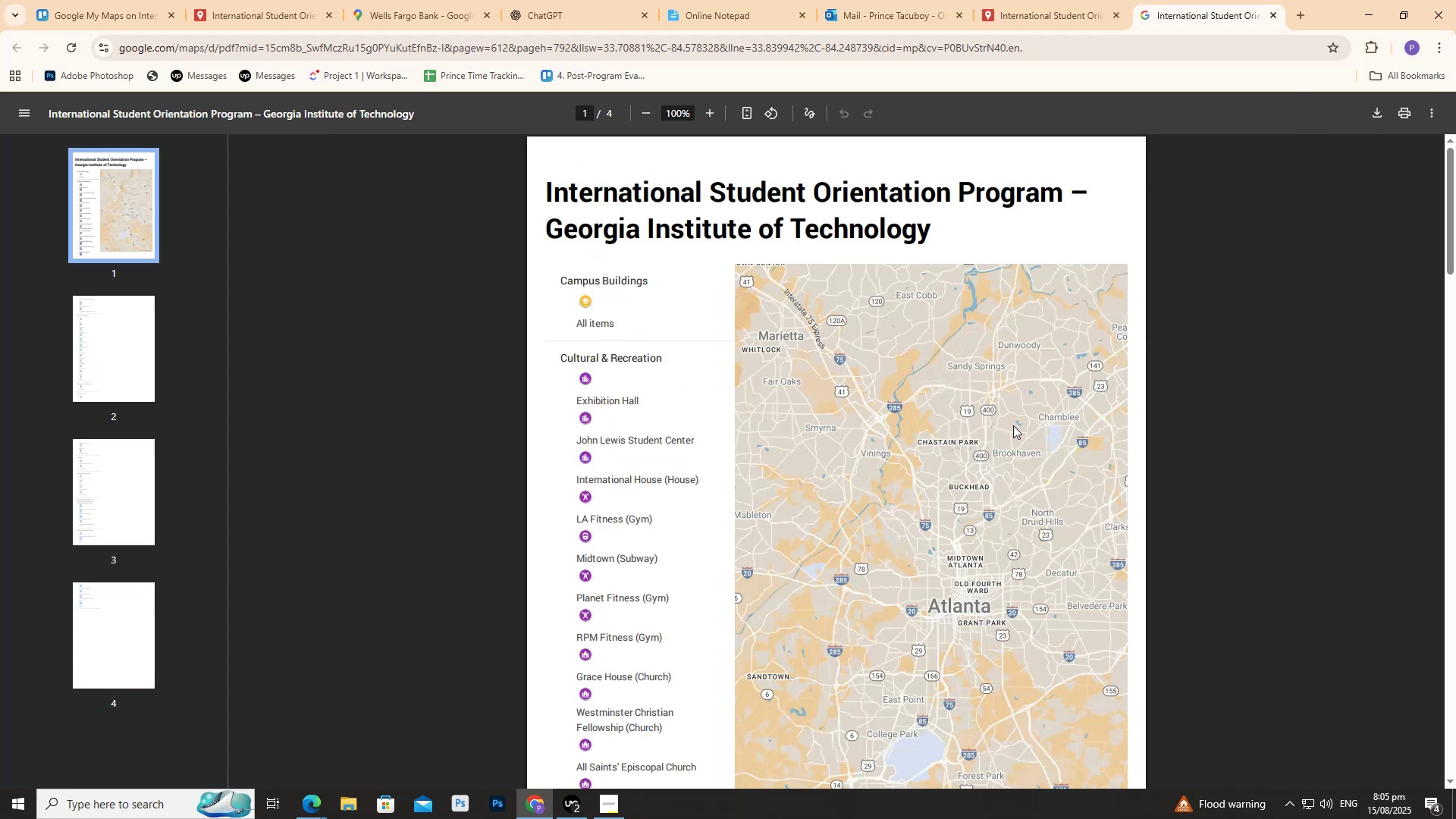 
left_click([1013, 425])
 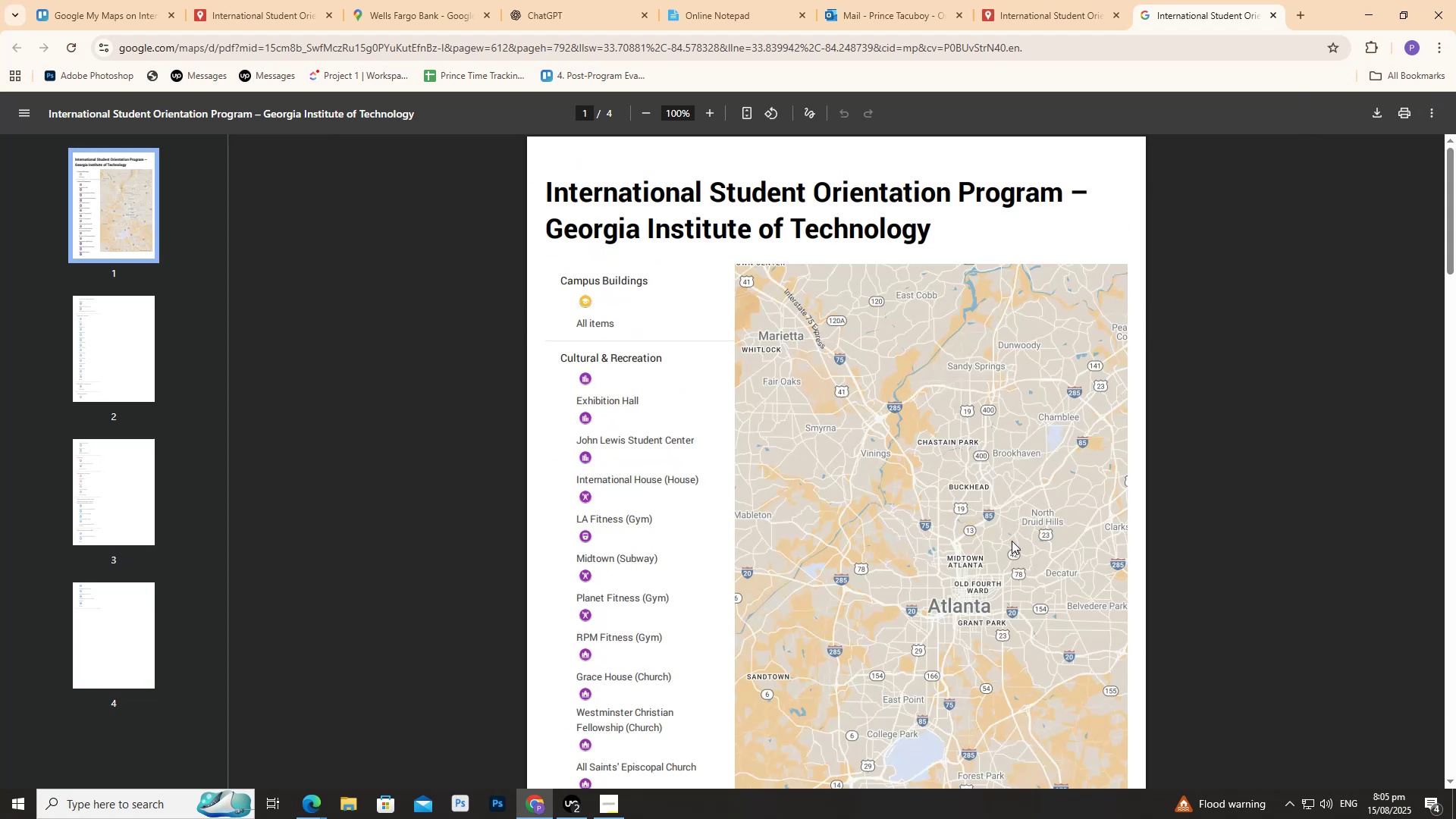 
scroll: coordinate [1003, 548], scroll_direction: none, amount: 0.0
 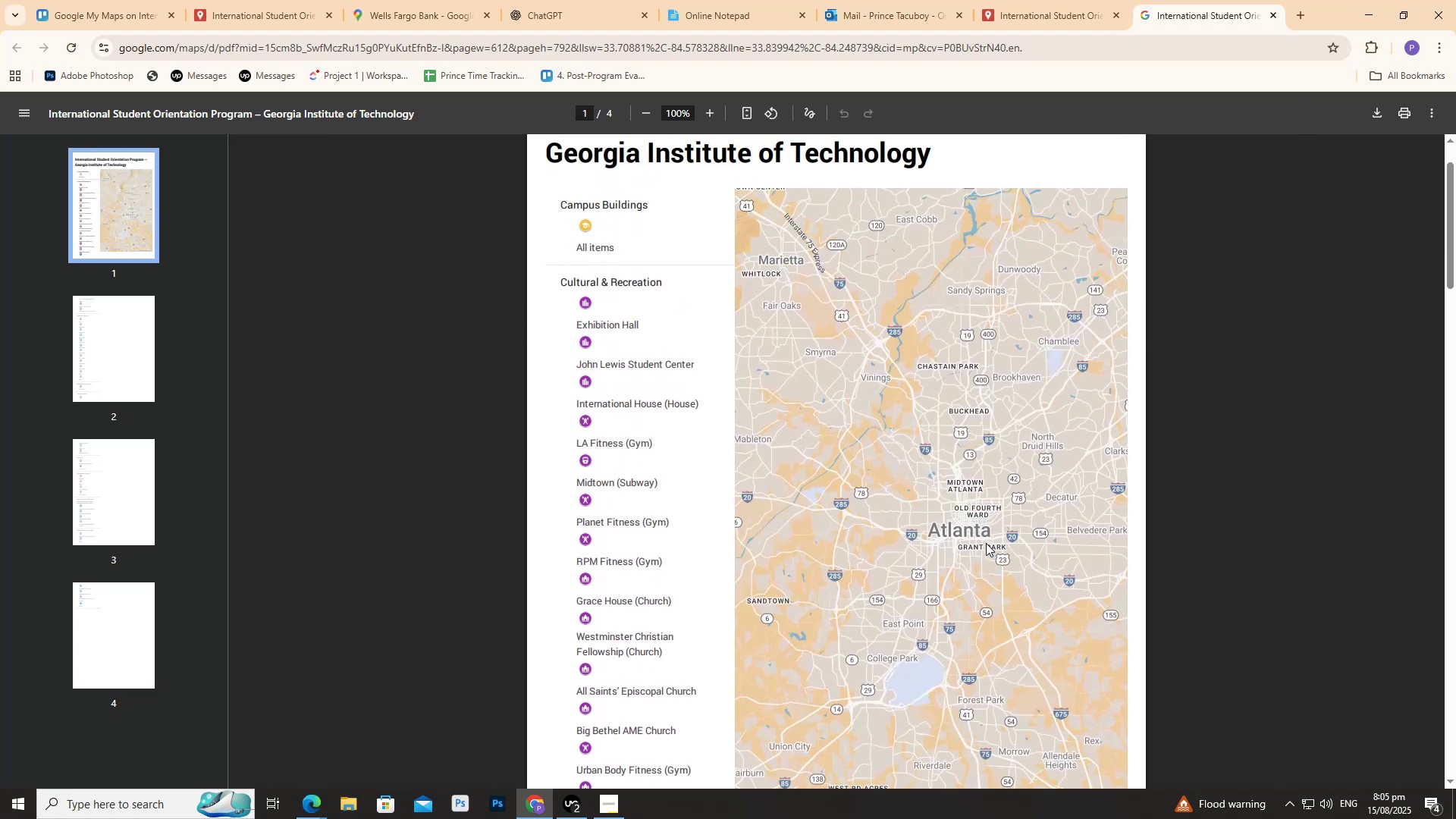 
left_click([1030, 0])
 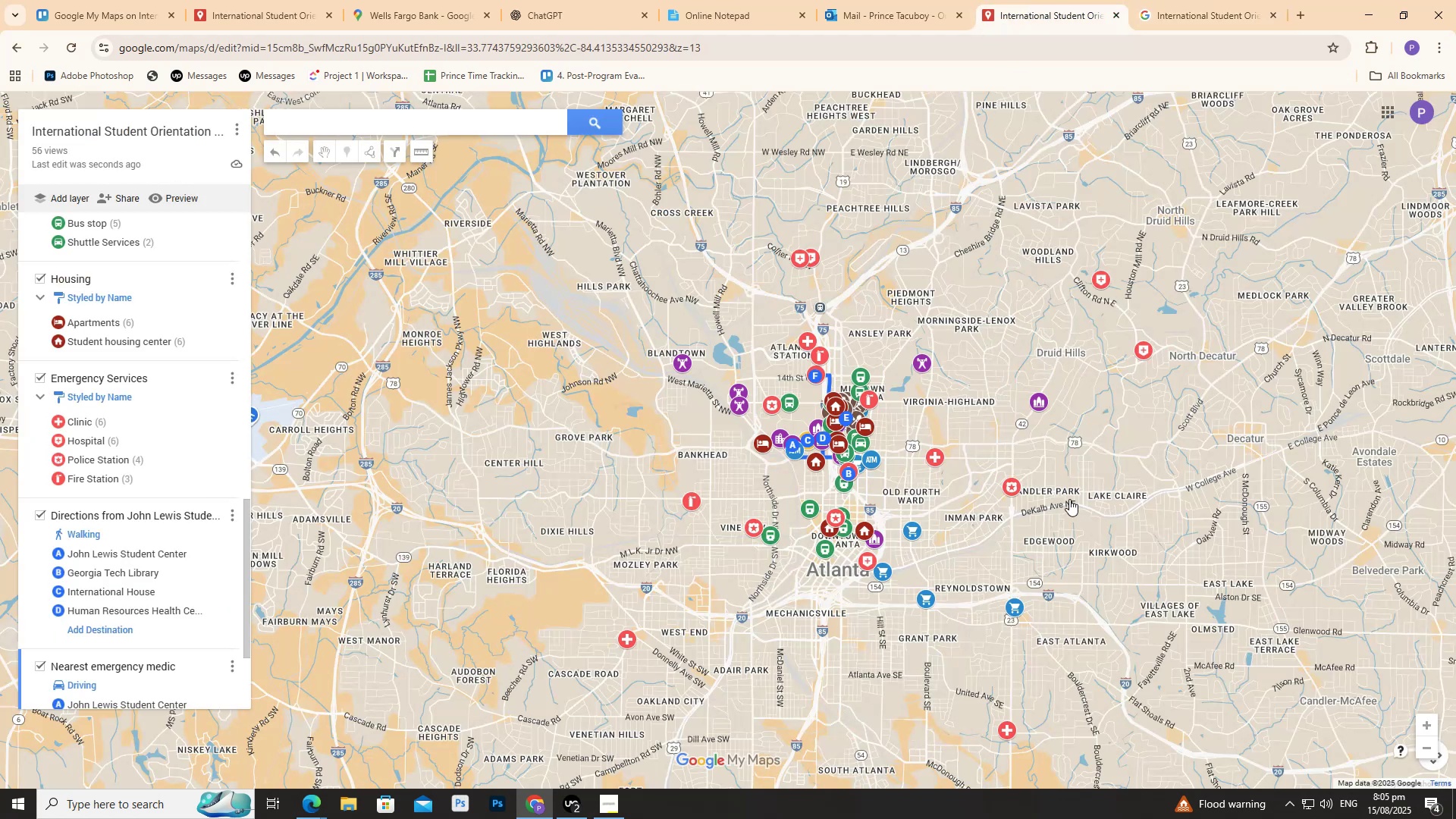 
left_click([1154, 512])
 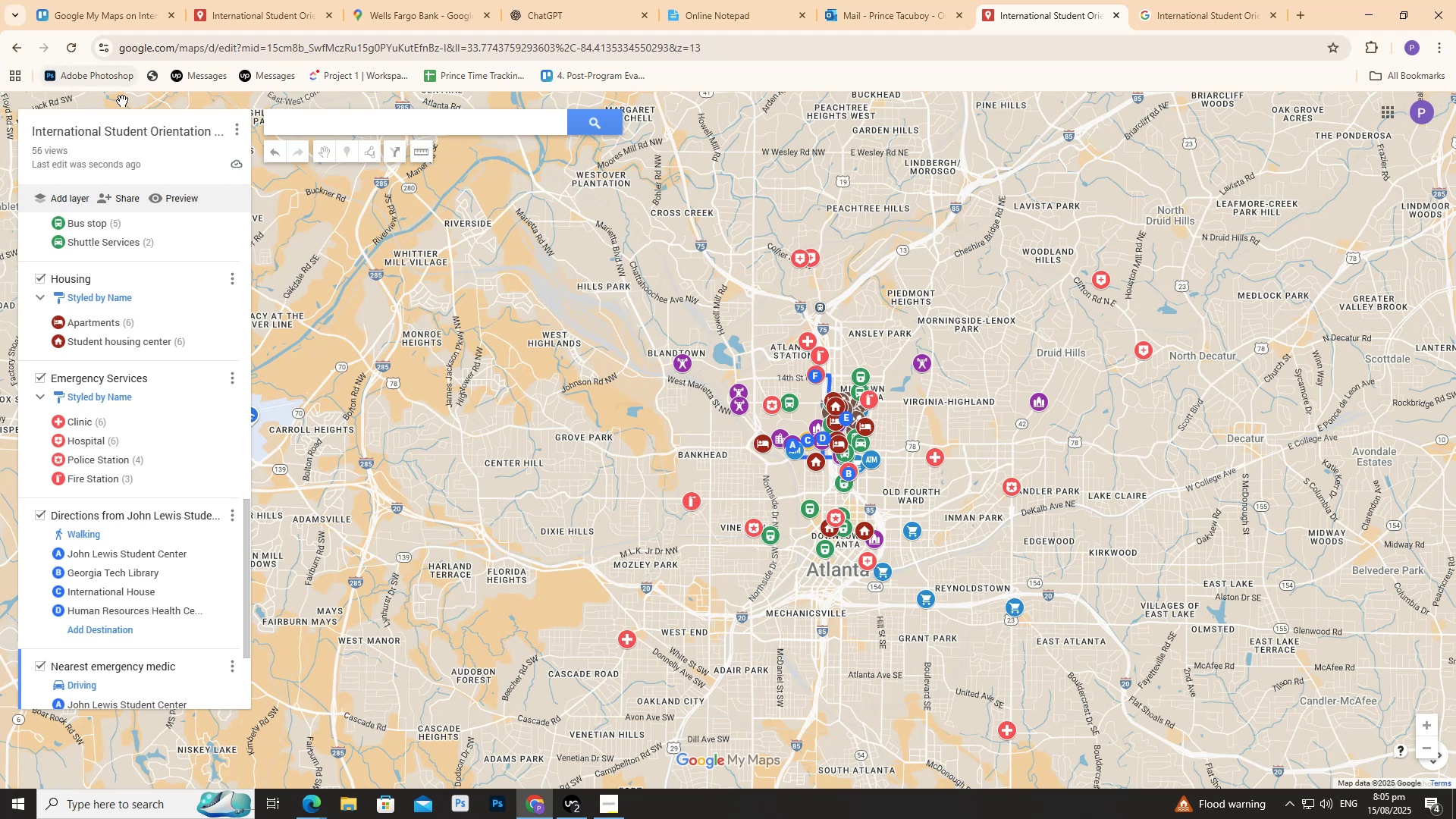 
left_click([172, 194])
 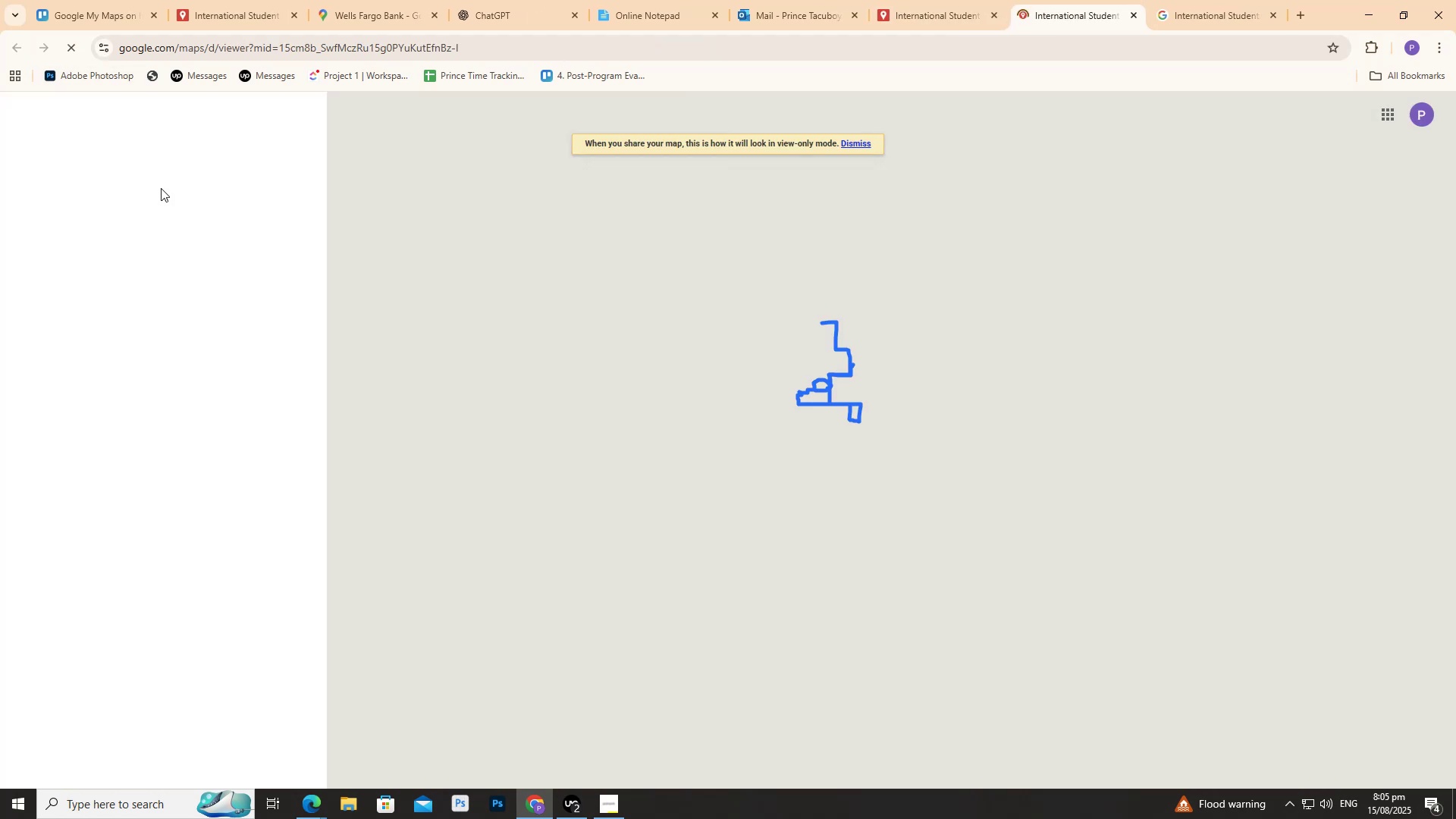 
mouse_move([136, 183])
 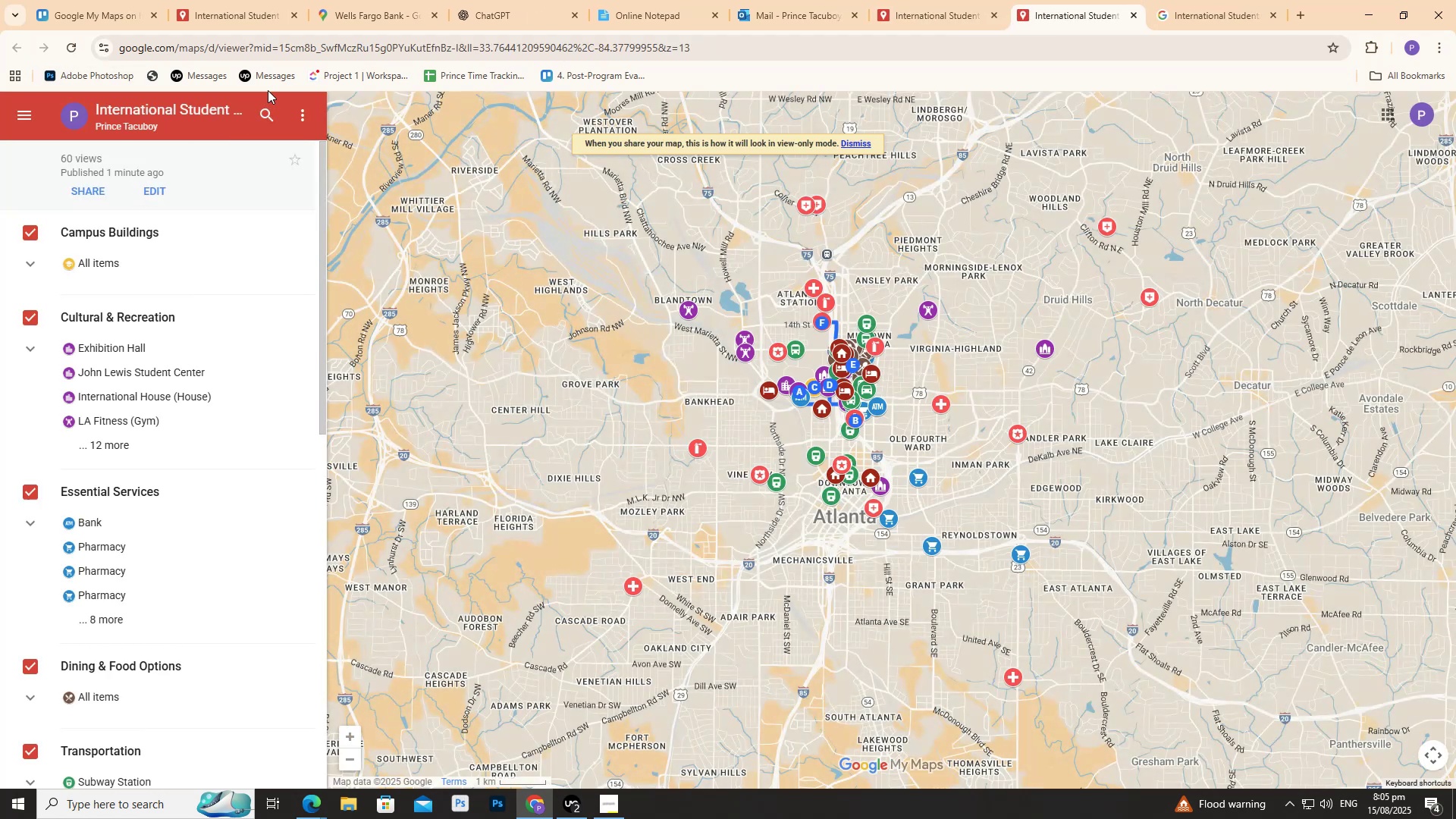 
mouse_move([288, 127])
 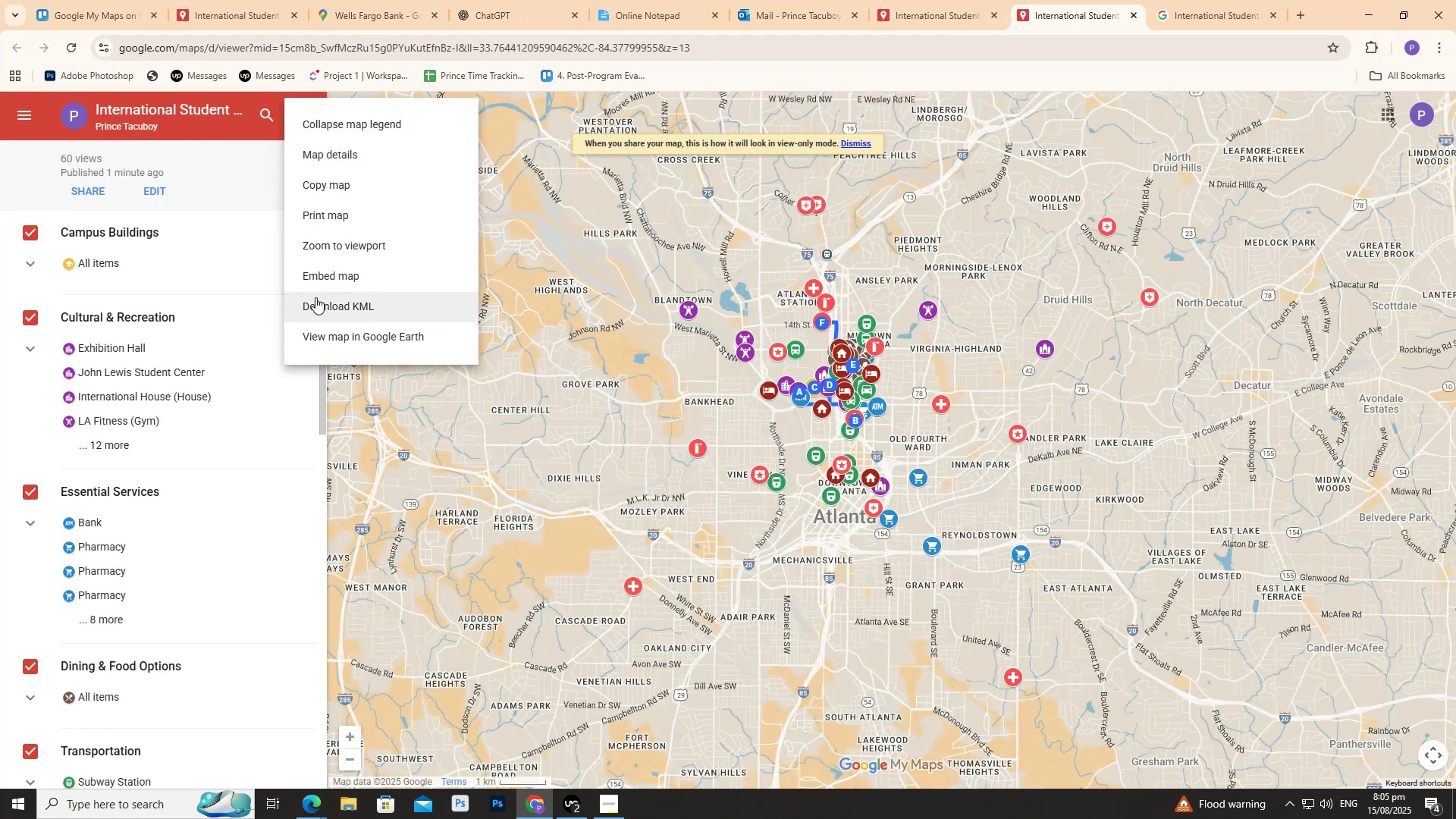 
left_click([315, 297])
 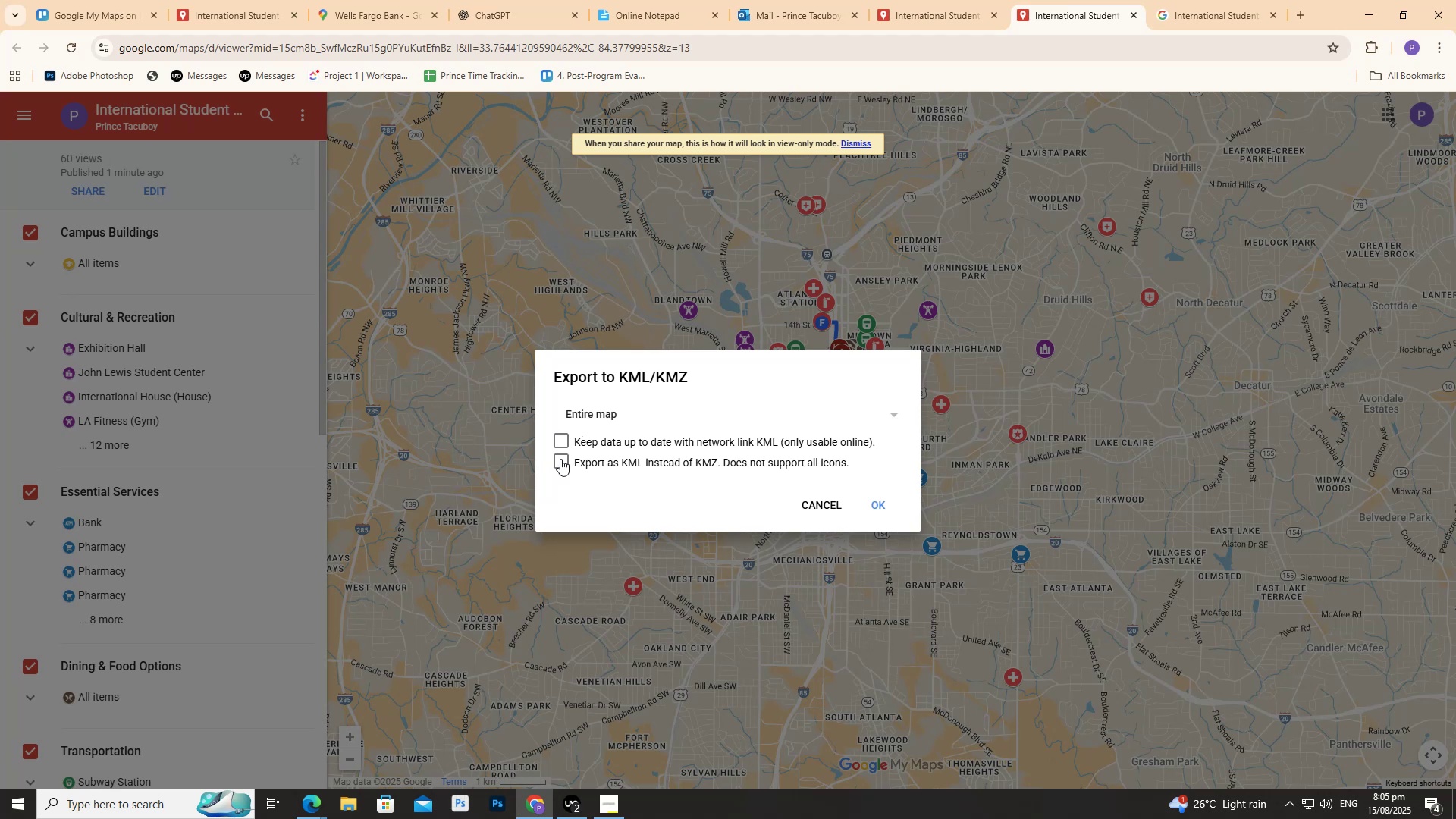 
wait(16.36)
 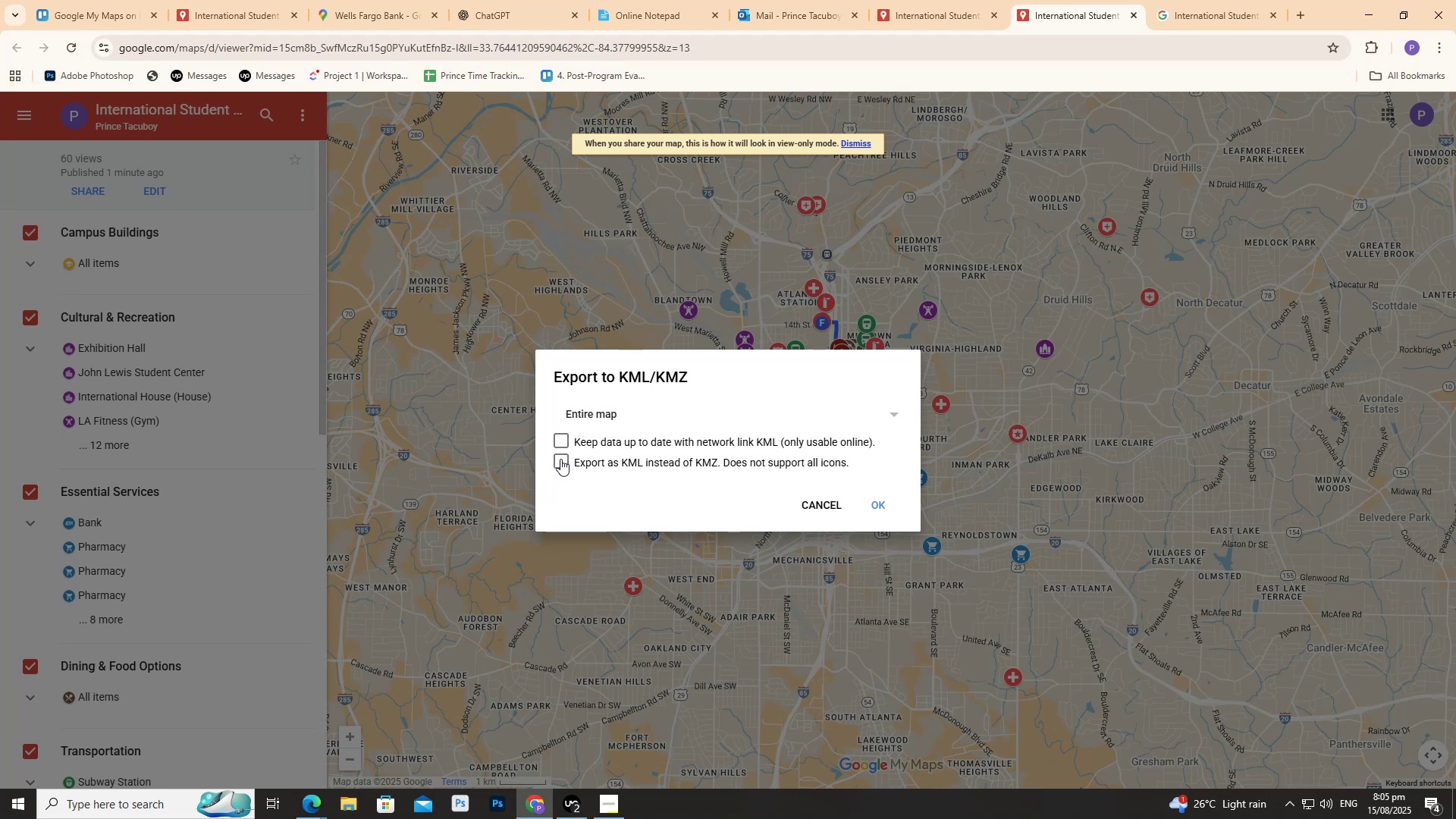 
left_click([886, 498])
 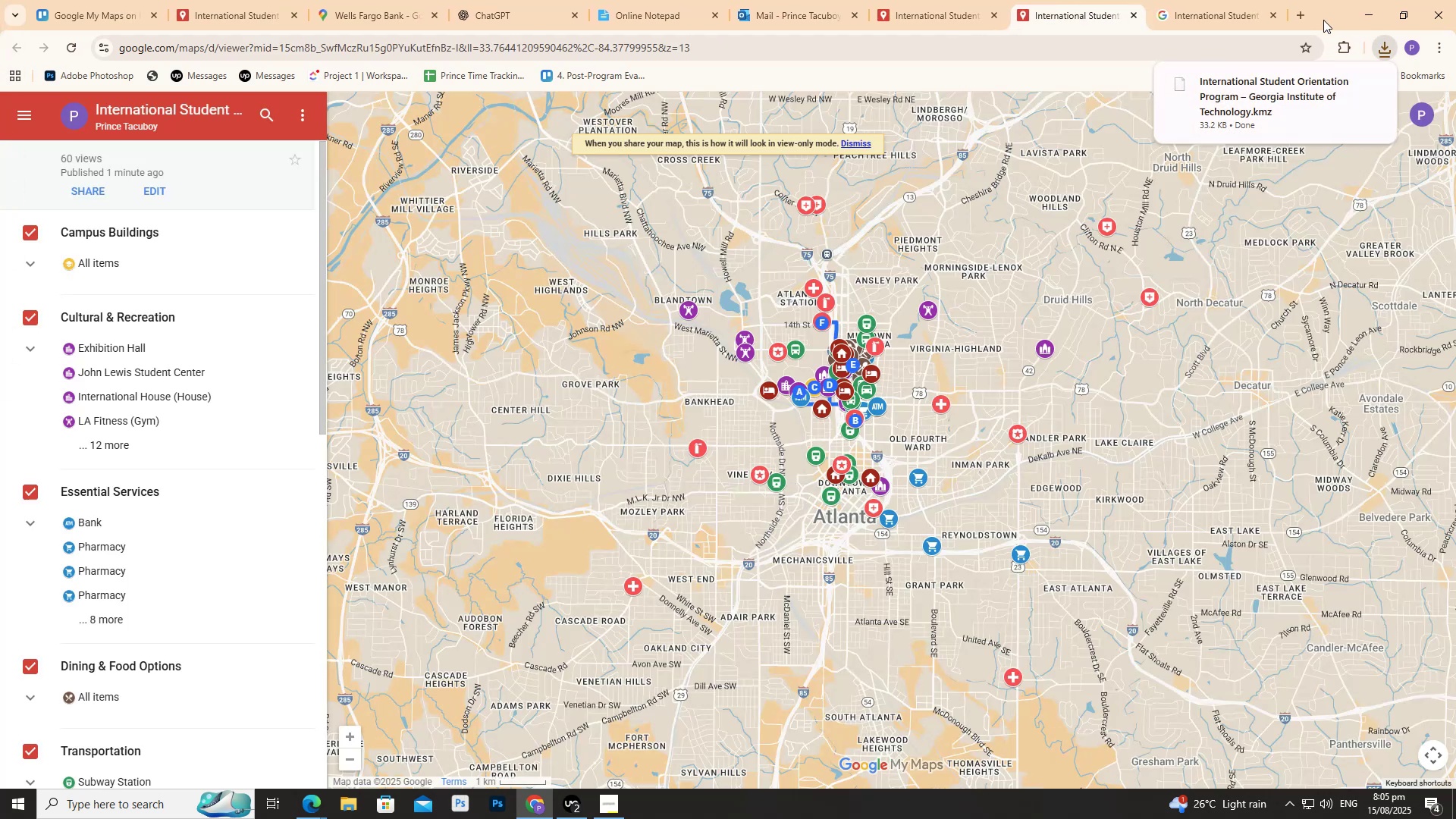 
left_click_drag(start_coordinate=[1238, 97], to_coordinate=[1339, 0])
 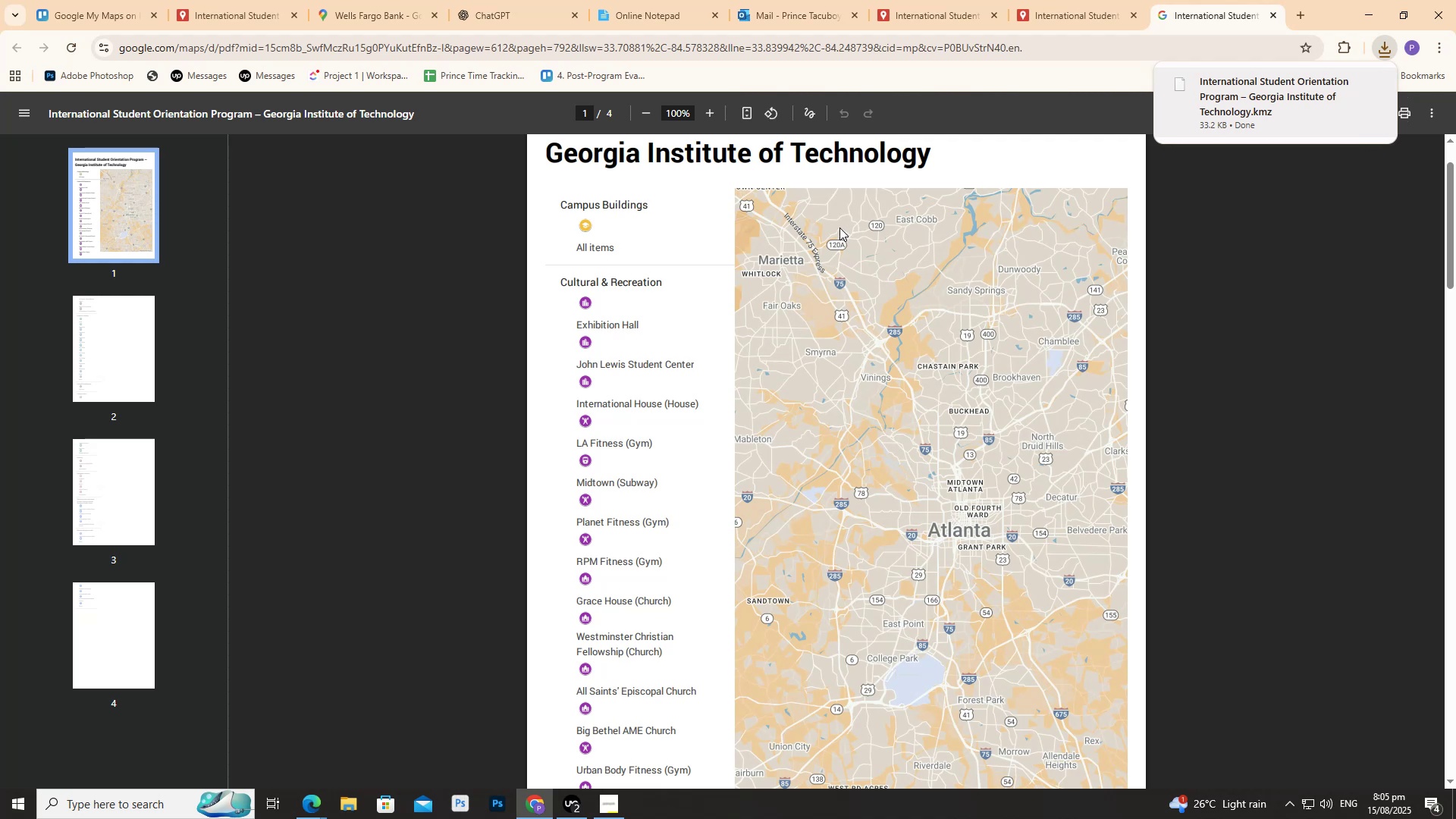 
scroll: coordinate [864, 222], scroll_direction: down, amount: 25.0
 